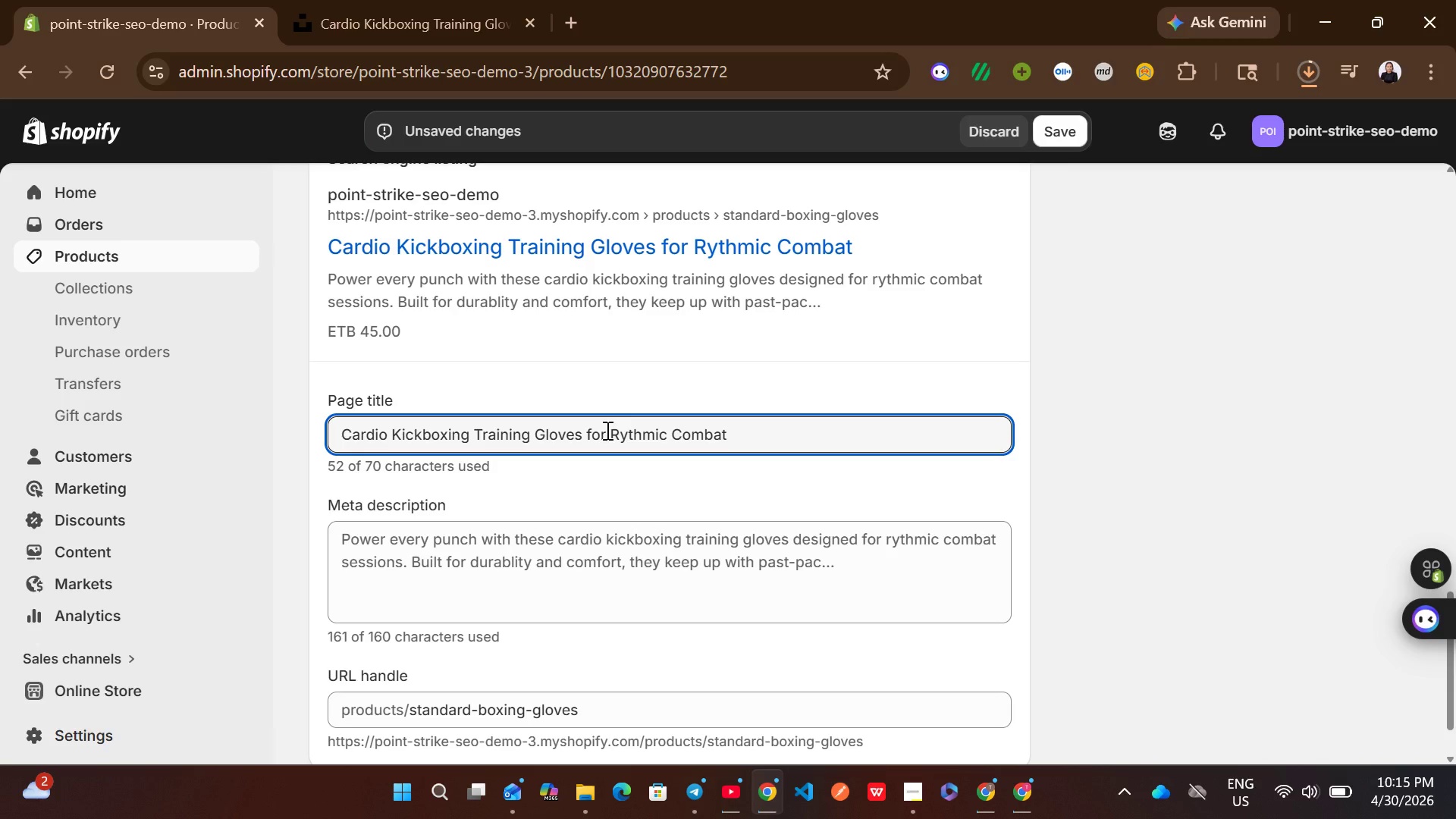 
key(Backspace)
 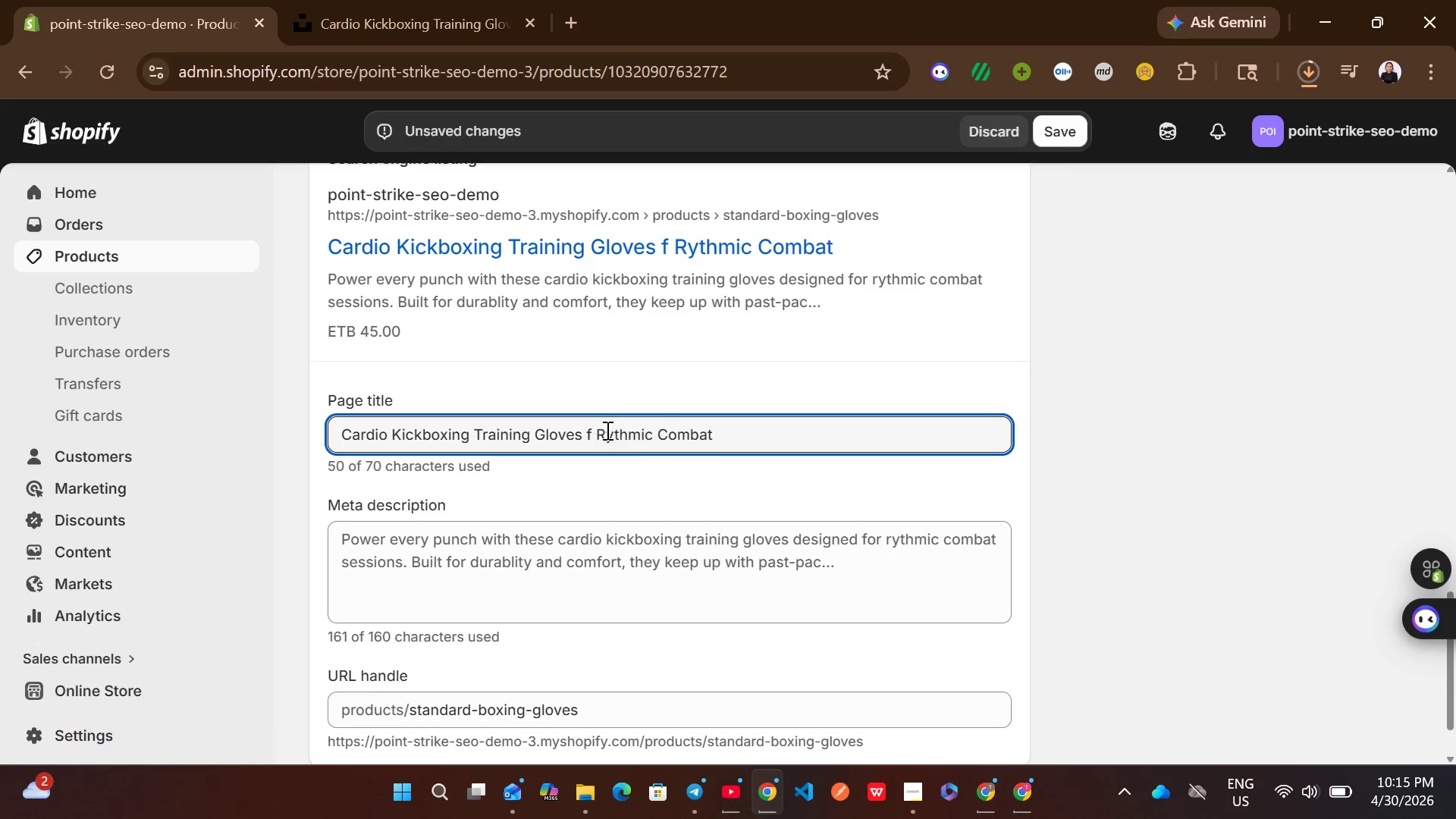 
key(Backspace)
 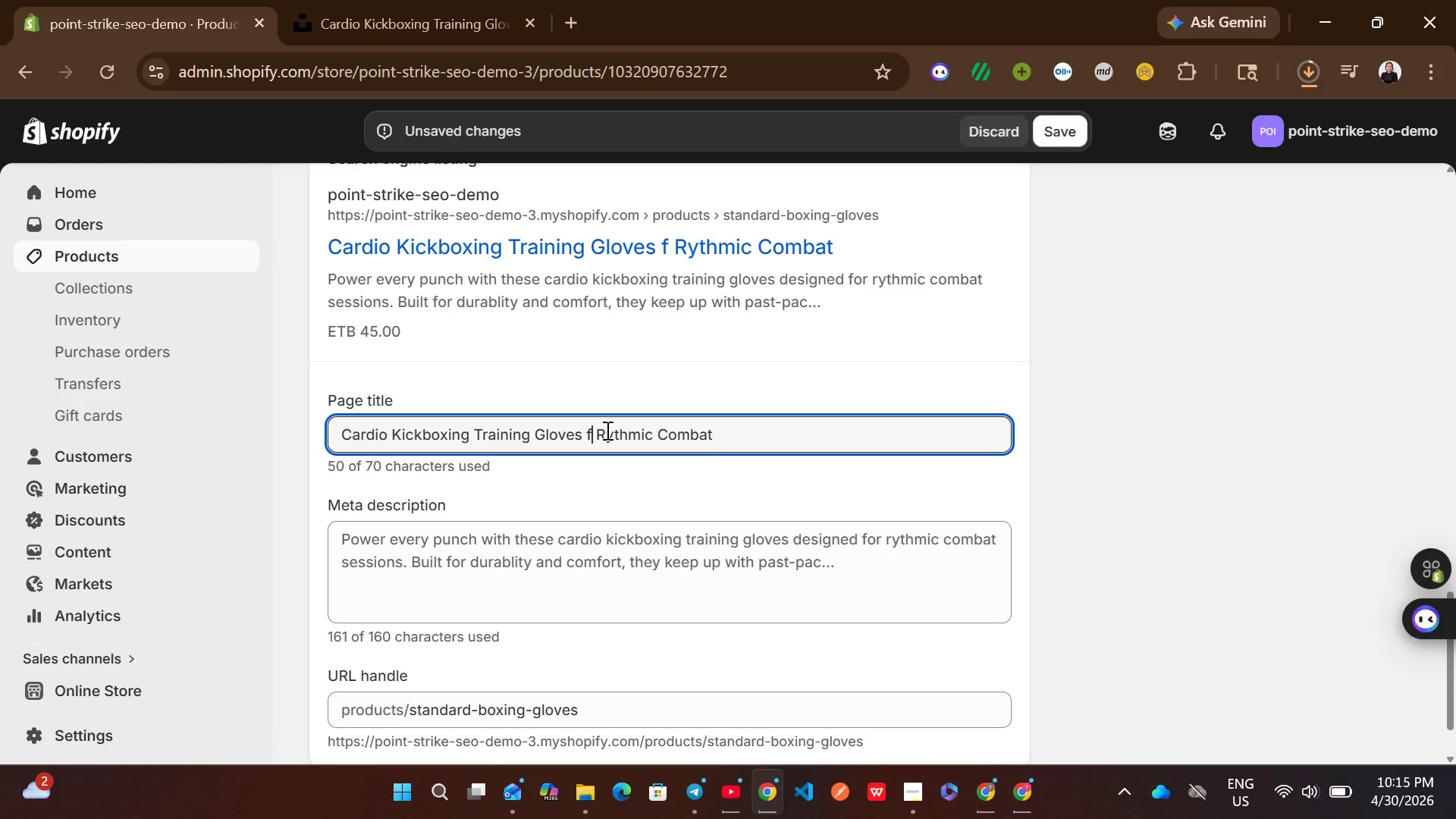 
key(Backspace)
 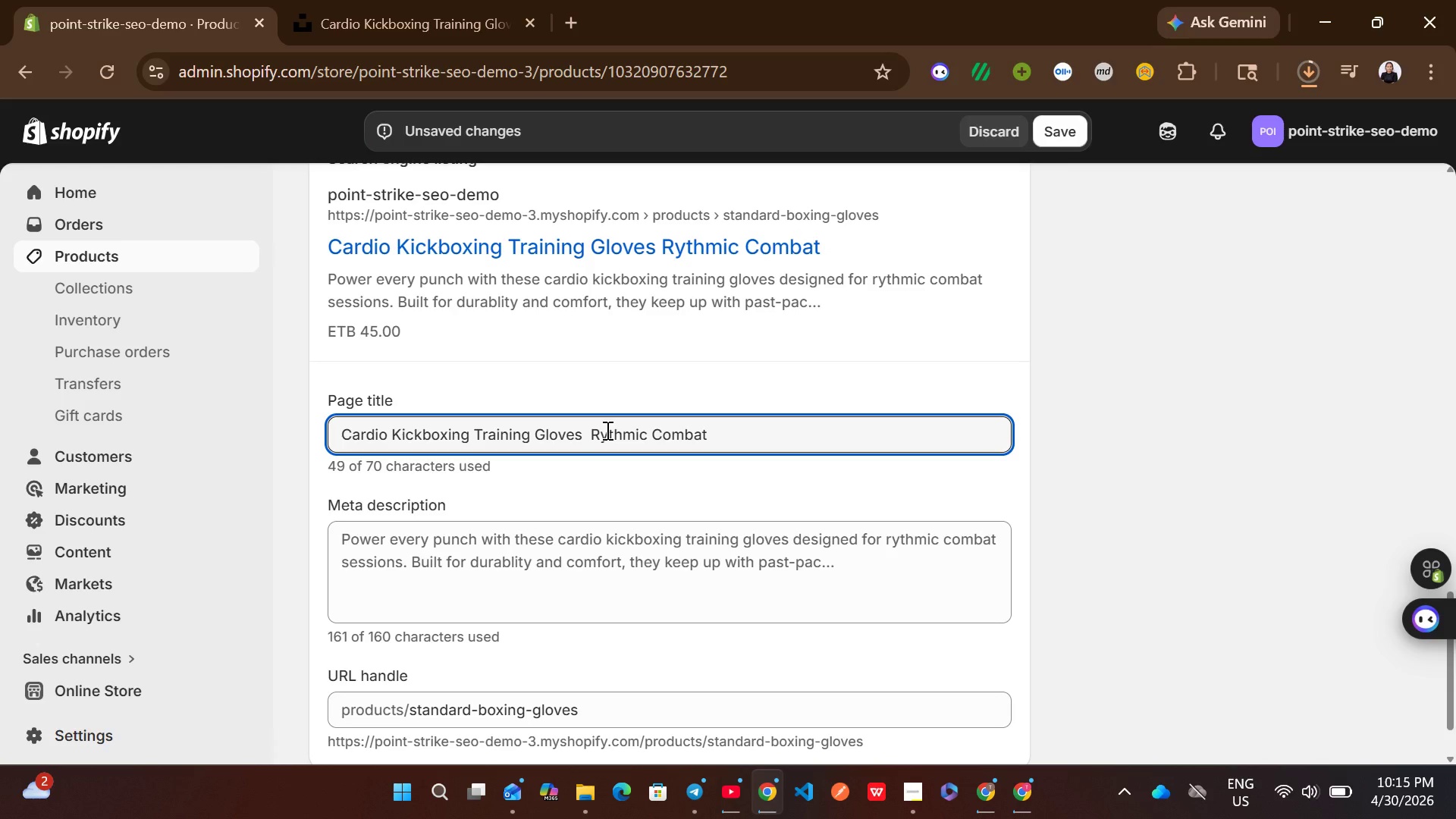 
key(Shift+ShiftRight)
 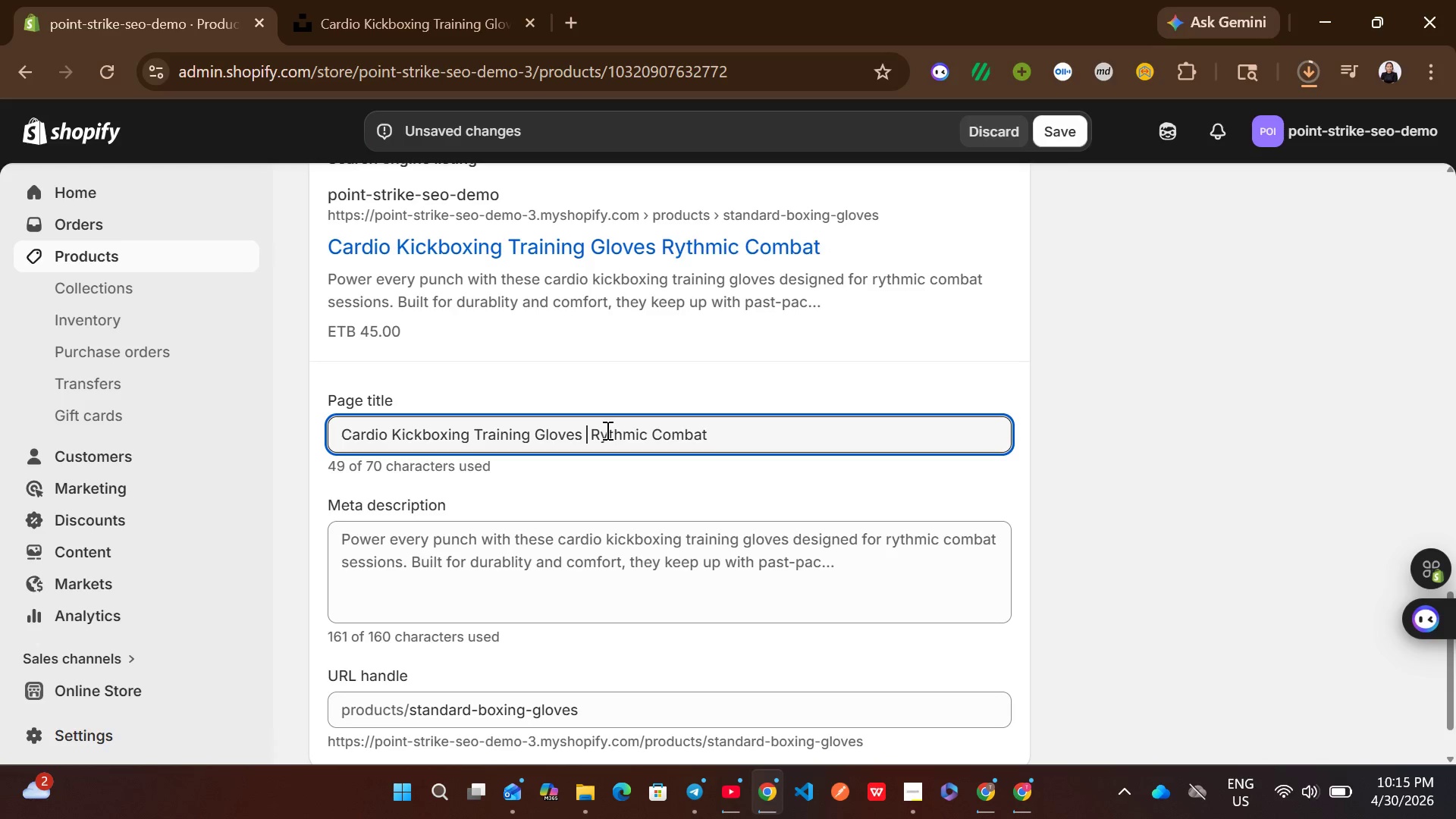 
key(Shift+Backslash)
 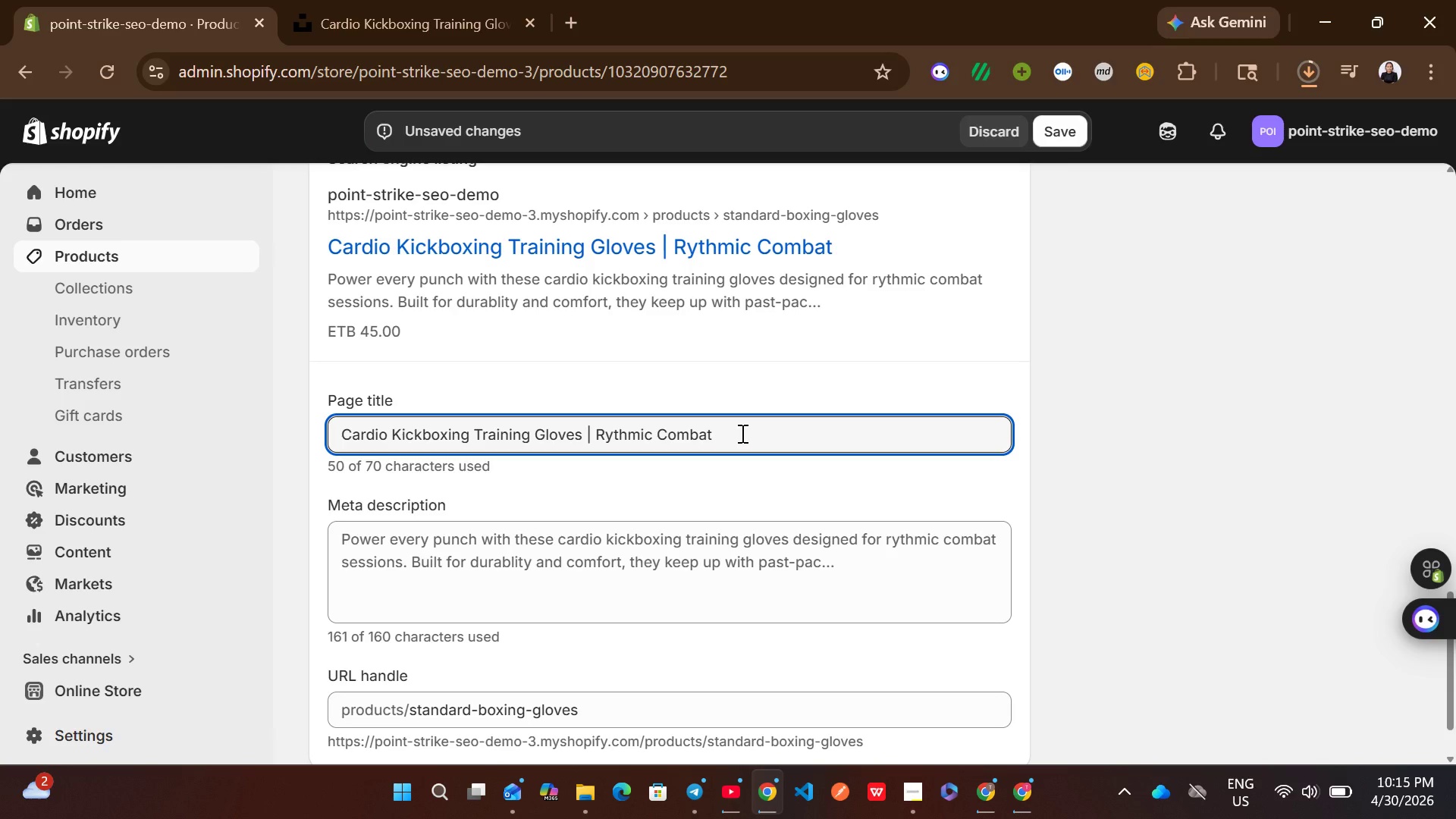 
left_click([745, 433])
 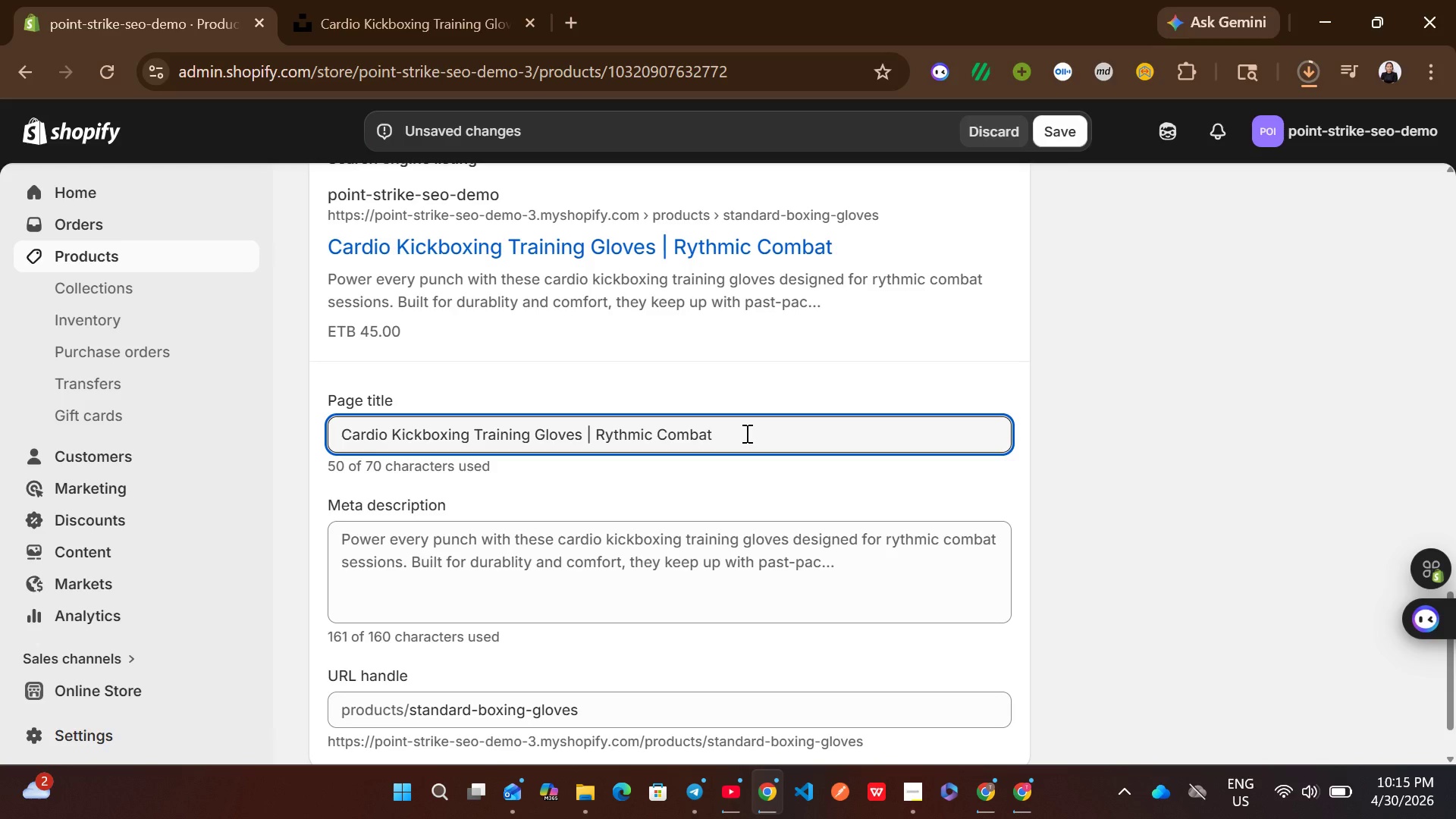 
type( Gear)
 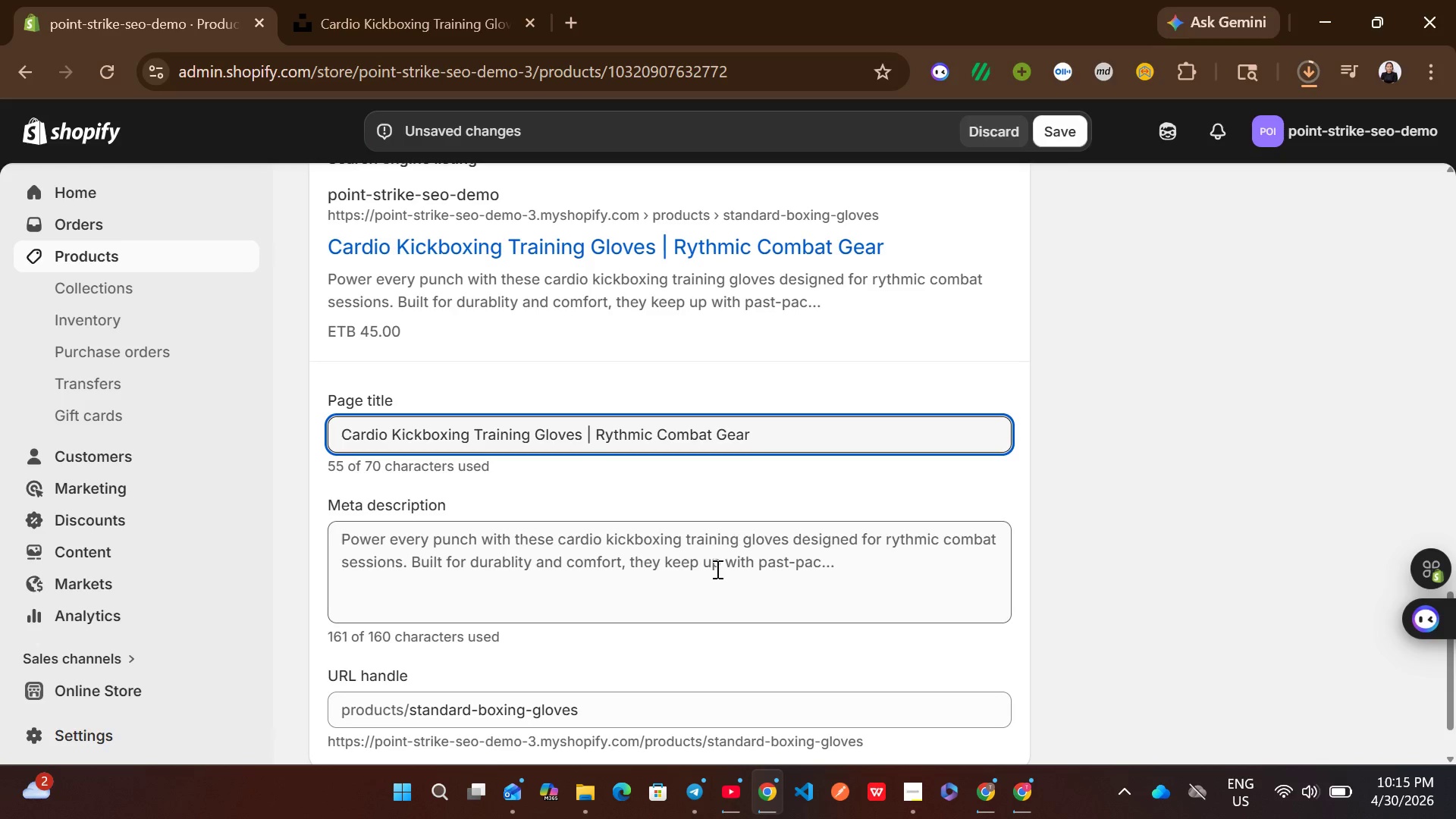 
left_click([716, 569])
 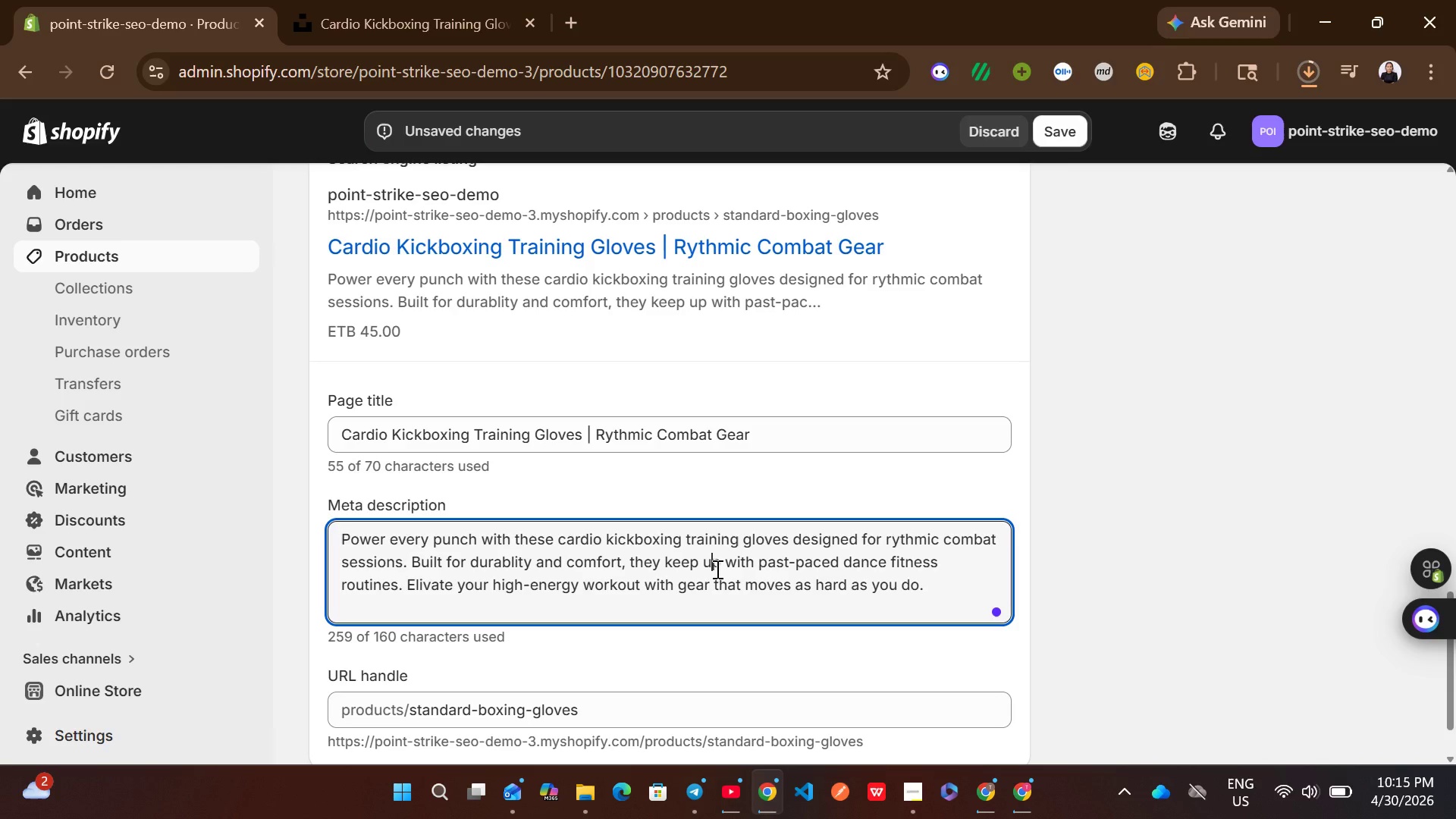 
key(Control+A)
 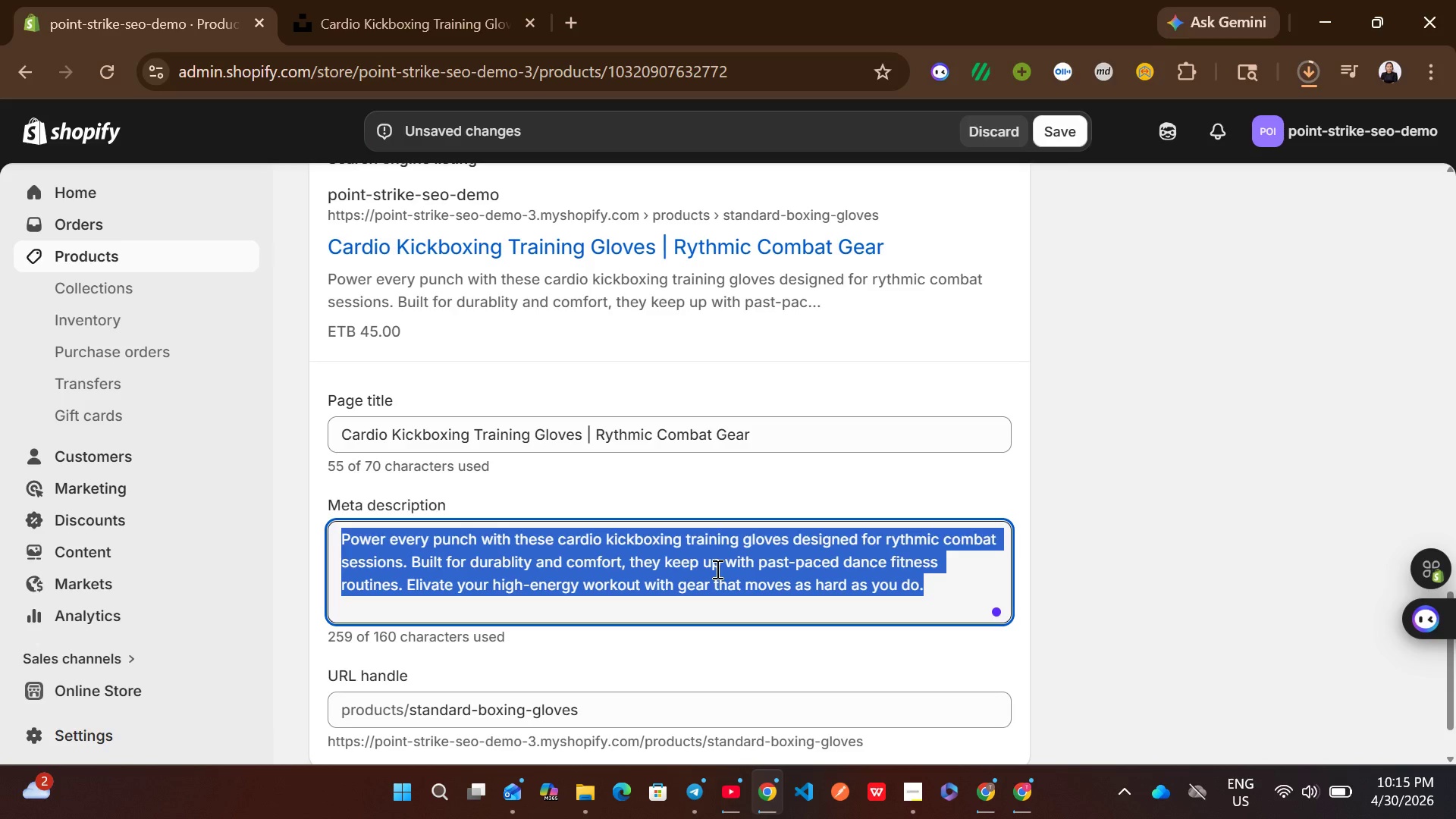 
type(Durable cardio kickboxing gloves for )
 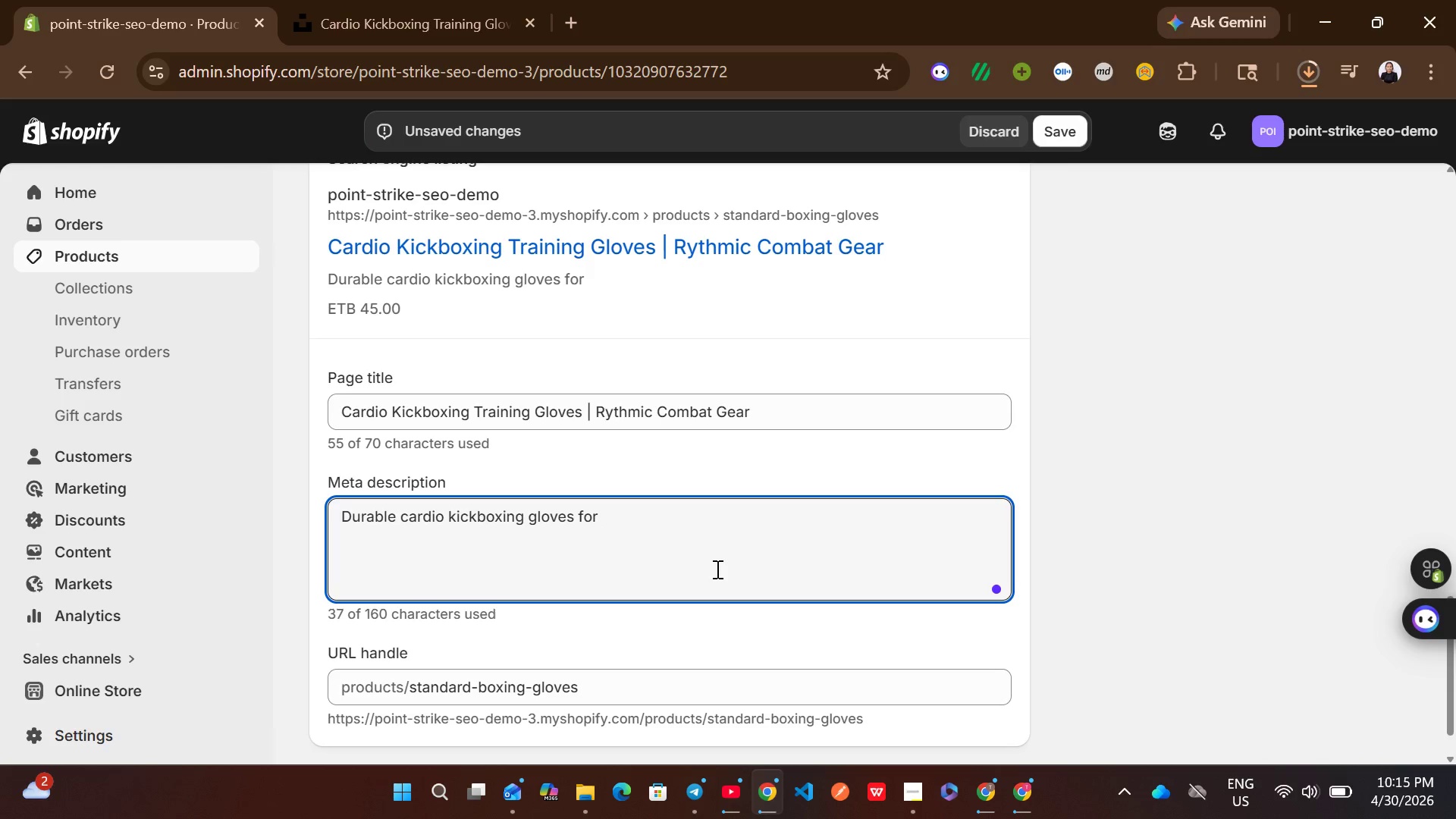 
type(rht)
key(Backspace)
type(yth)
 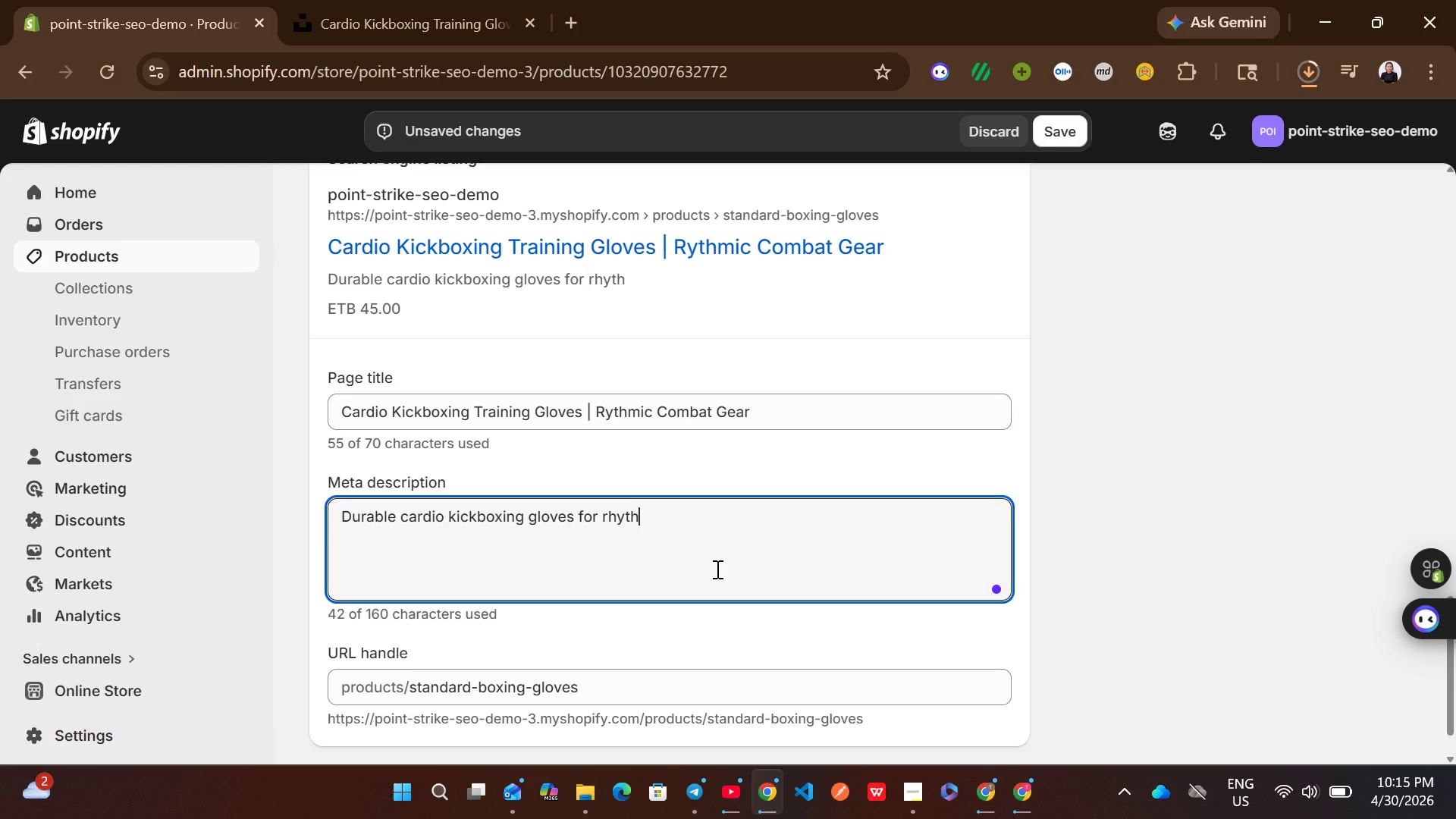 
type(imic combat and dance fitness workout,)
key(Backspace)
type(. Built for comfort and high-enery)
key(Backspace)
type(gy )
 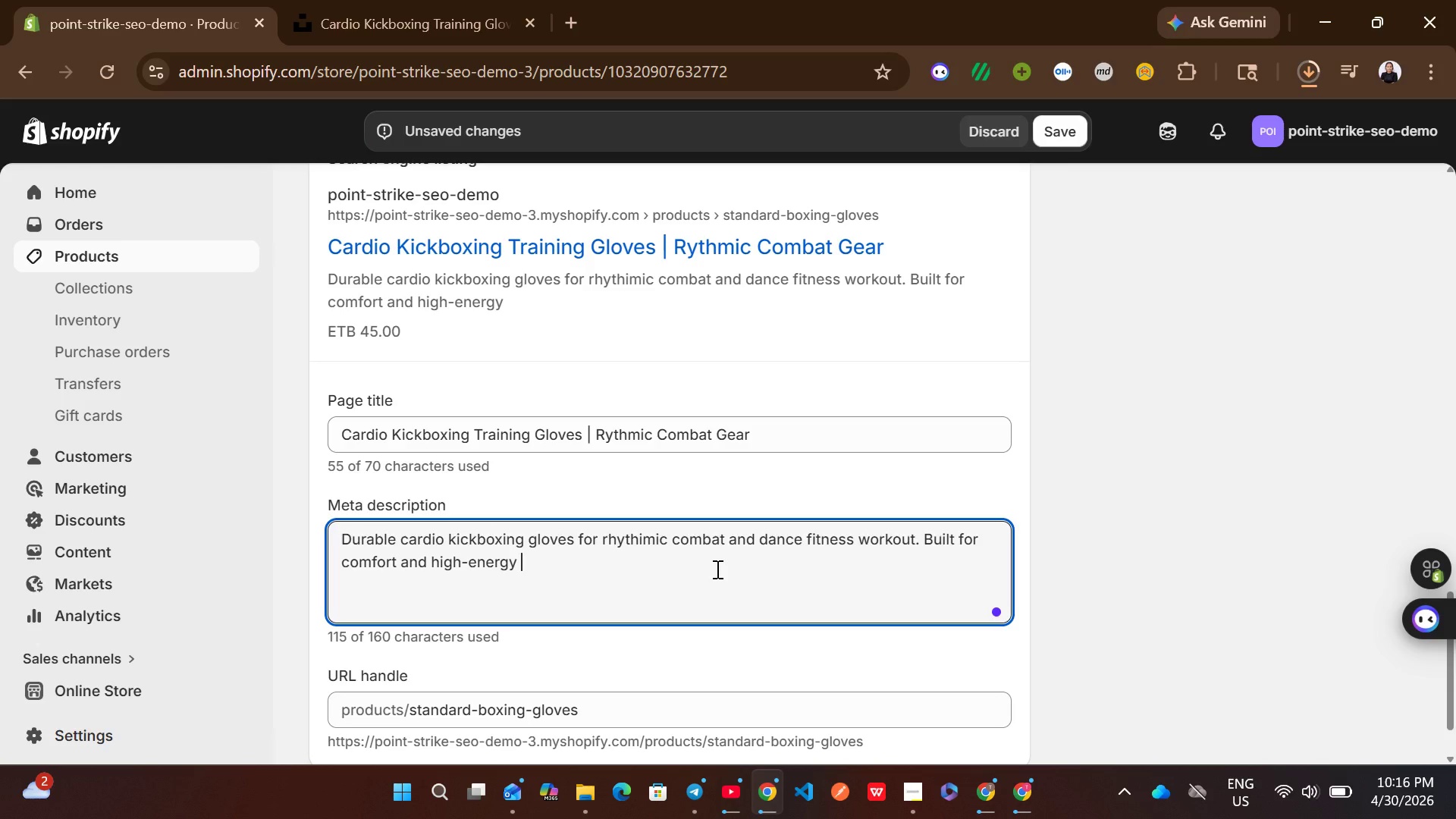 
type(training.)
 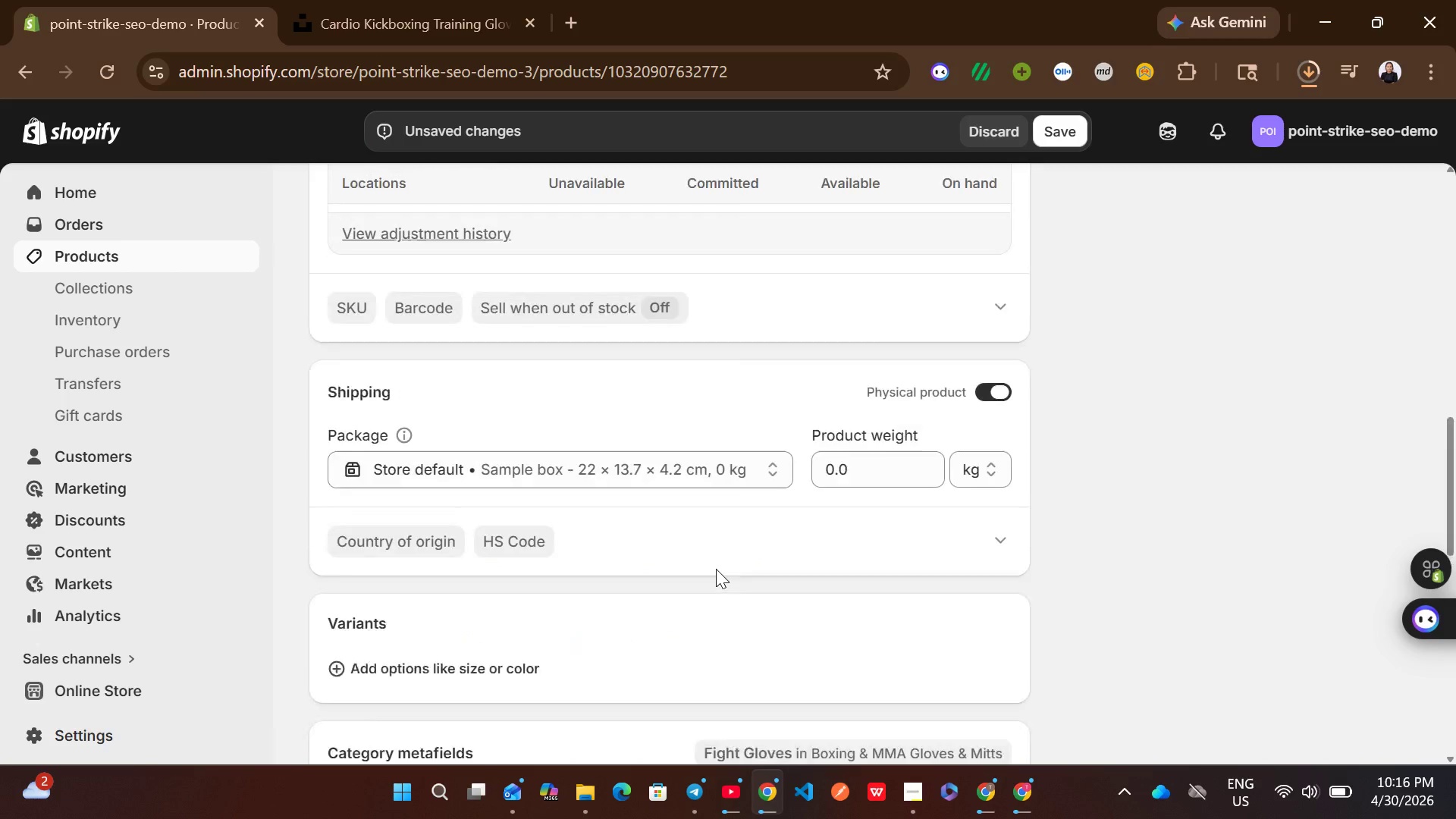 
mouse_move([800, 489])
 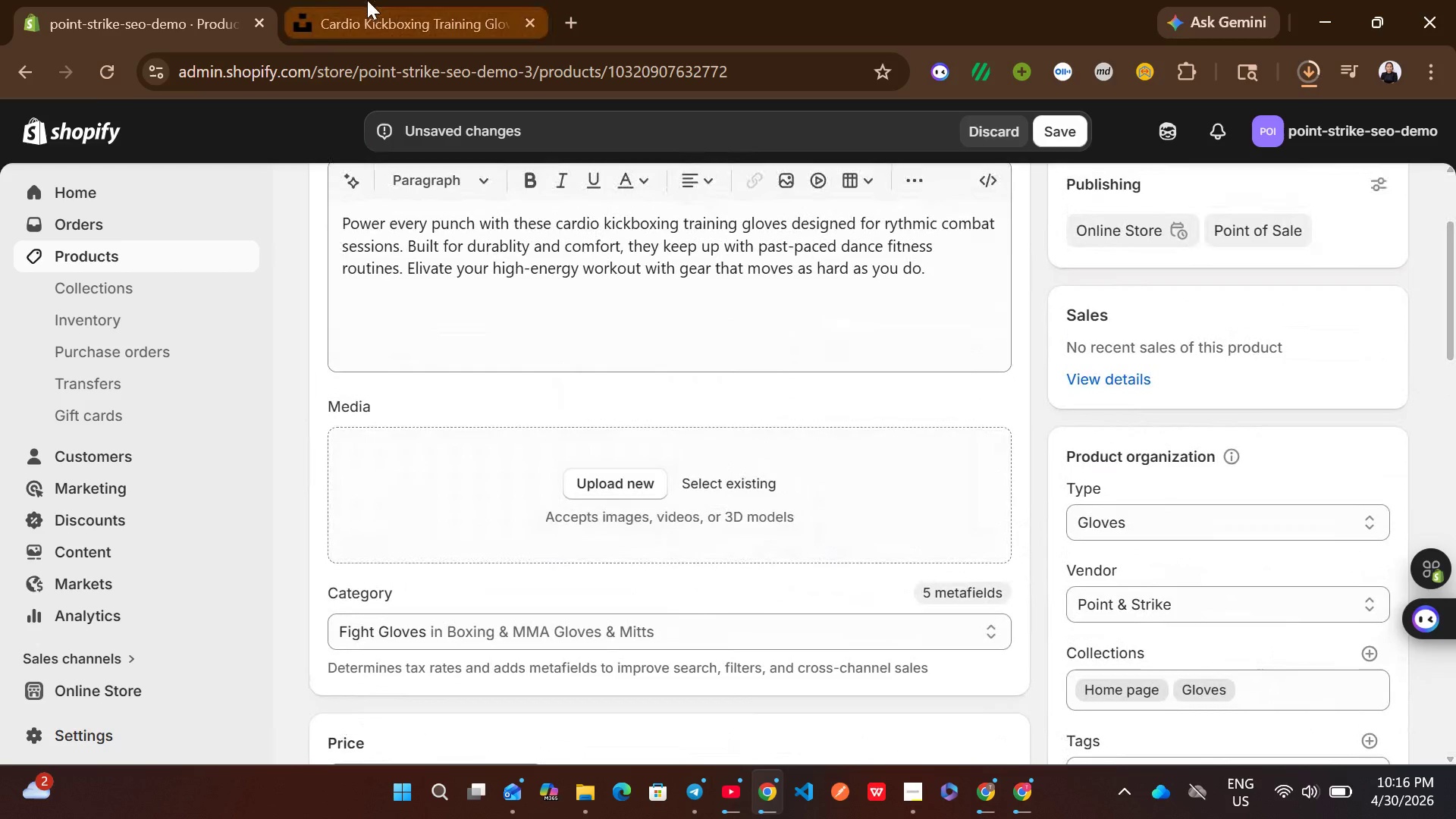 
left_click([367, 0])
 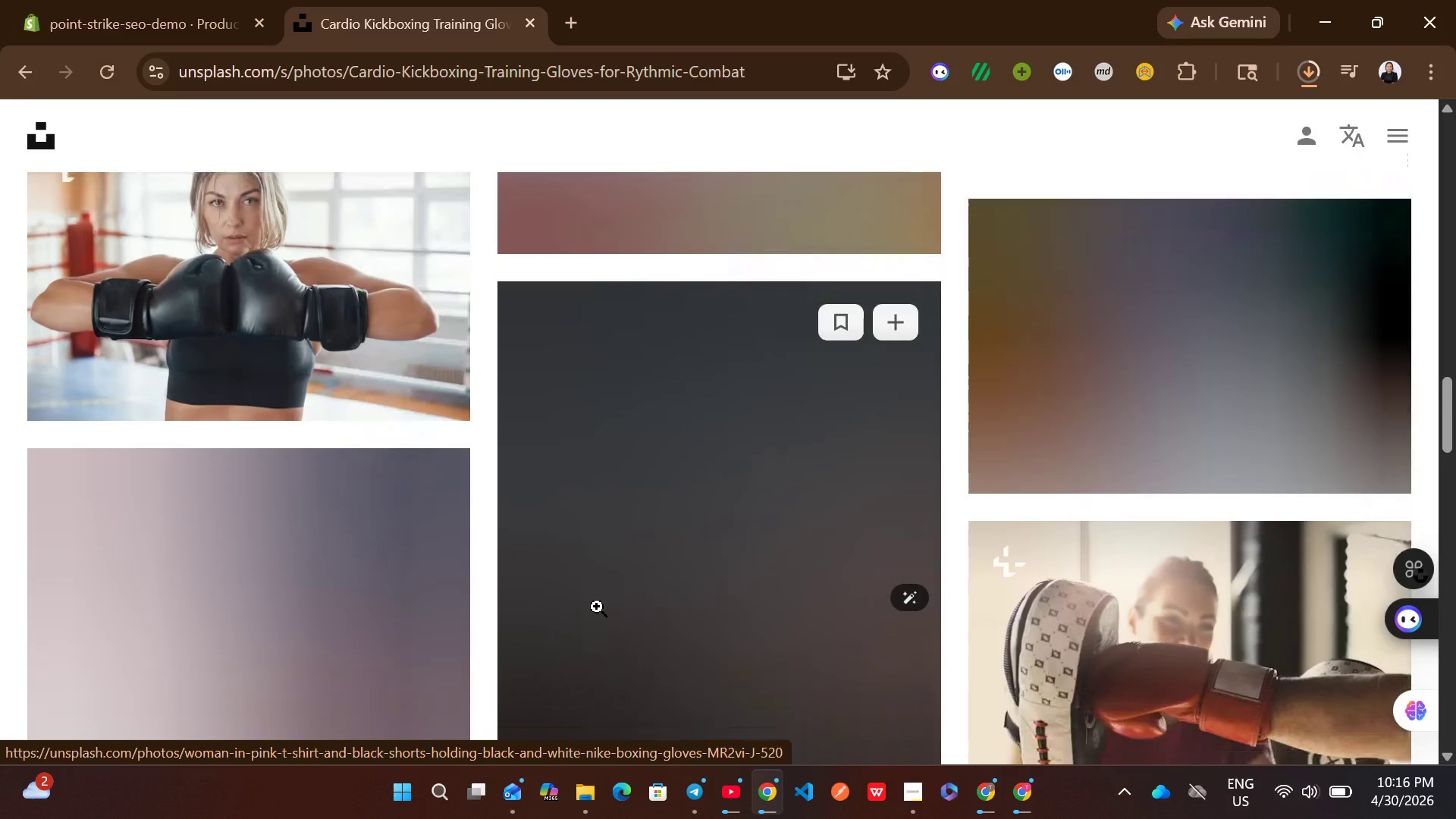 
wait(13.72)
 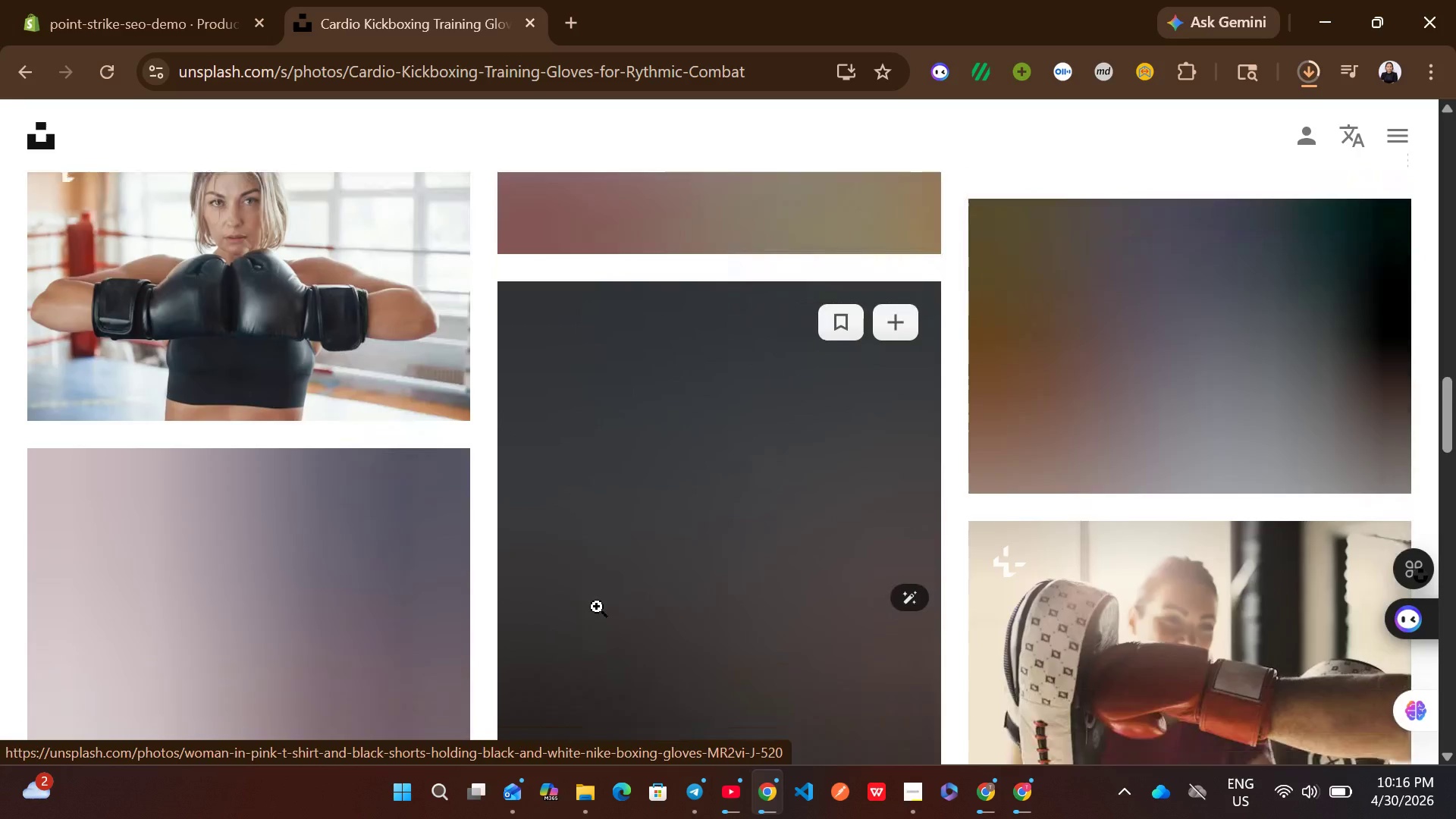 
left_click([1320, 67])
 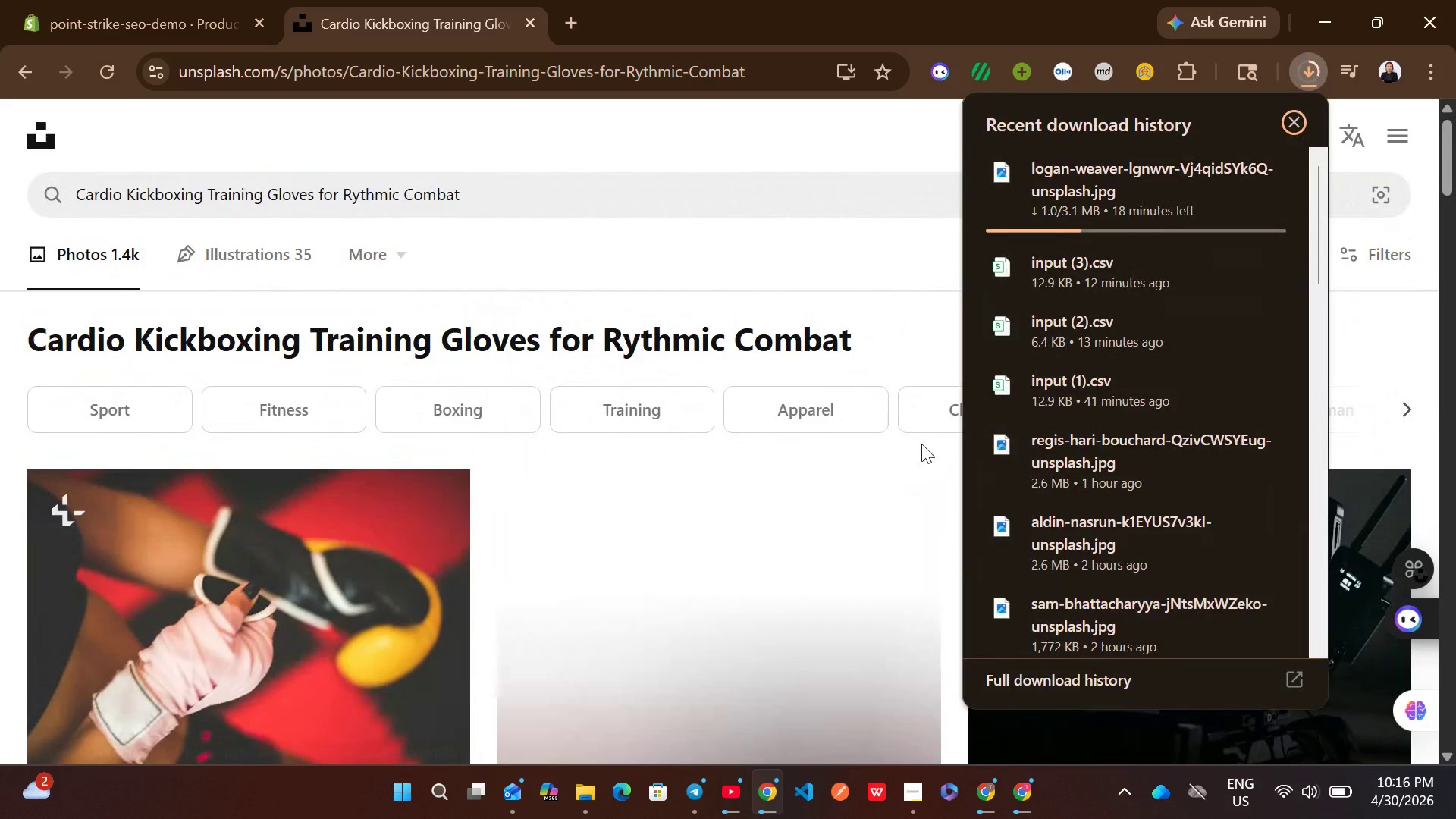 
left_click([918, 450])
 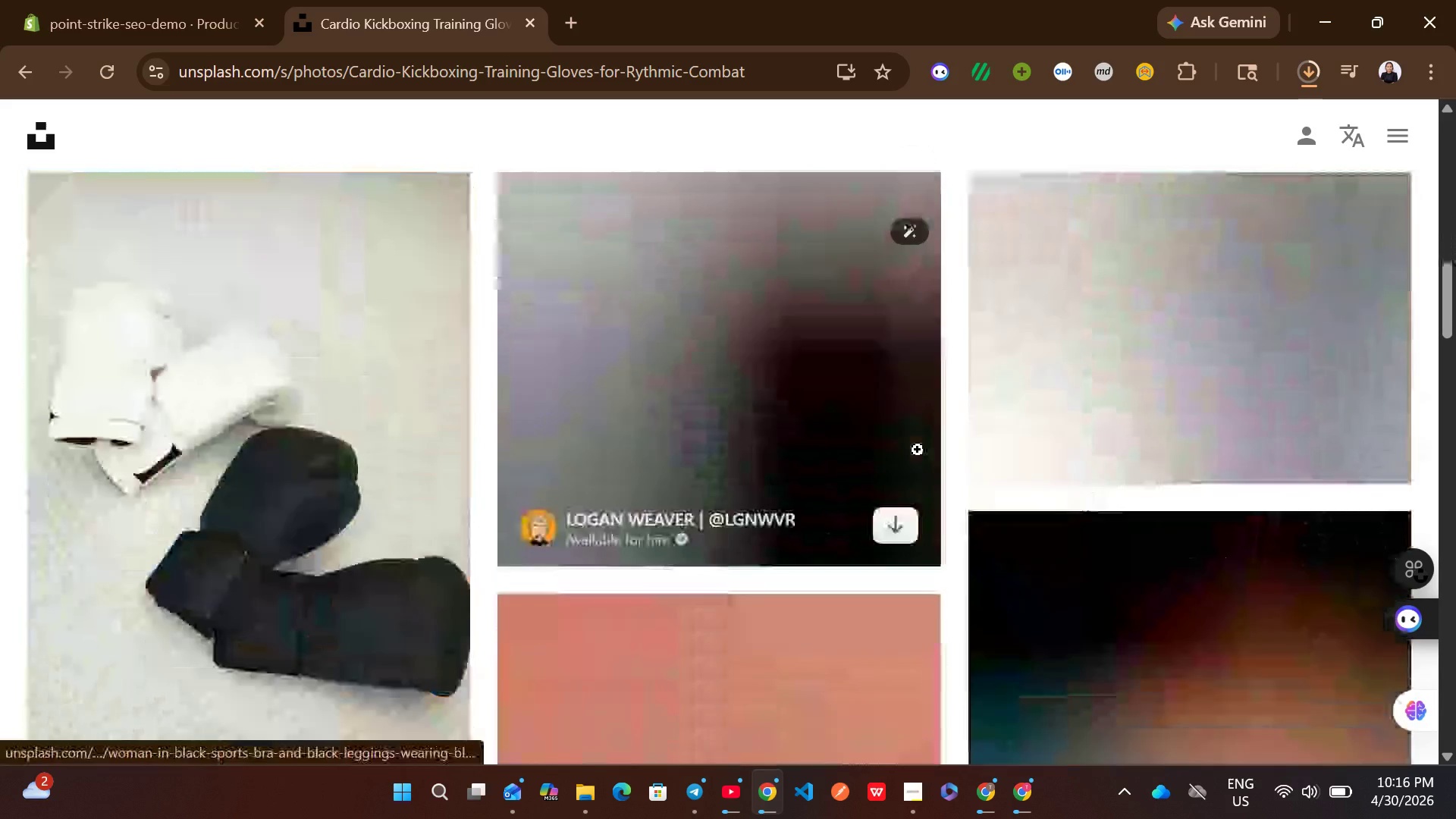 
left_click([899, 474])
 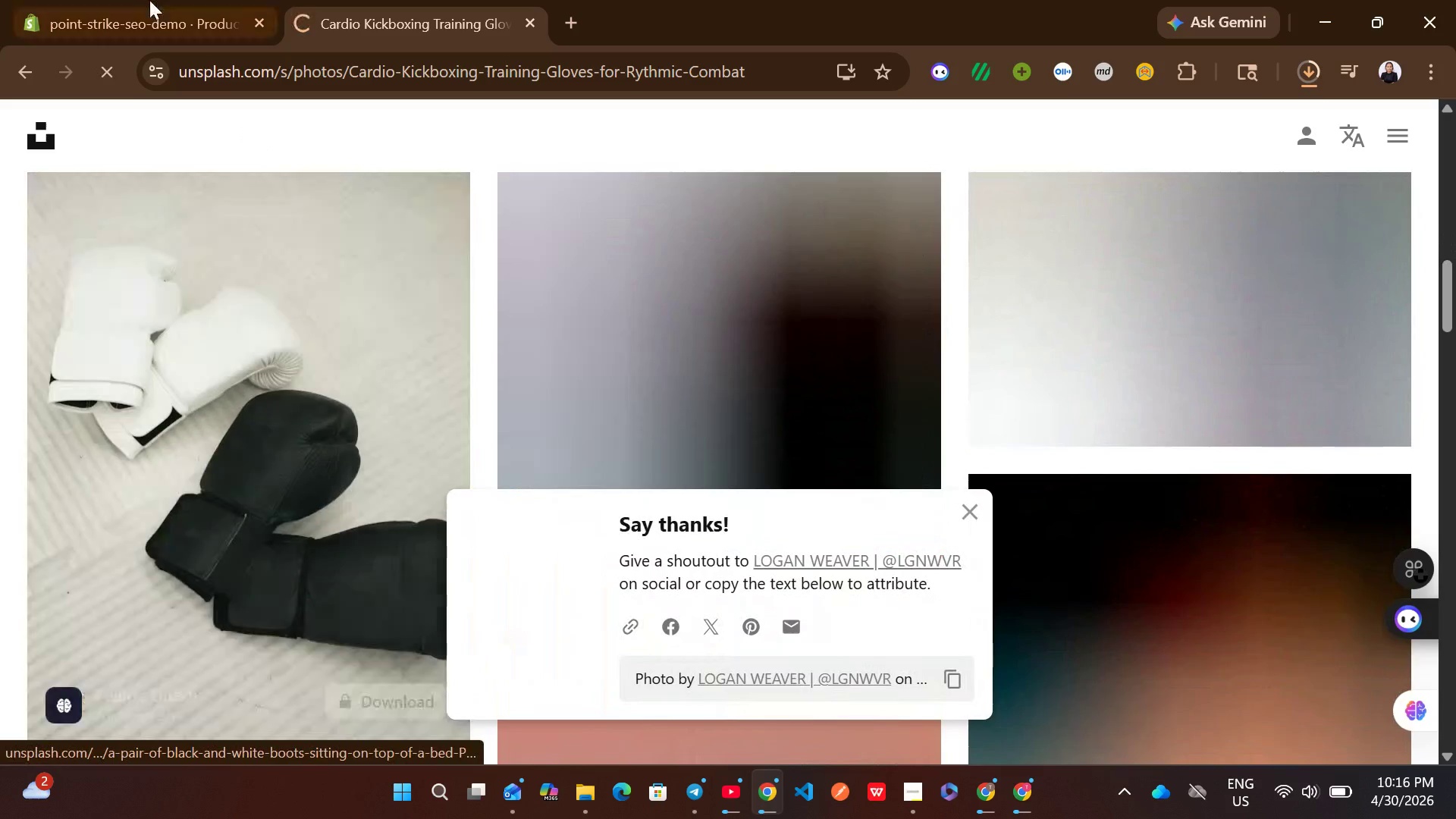 
left_click([149, 0])
 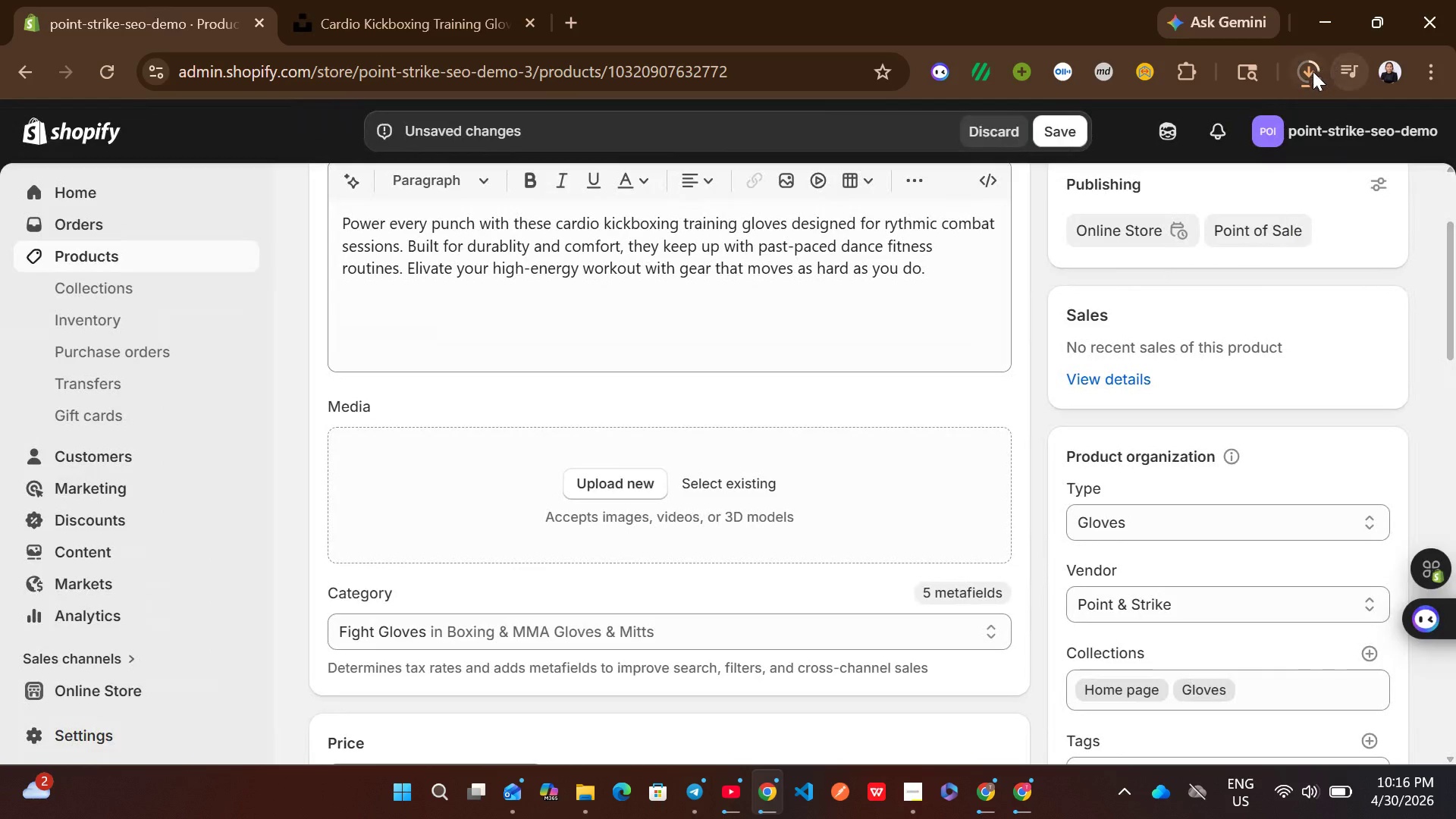 
left_click([1313, 71])
 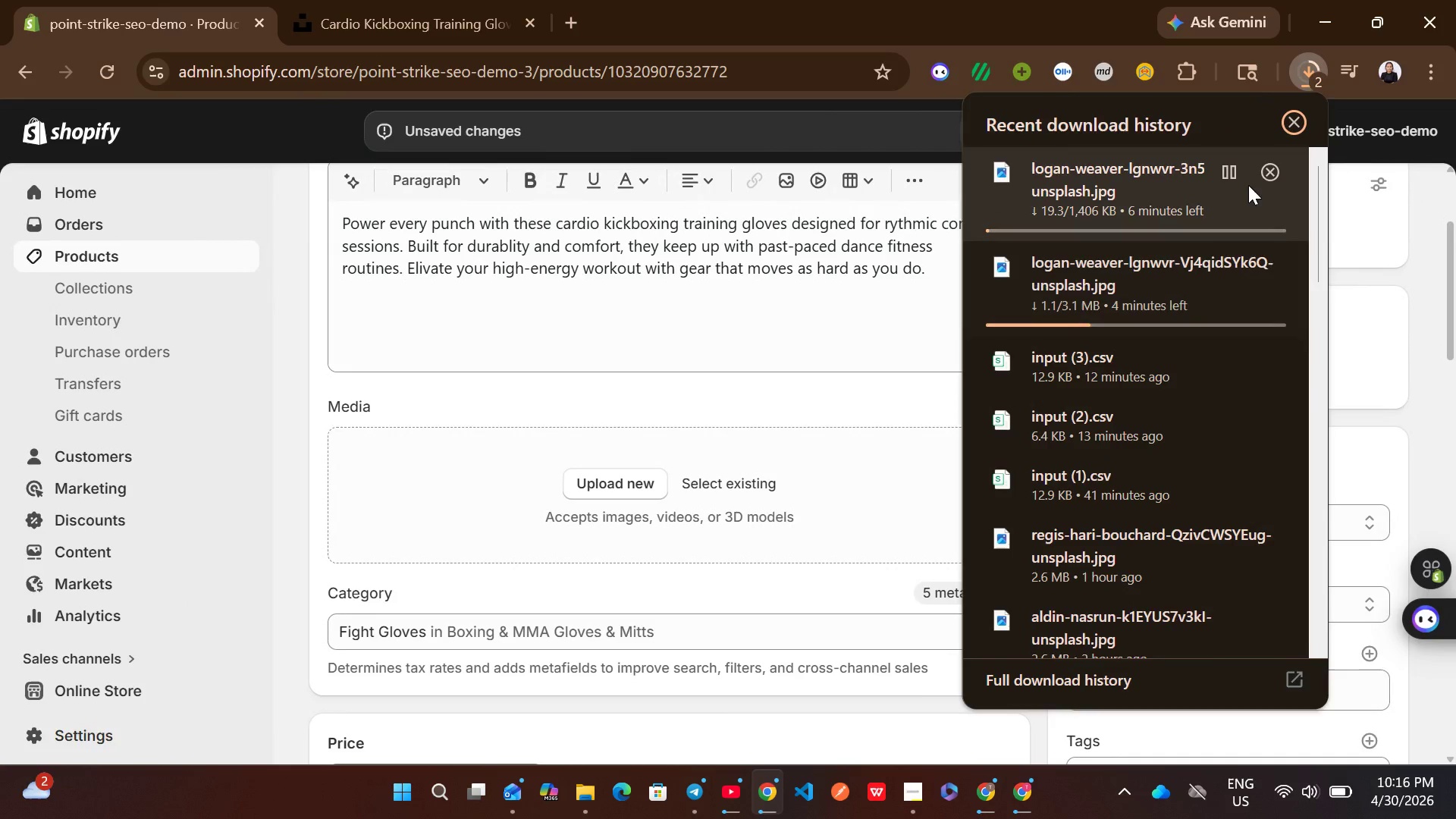 
left_click([1233, 172])
 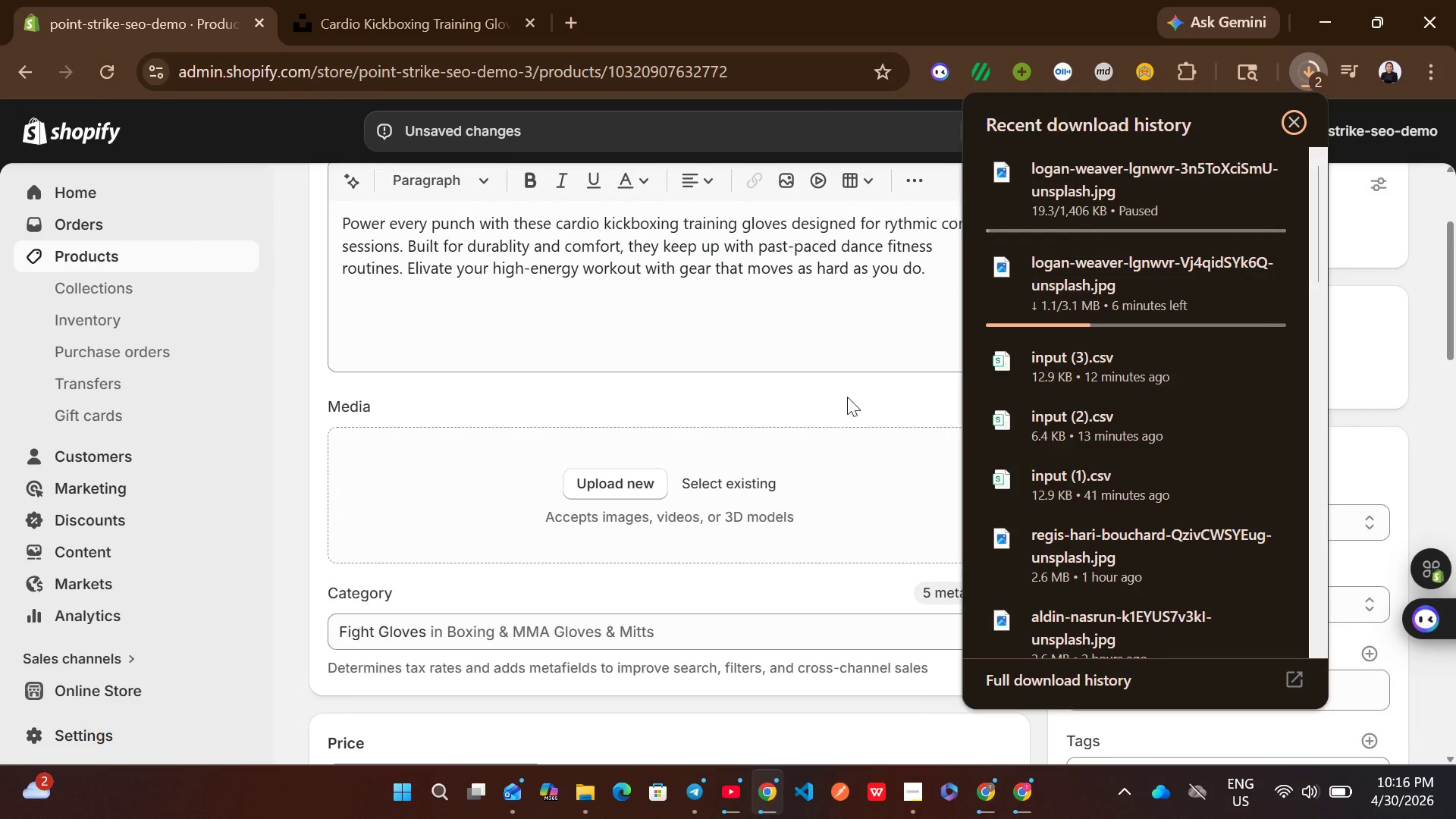 
left_click([852, 386])
 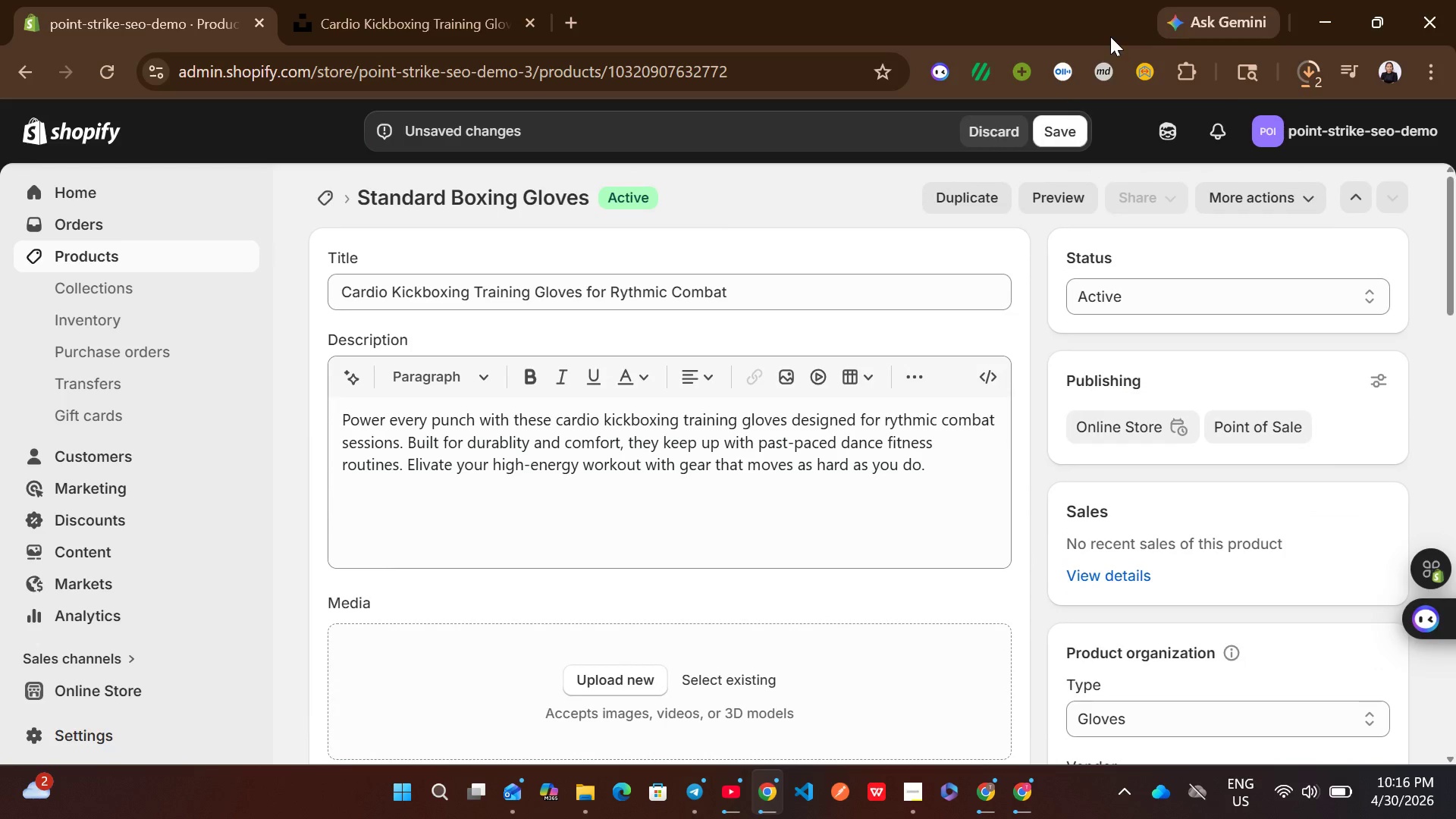 
left_click([1064, 124])
 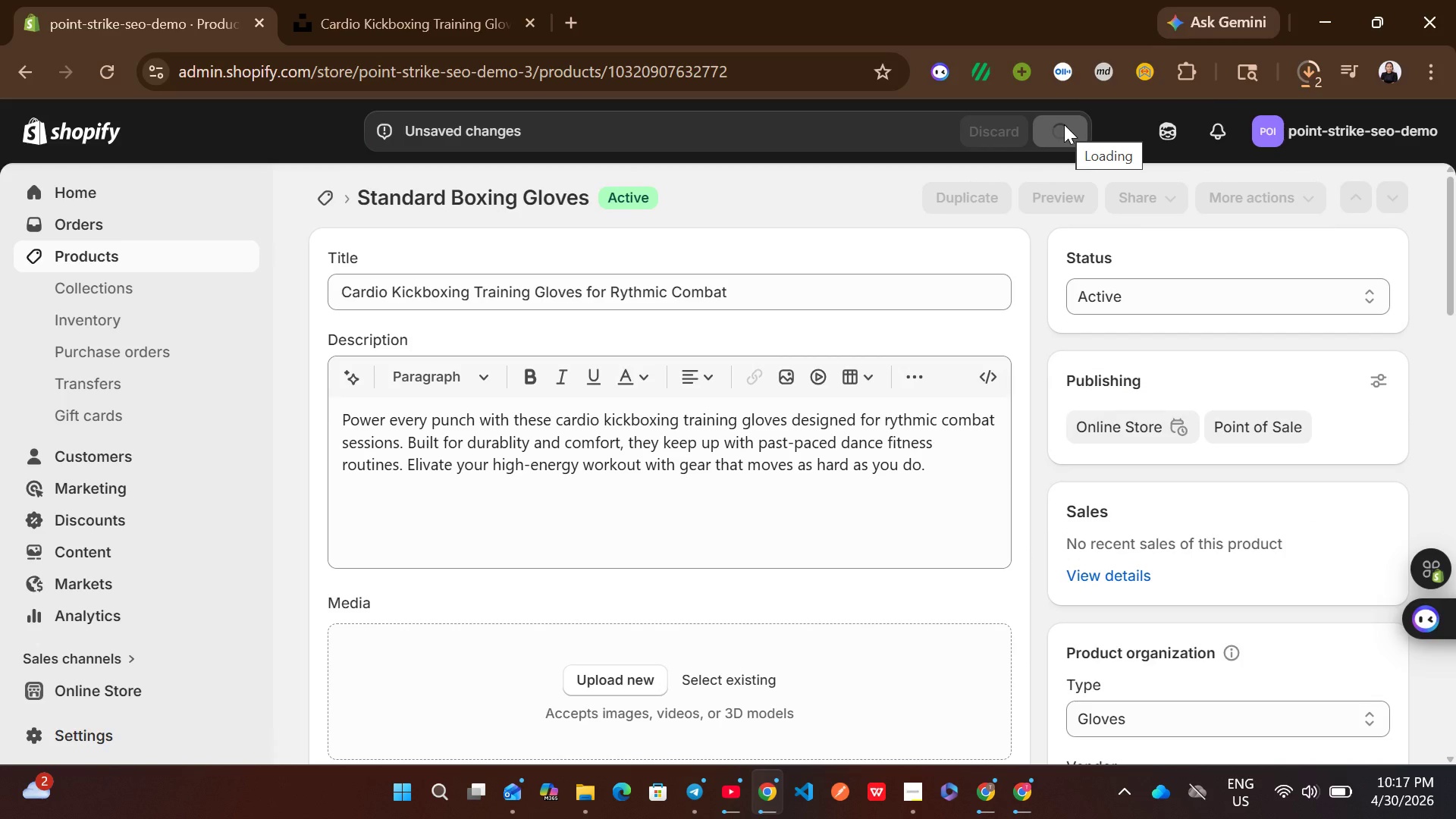 
wait(5.18)
 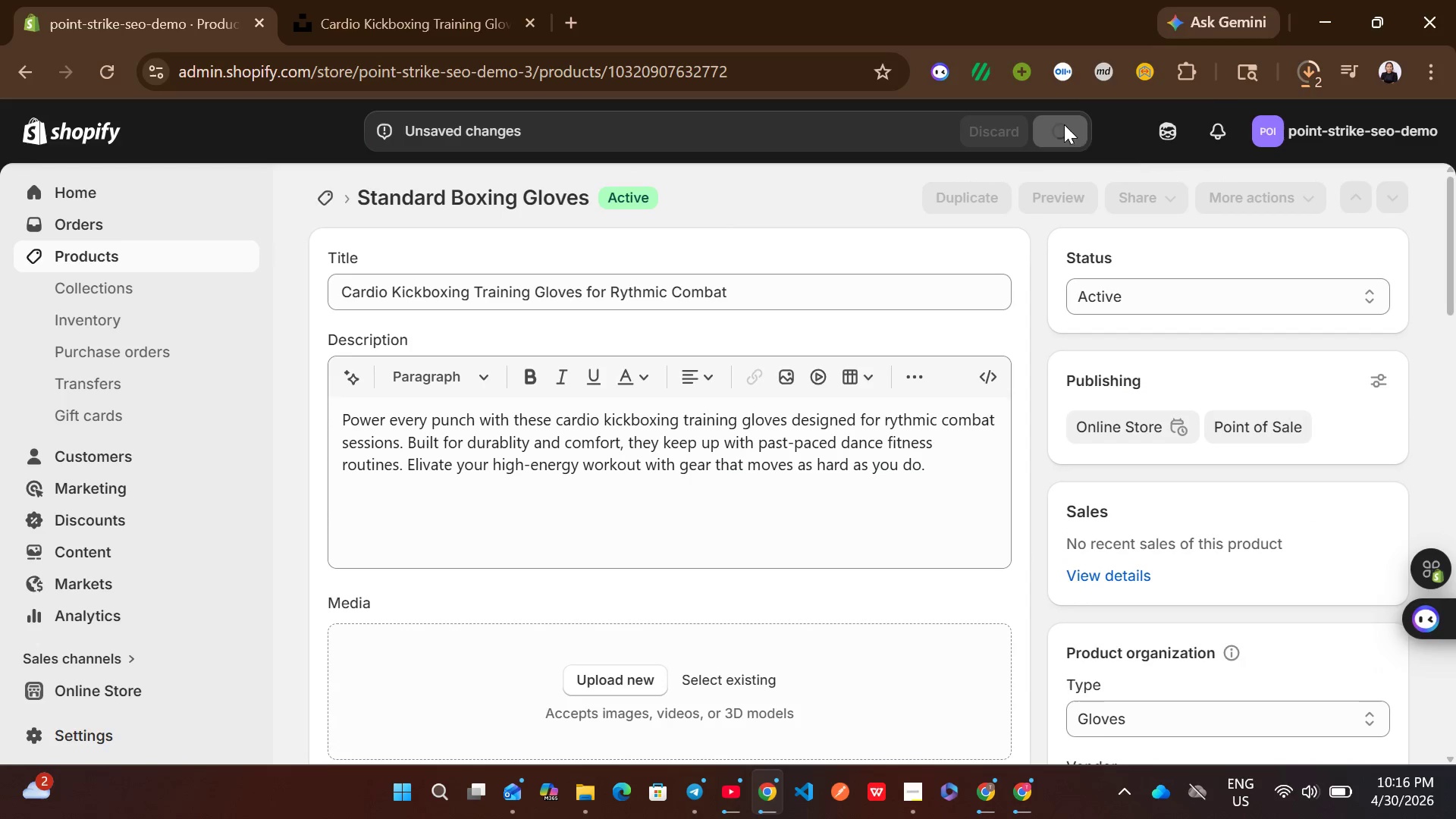 
mouse_move([934, 471])
 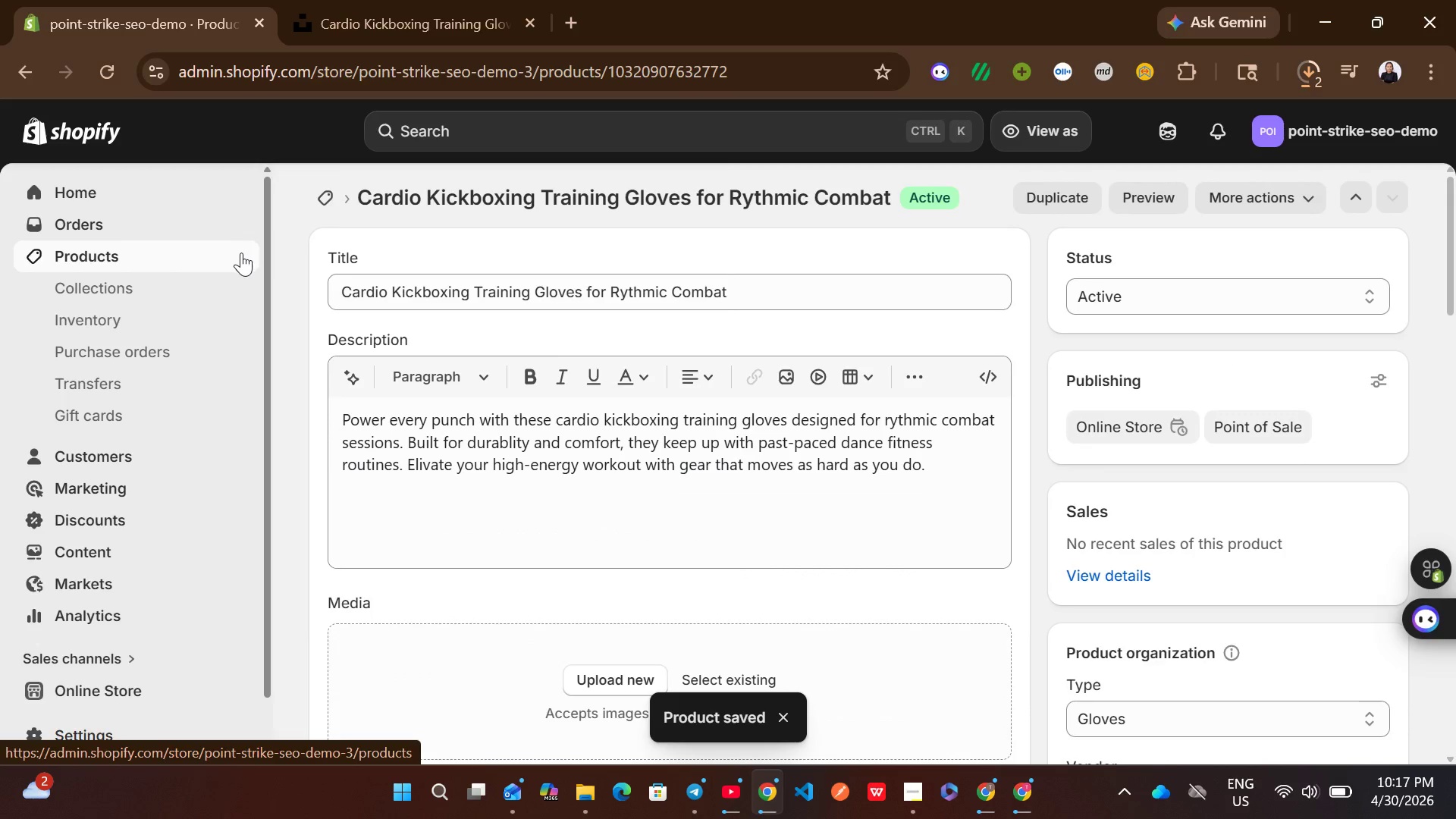 
left_click([241, 253])
 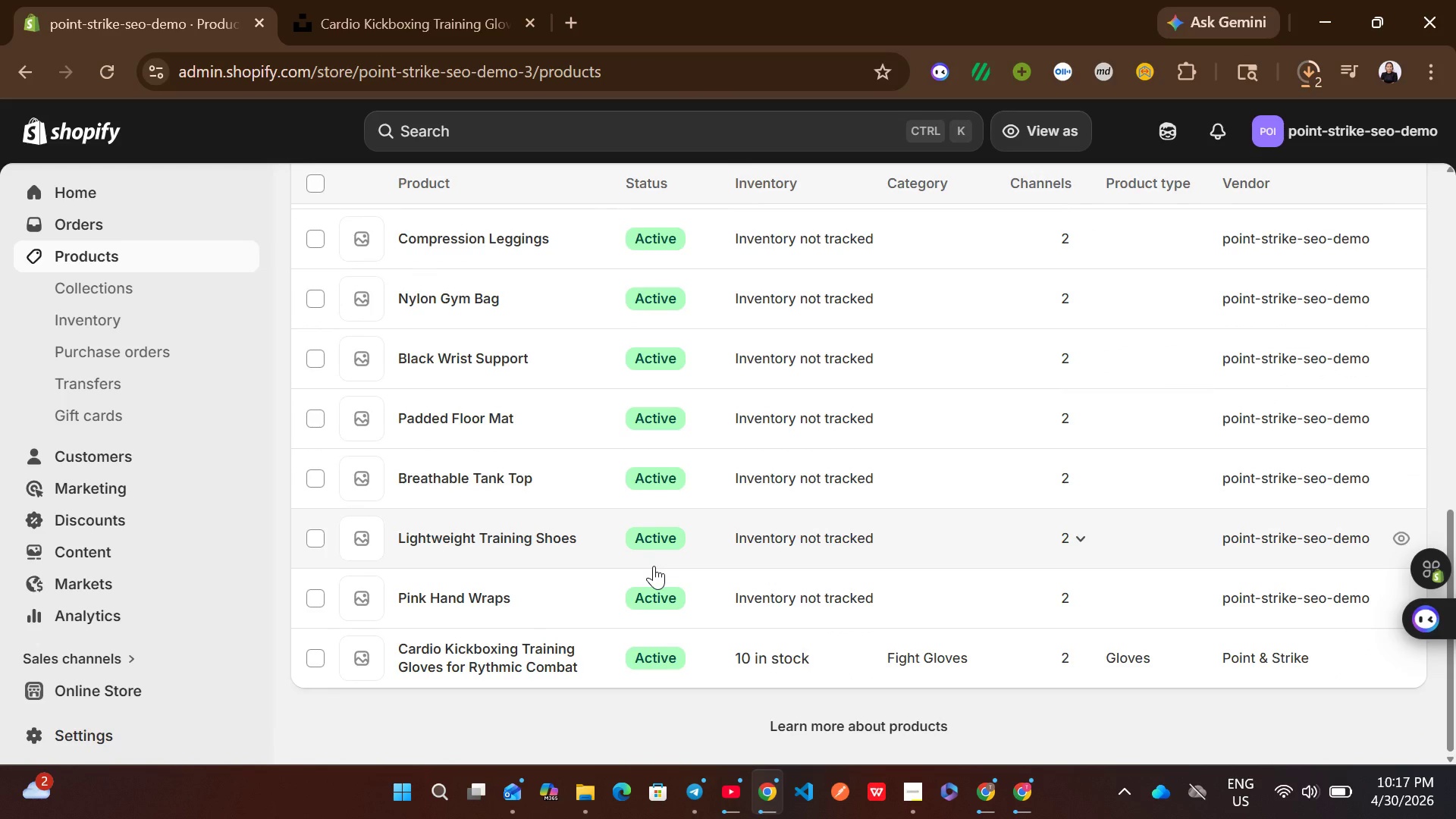 
left_click([861, 606])
 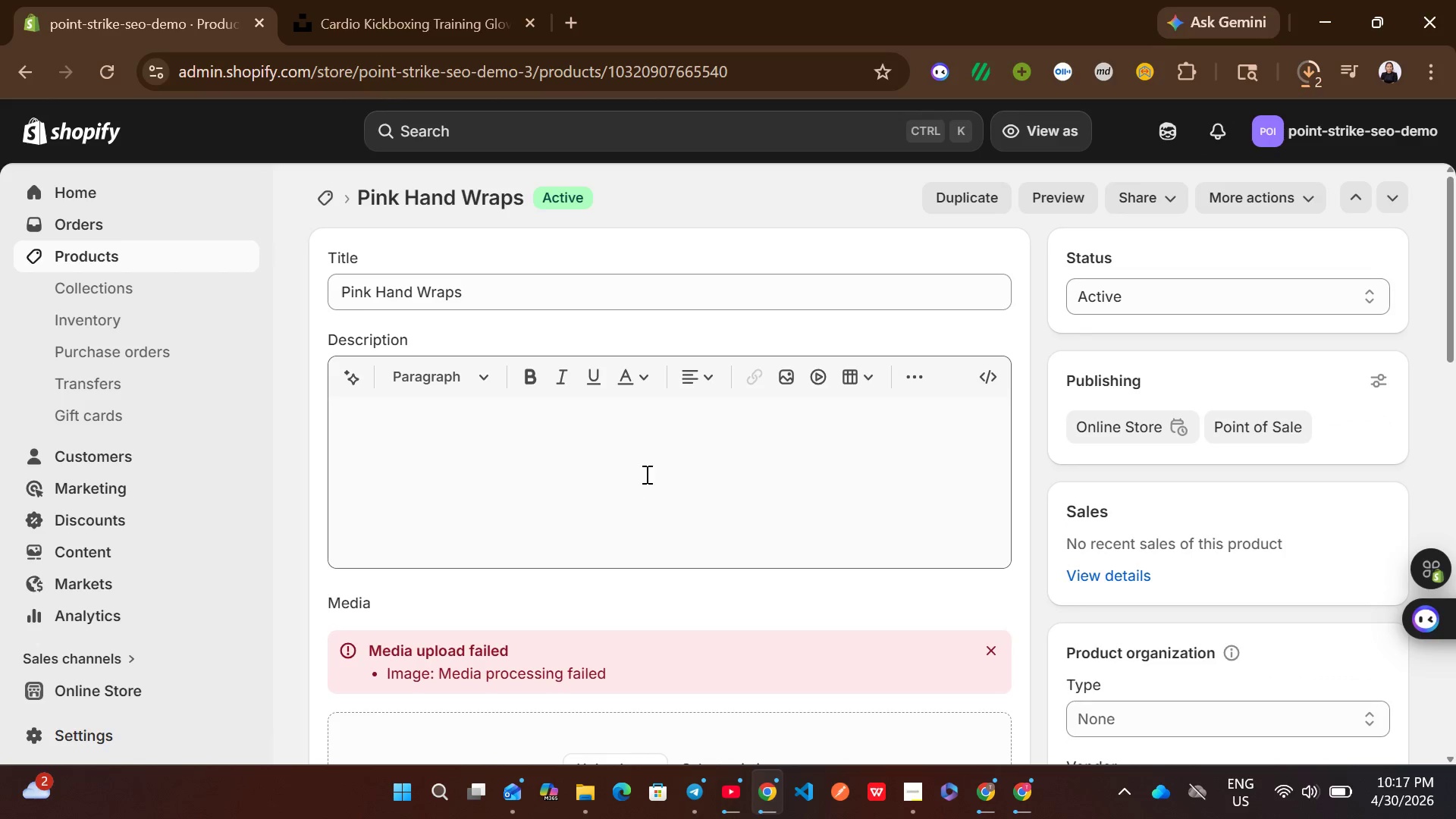 
wait(6.47)
 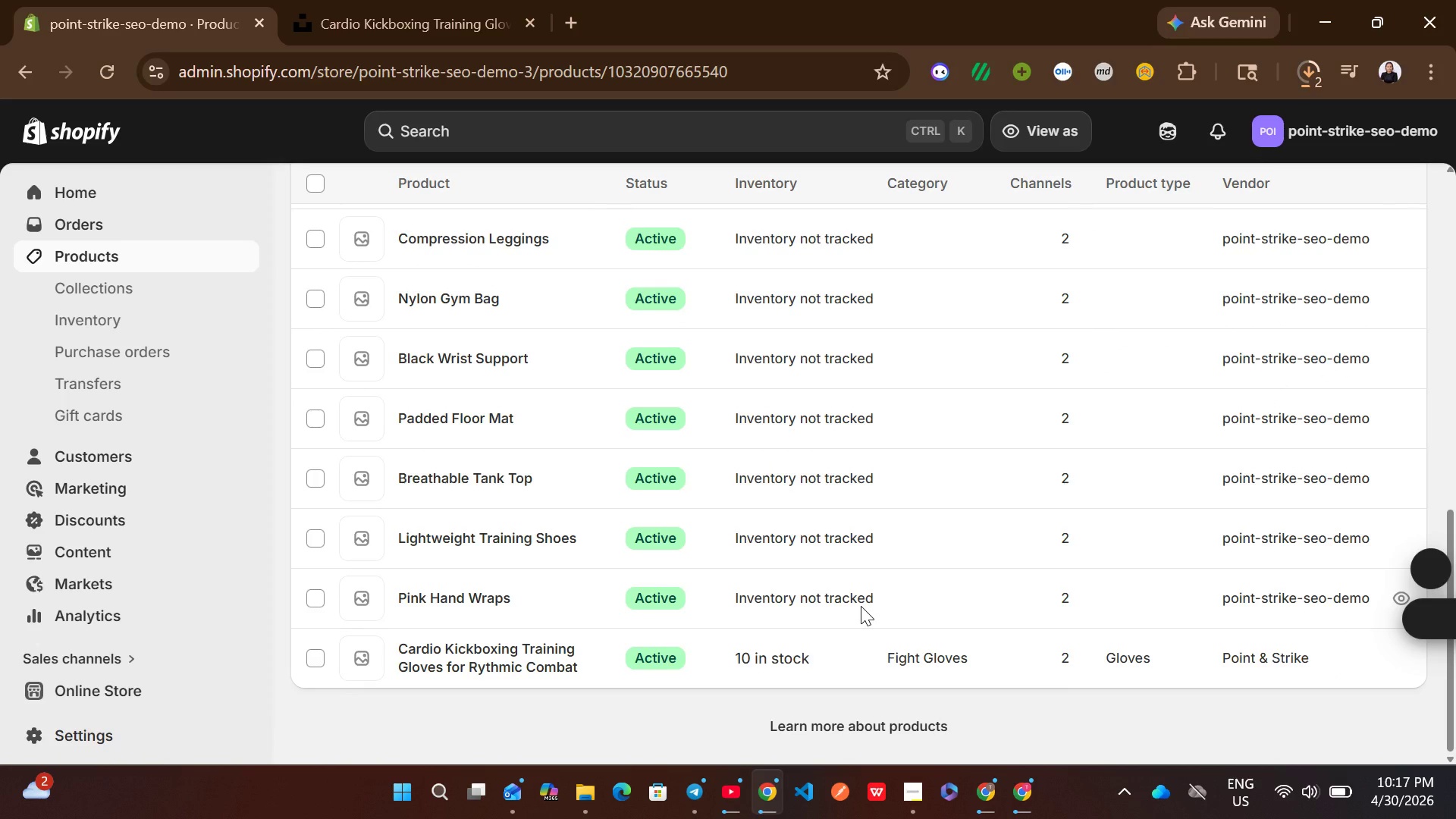 
left_click([999, 660])
 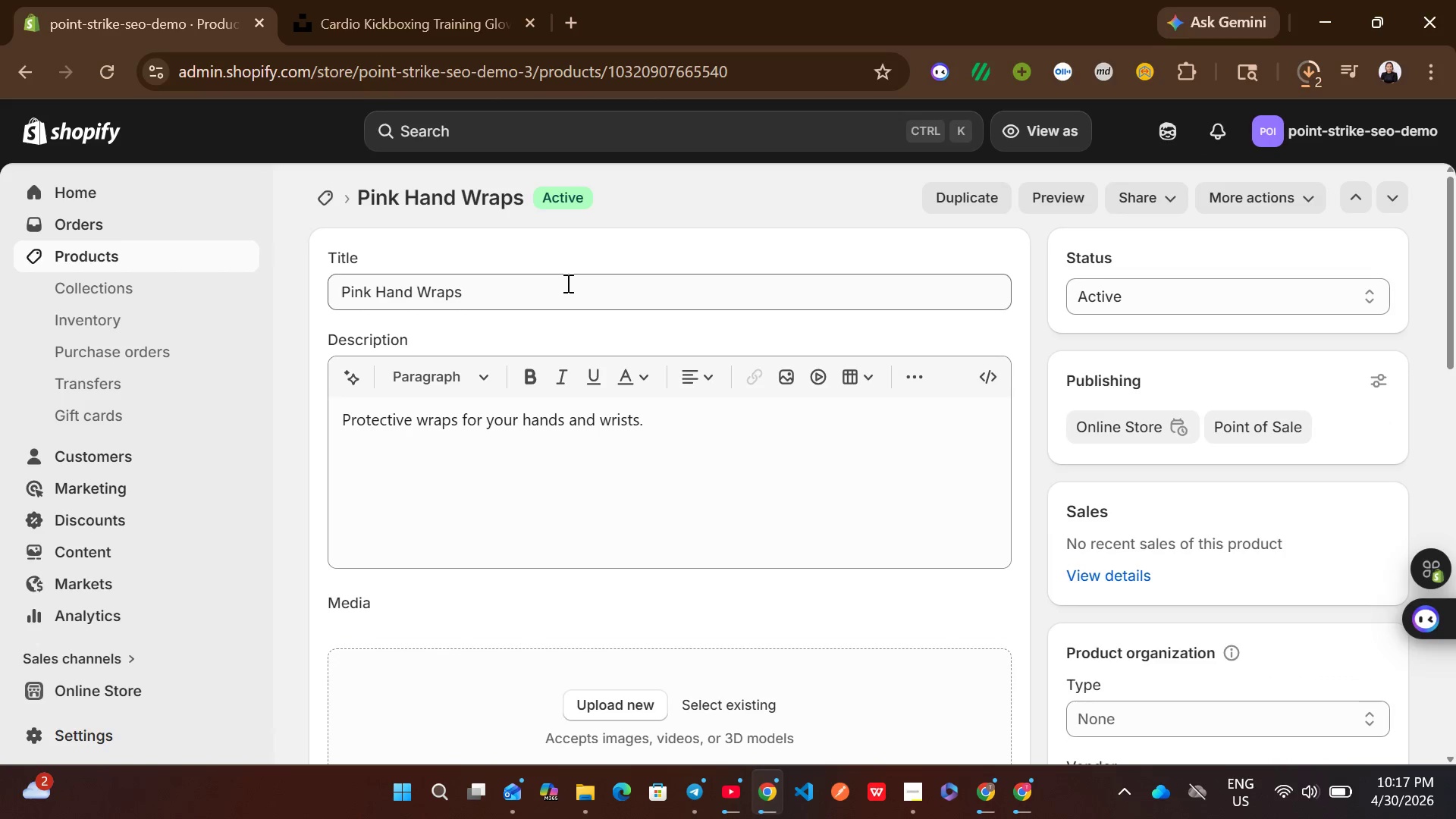 
left_click([566, 283])
 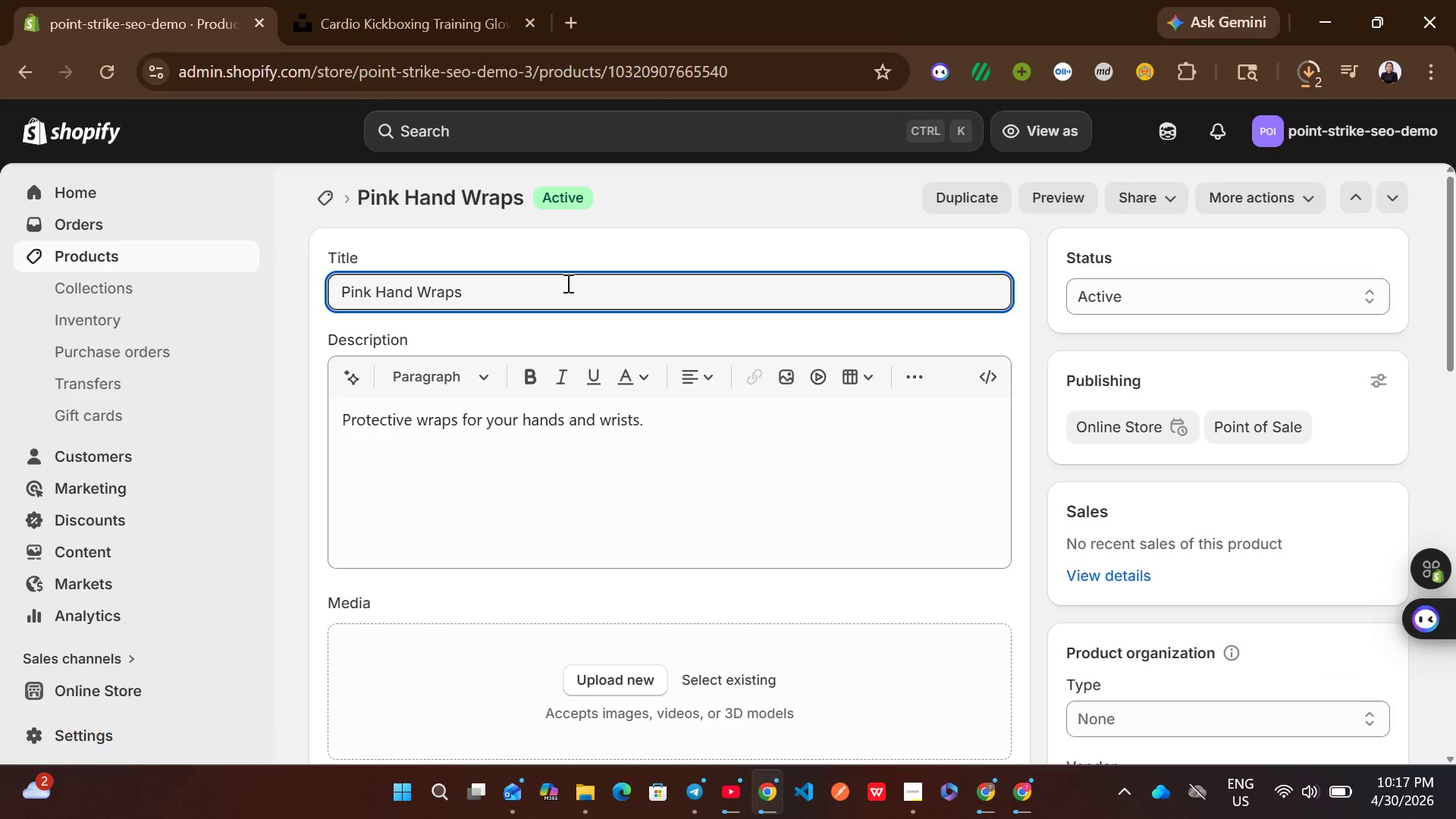 
wait(9.95)
 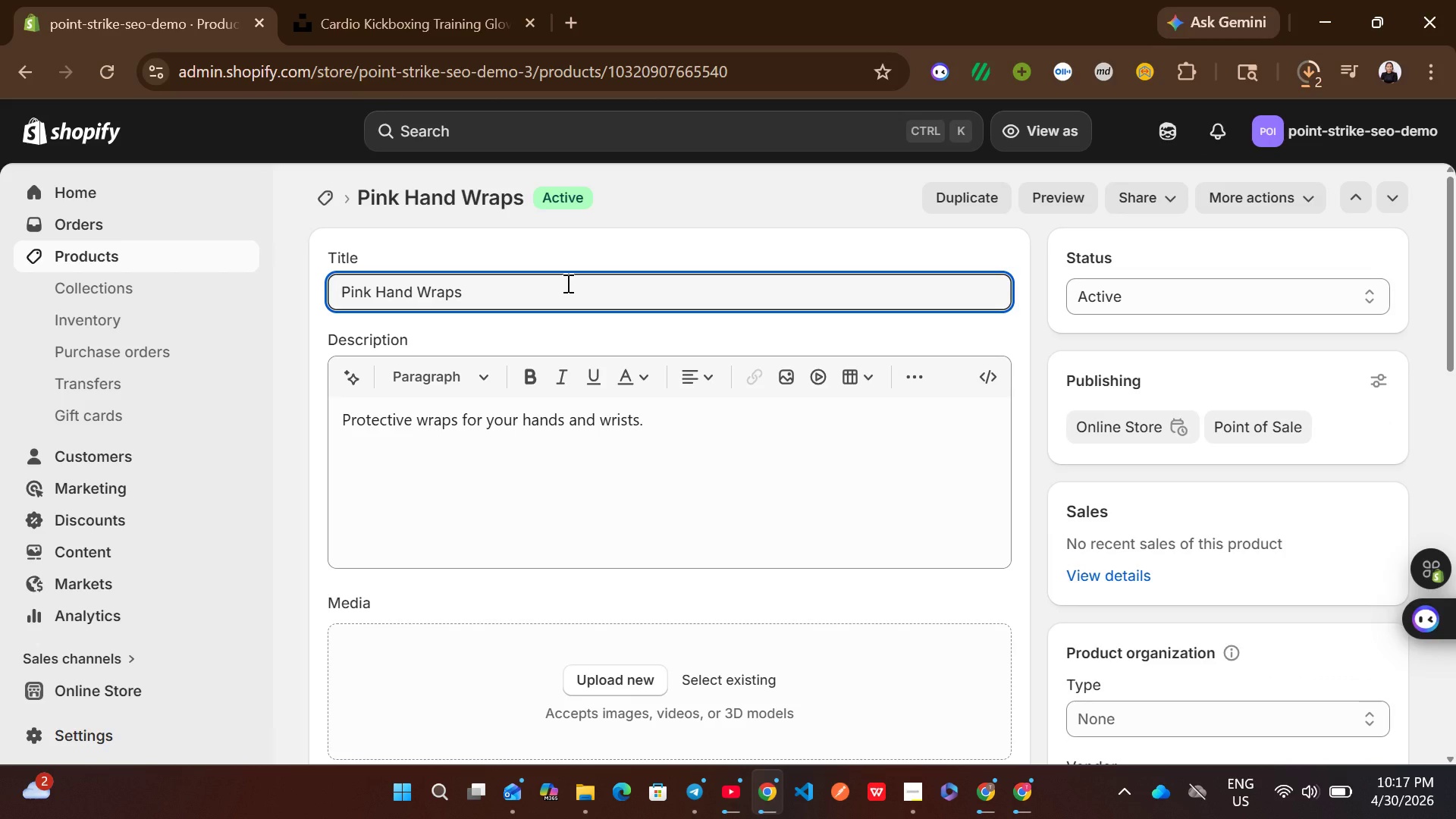 
key(Control+A)
 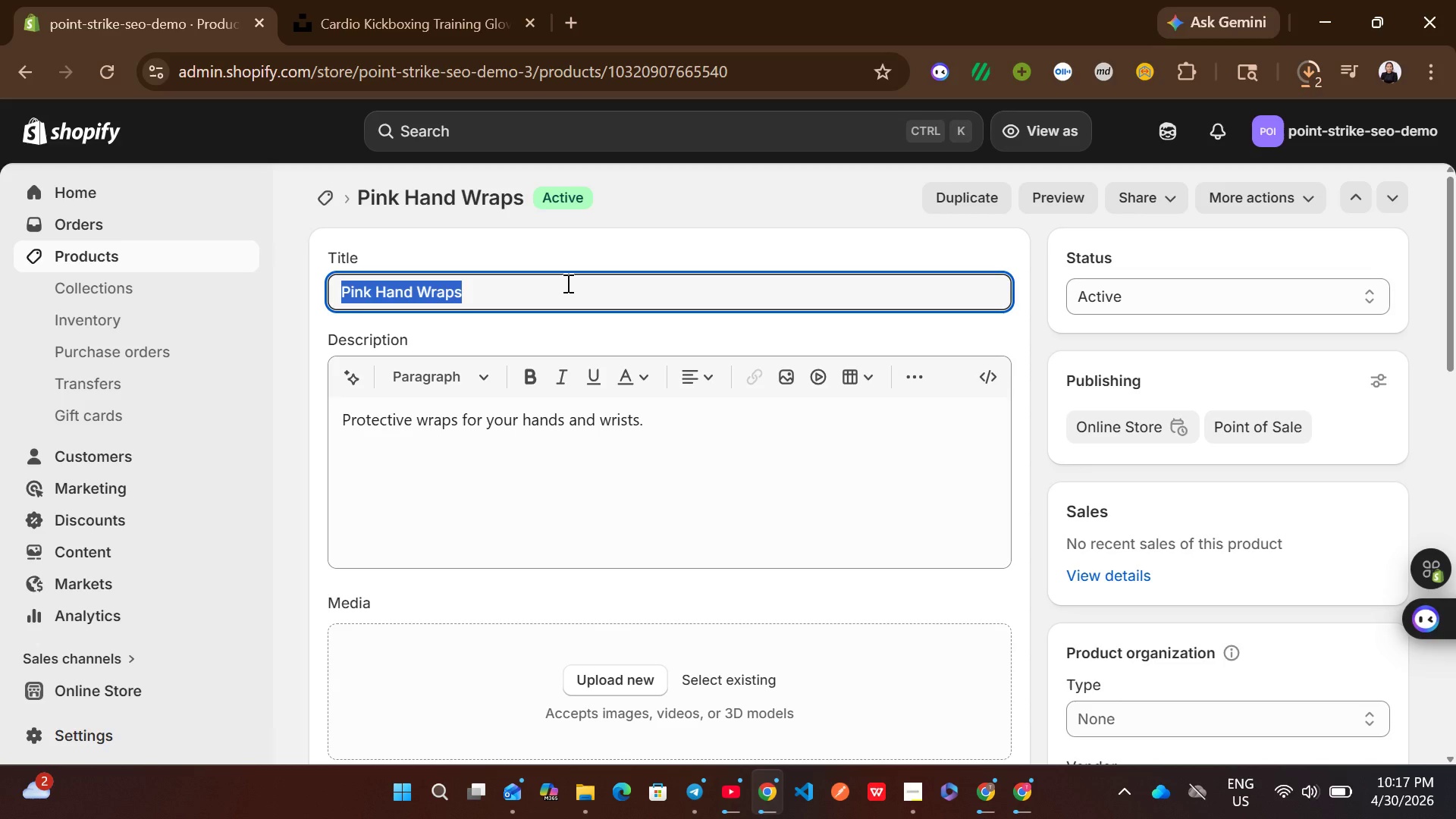 
hold_key(key=ShiftLeft, duration=0.62)
 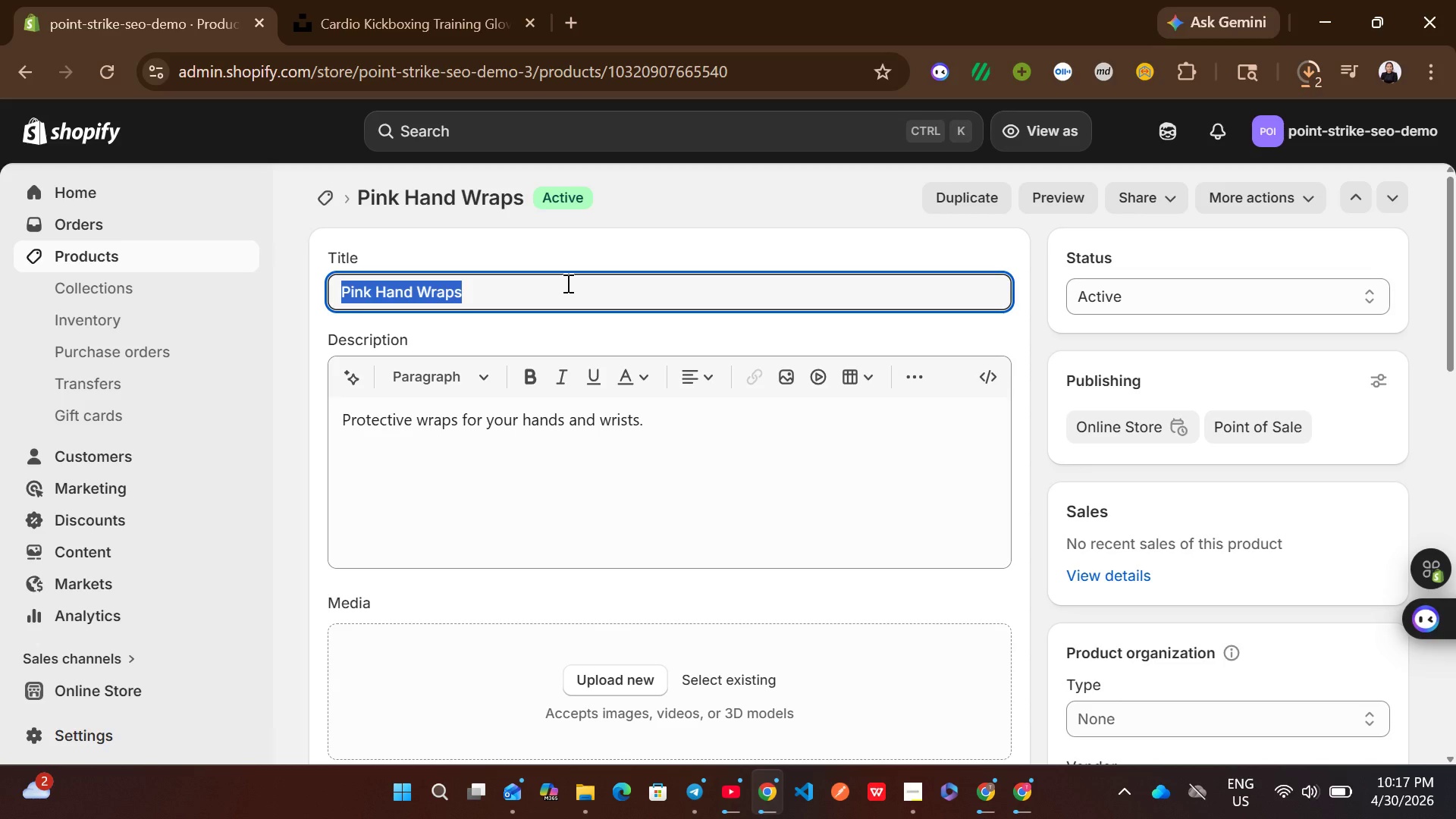 
type(Rht)
key(Backspace)
type(ythmic Combat Hand Wrapd)
key(Backspace)
type(s for Cardio ki)
key(Backspace)
key(Backspace)
type(Kickboxing Support)
 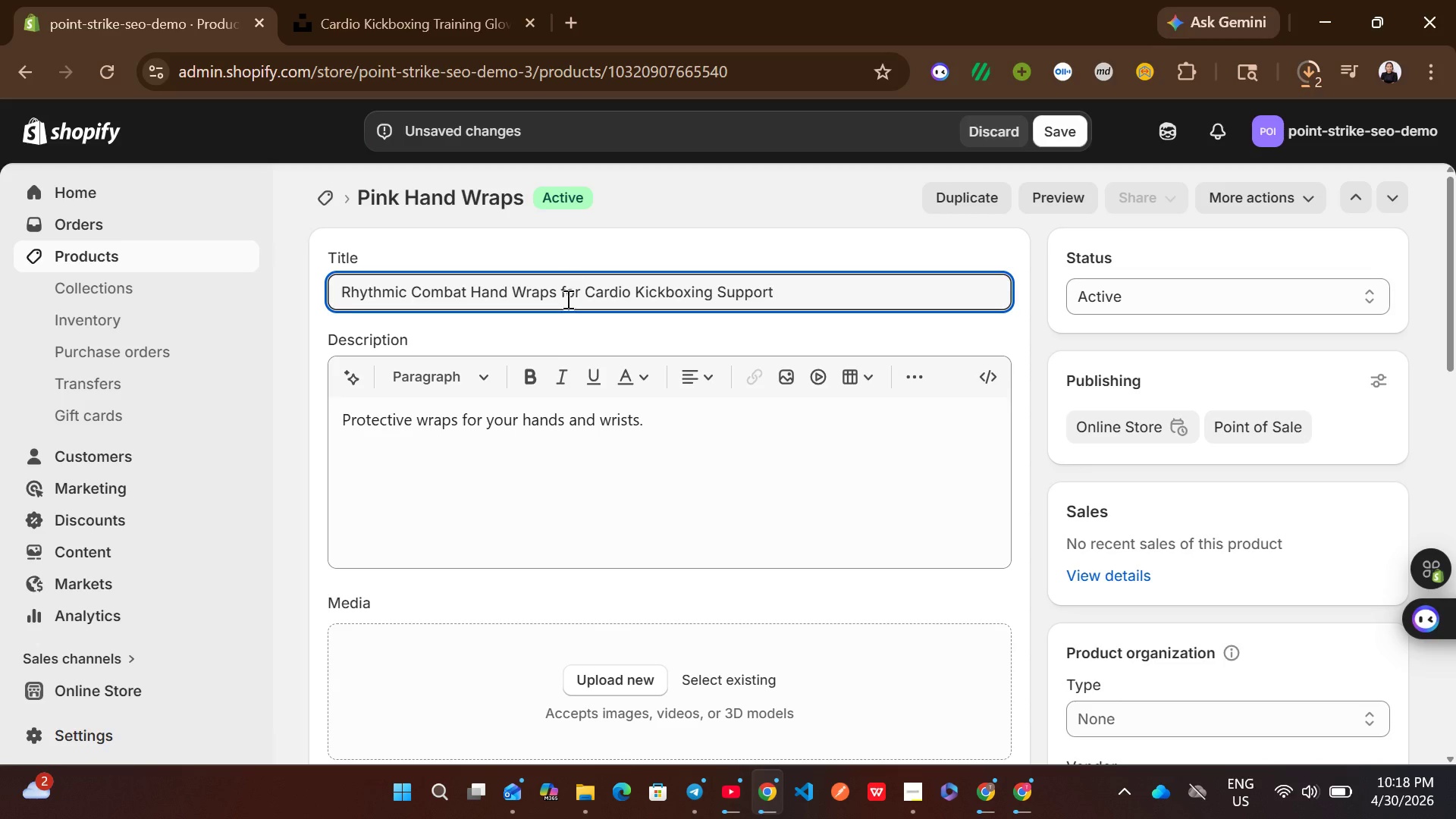 
left_click([551, 425])
 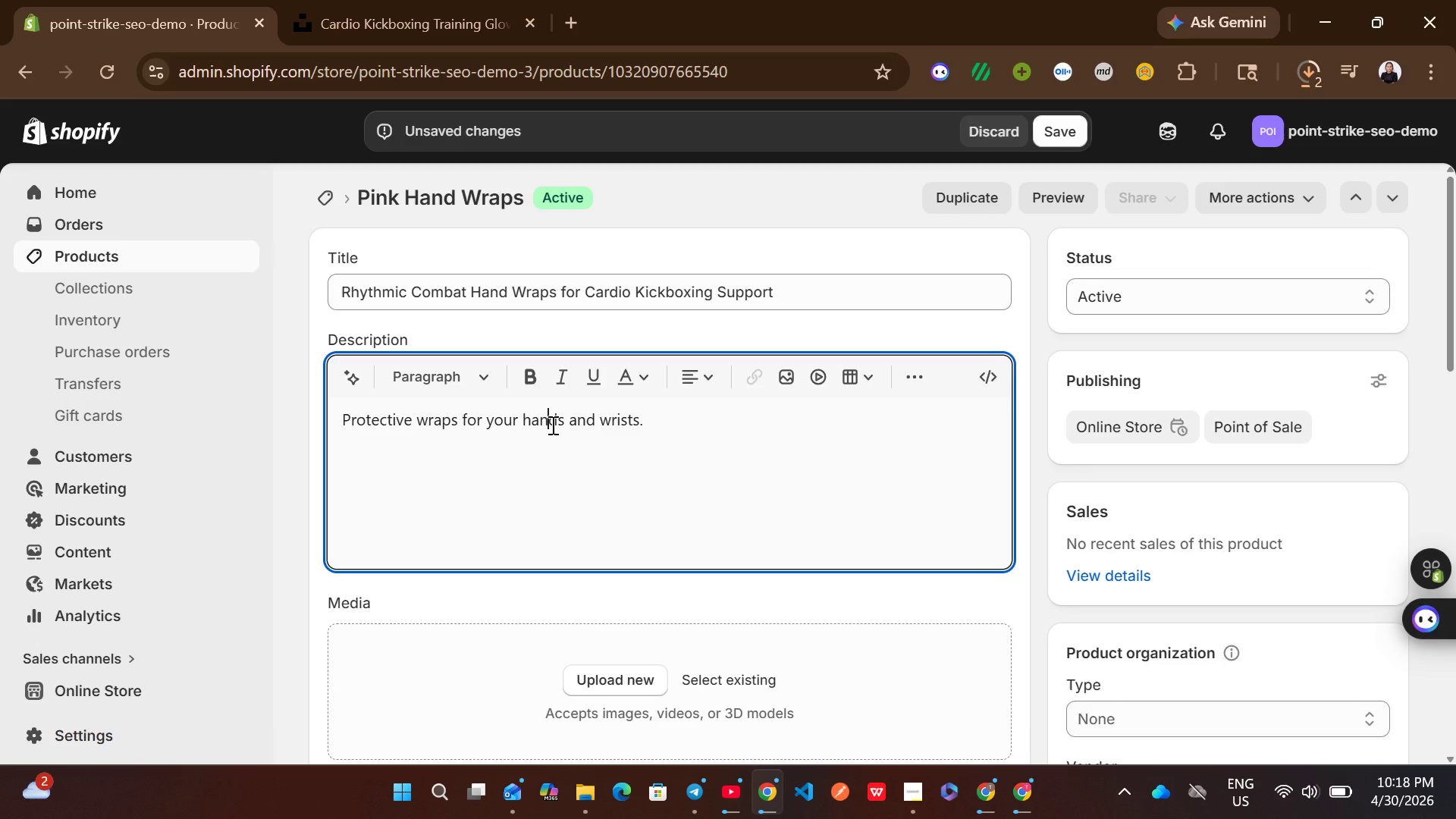 
key(Control+A)
 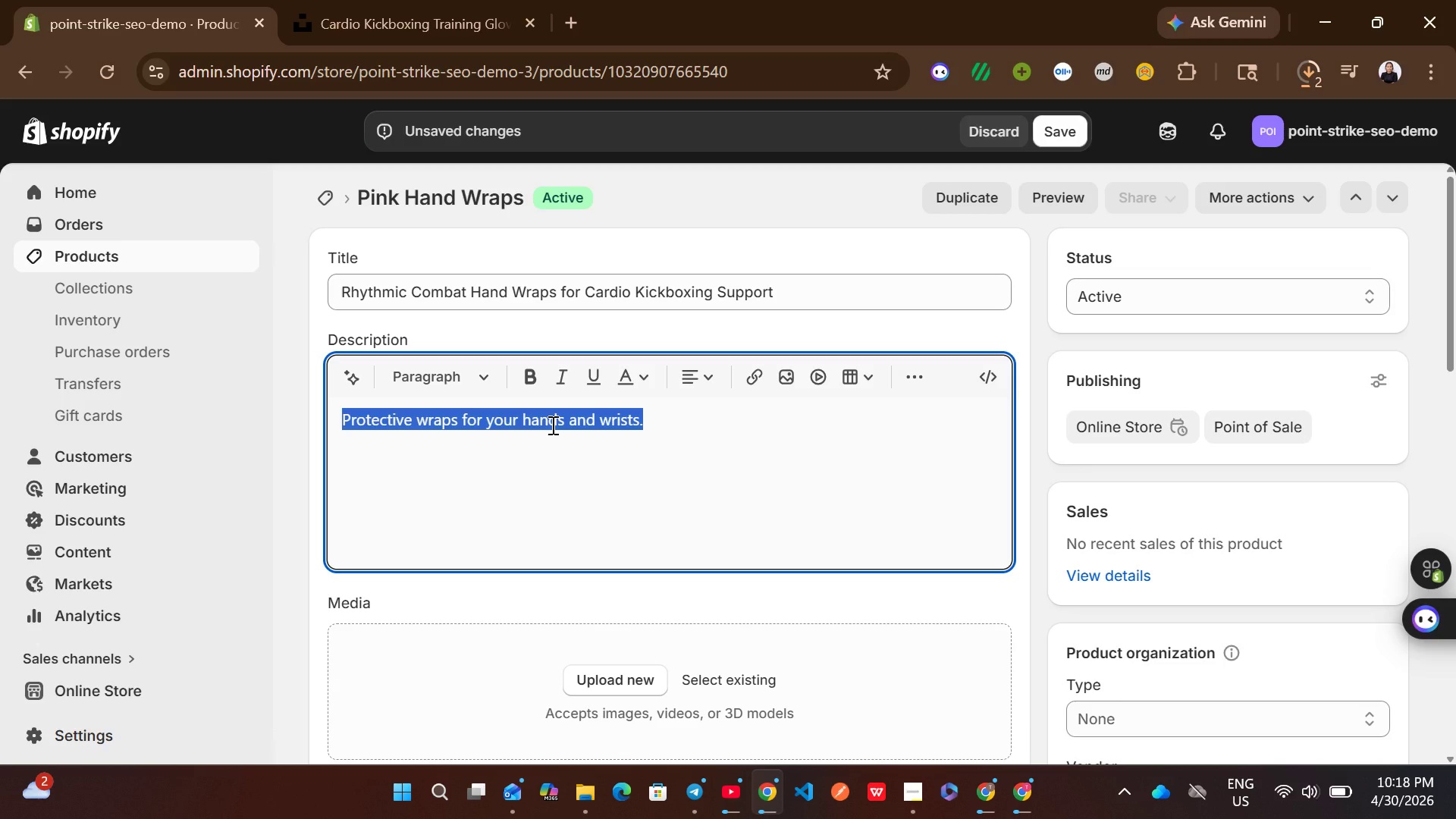 
wait(5.48)
 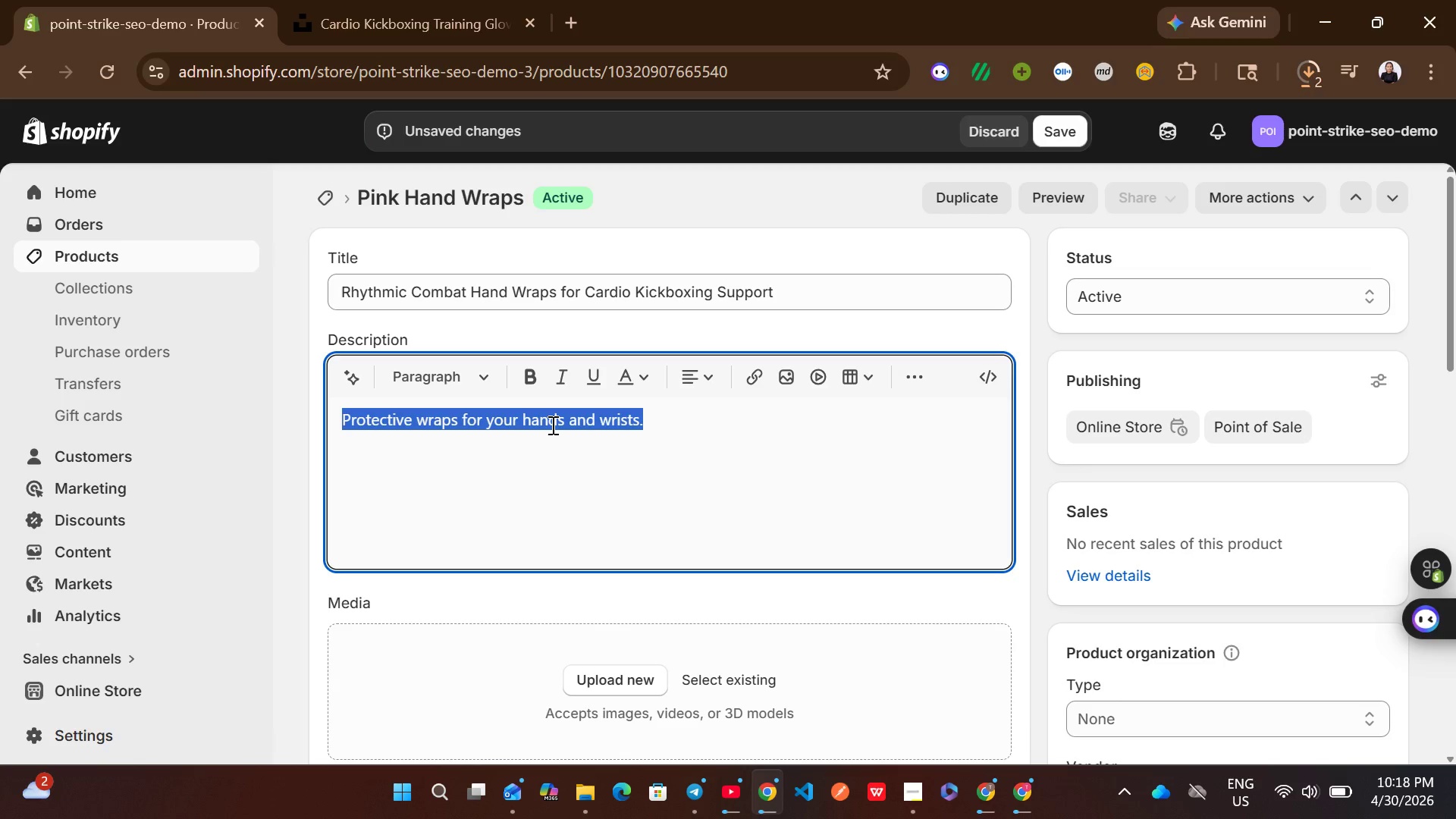 
type(Secure your strikes with rhythmic combat and )
key(Backspace)
key(Backspace)
key(Backspace)
key(Backspace)
type(hand wraps designed for cardio kickboxing )
 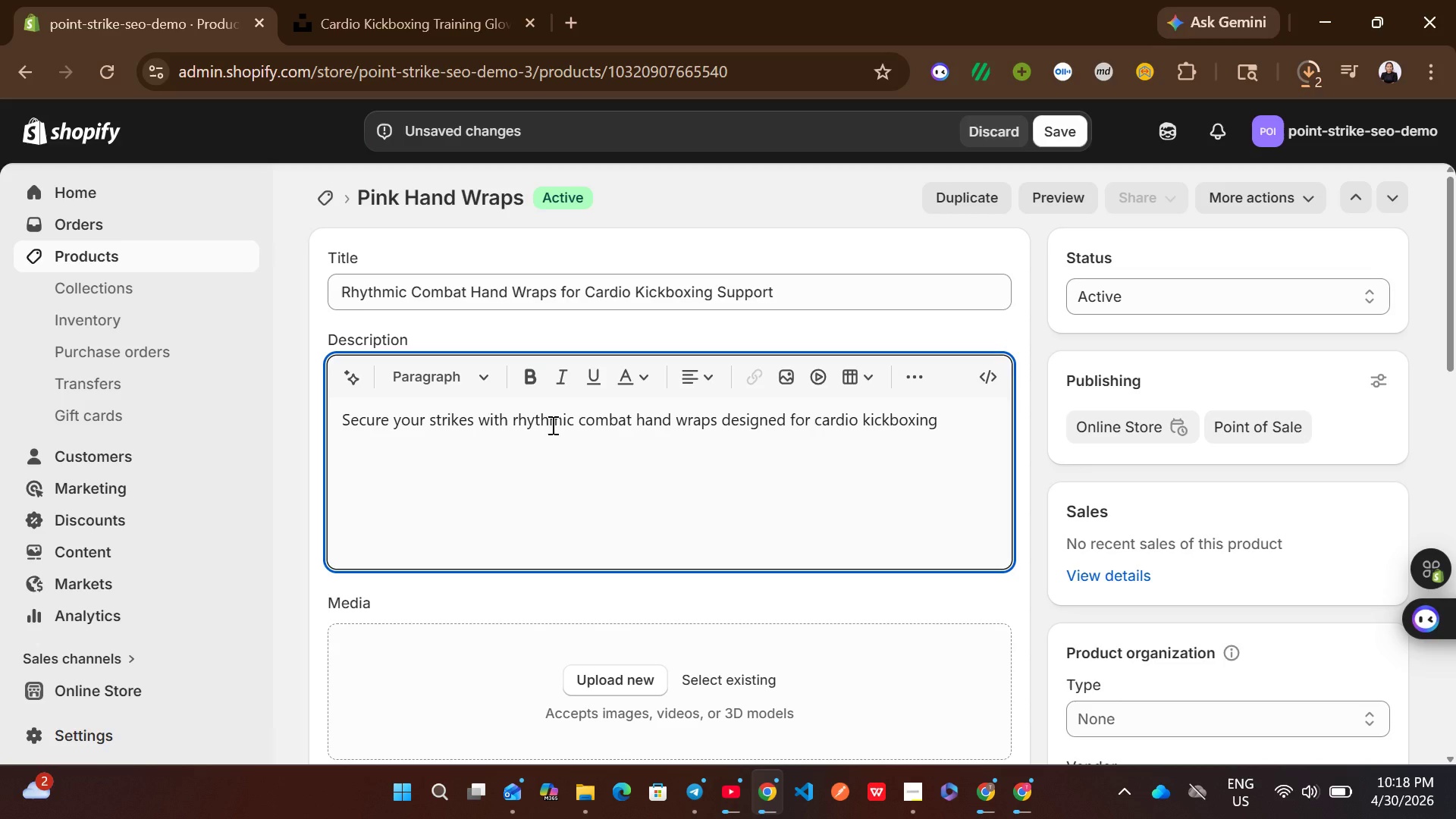 
type(performance )
key(Backspace)
type(. These wraps pe)
key(Backspace)
type(rovide essential wrist stablity )
 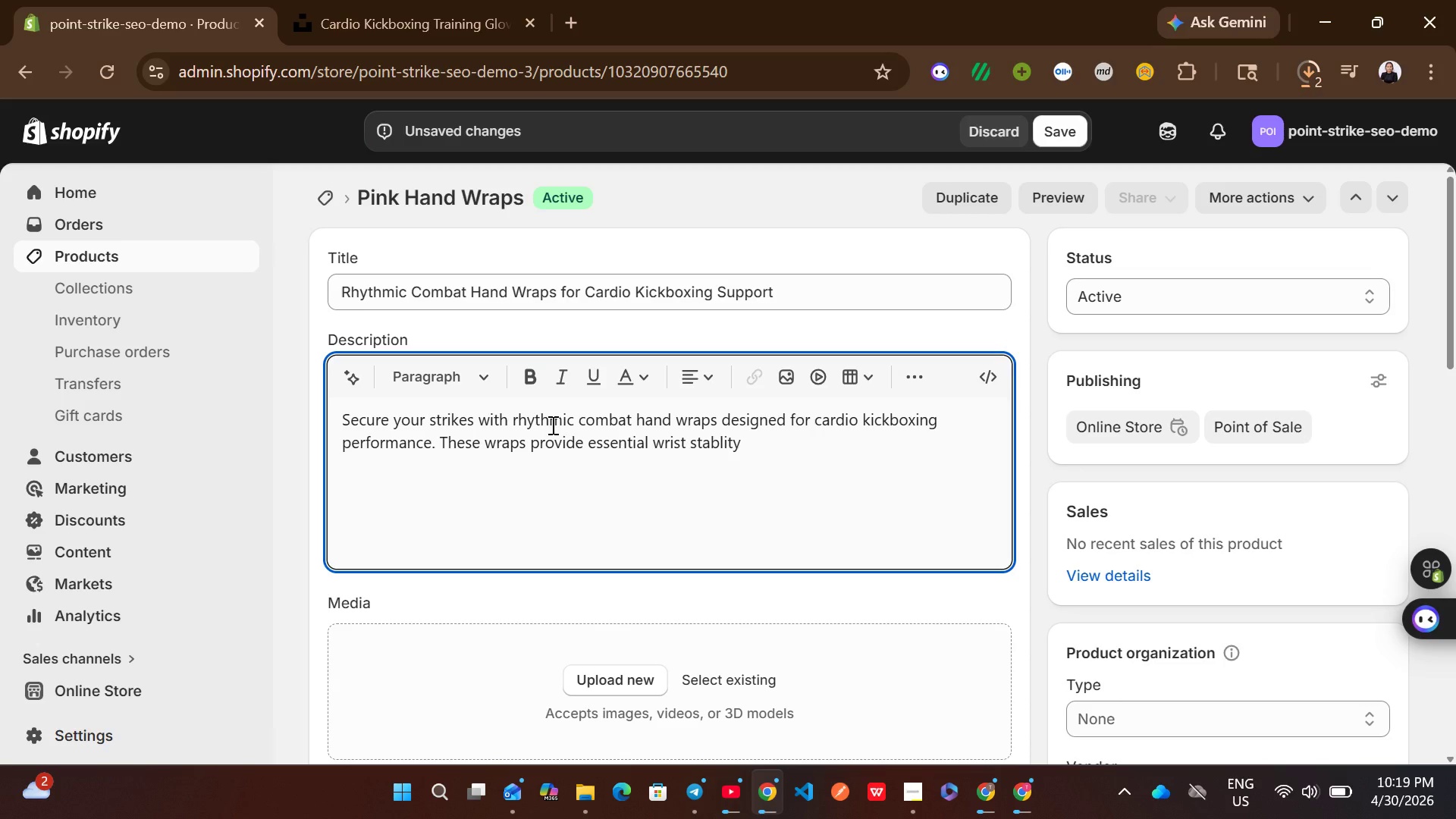 
type(during )
 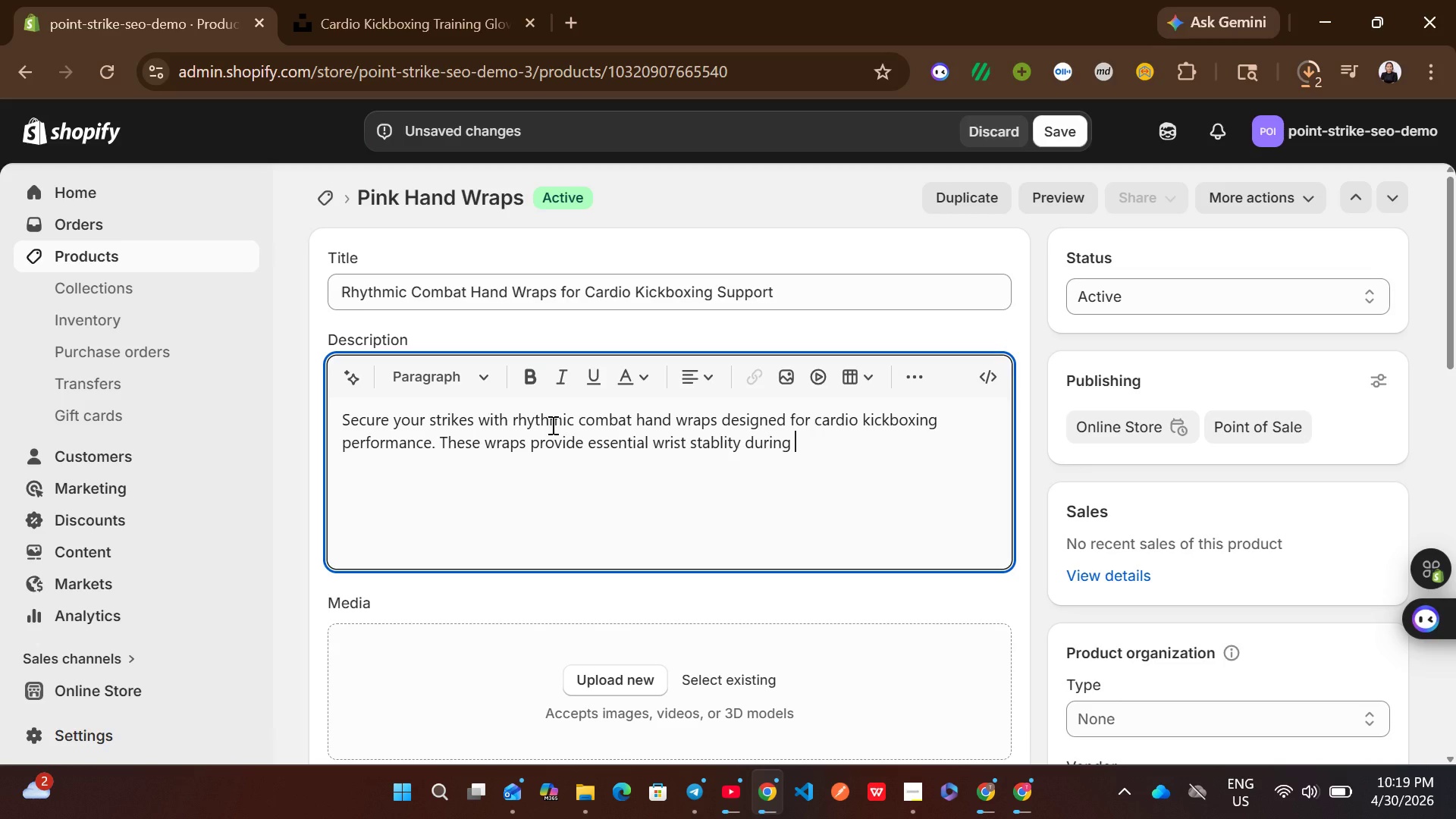 
type(higj)
key(Backspace)
type(h-tempo )
 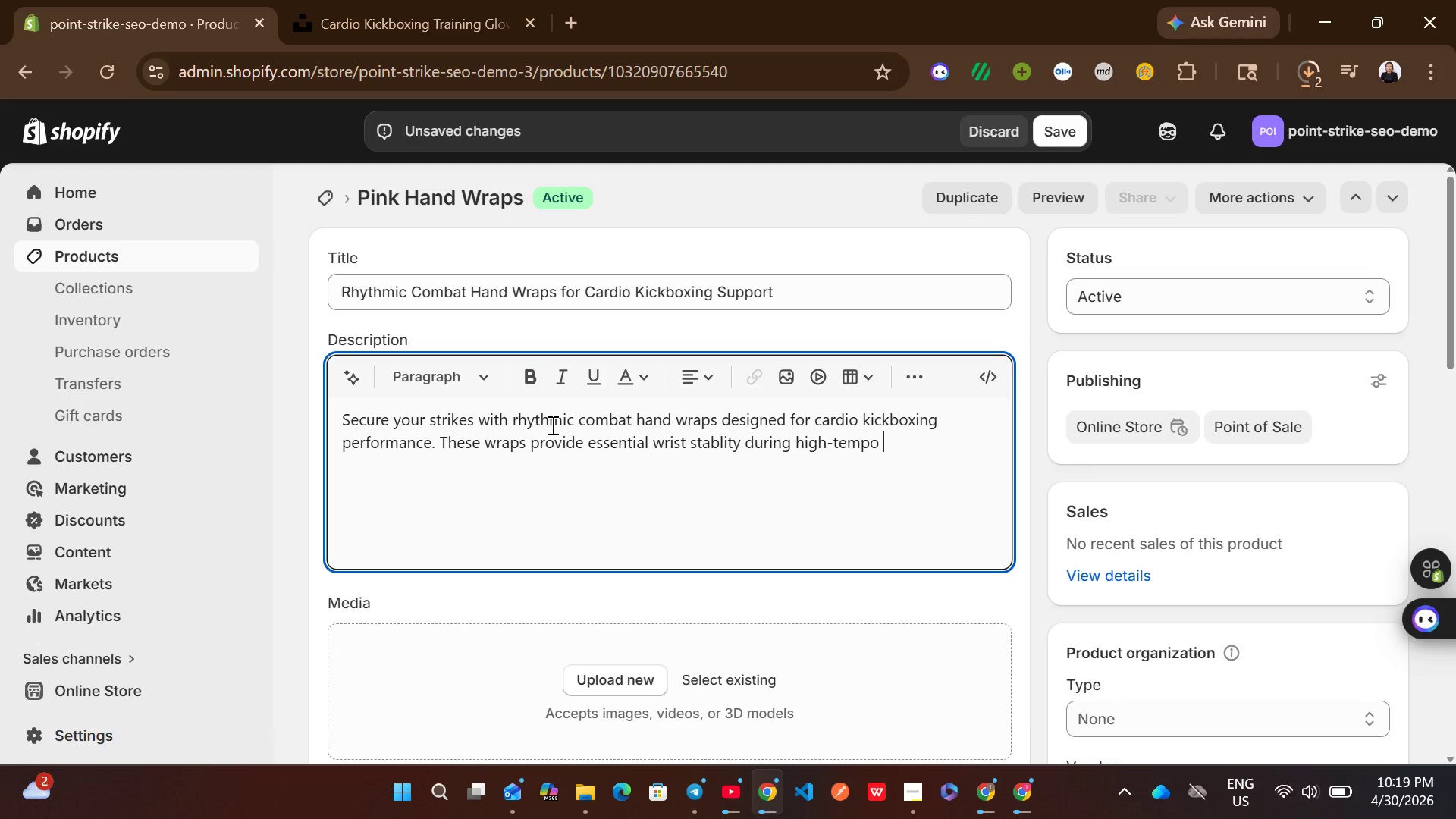 
type(workouts )
key(Backspace)
type(. Train longer )
 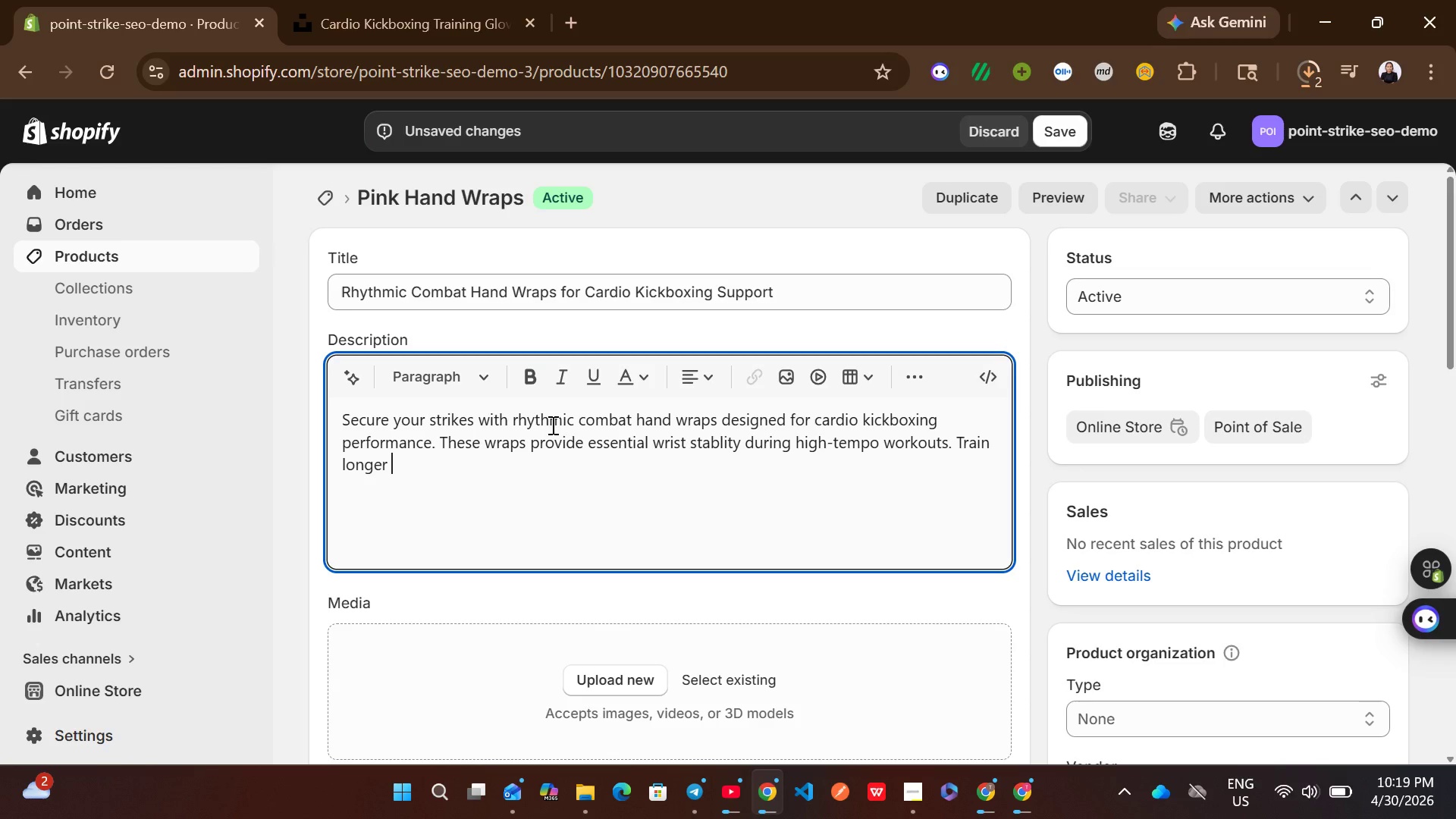 
wait(7.22)
 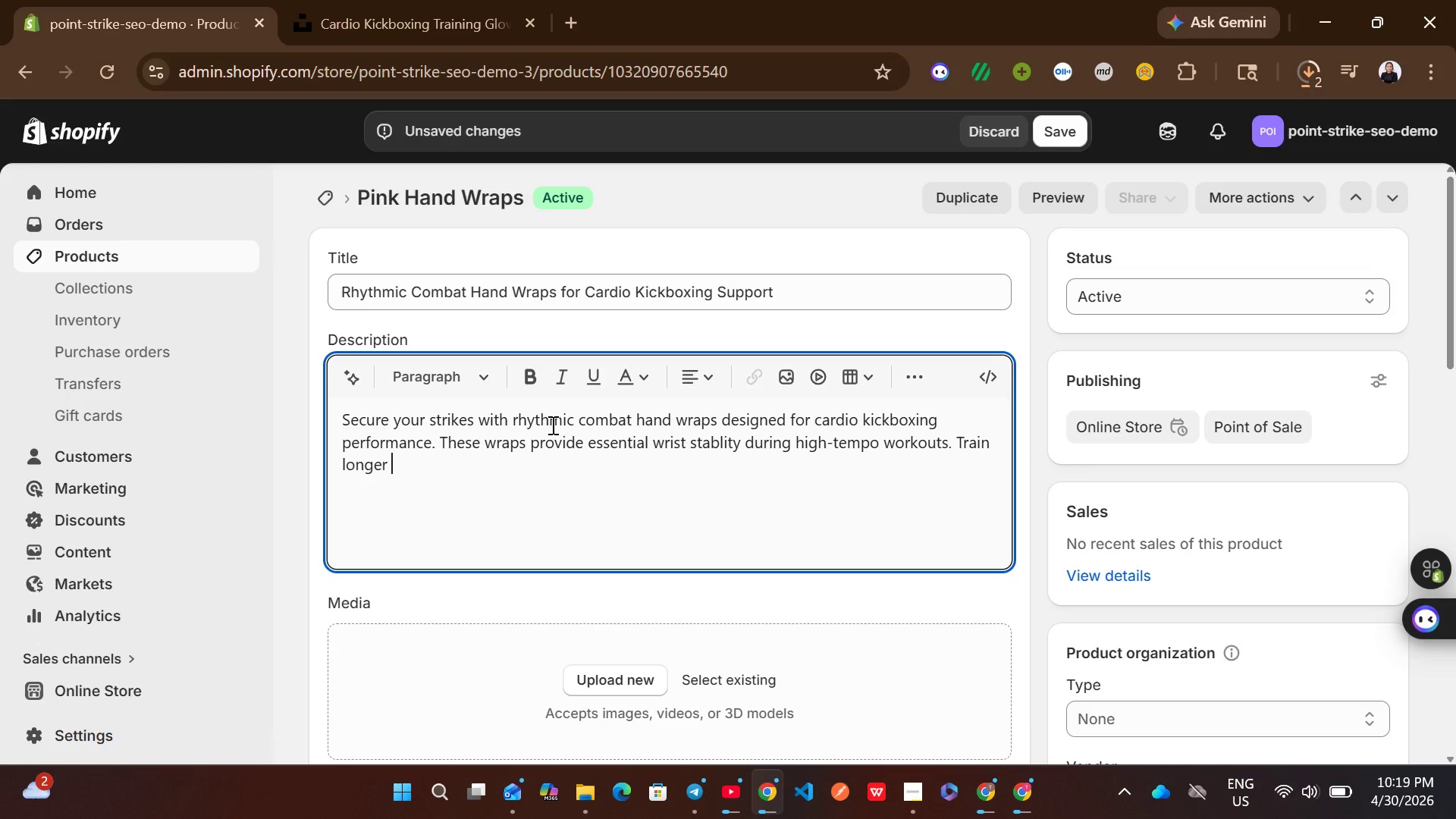 
type(and harder with reliable support gear.)
 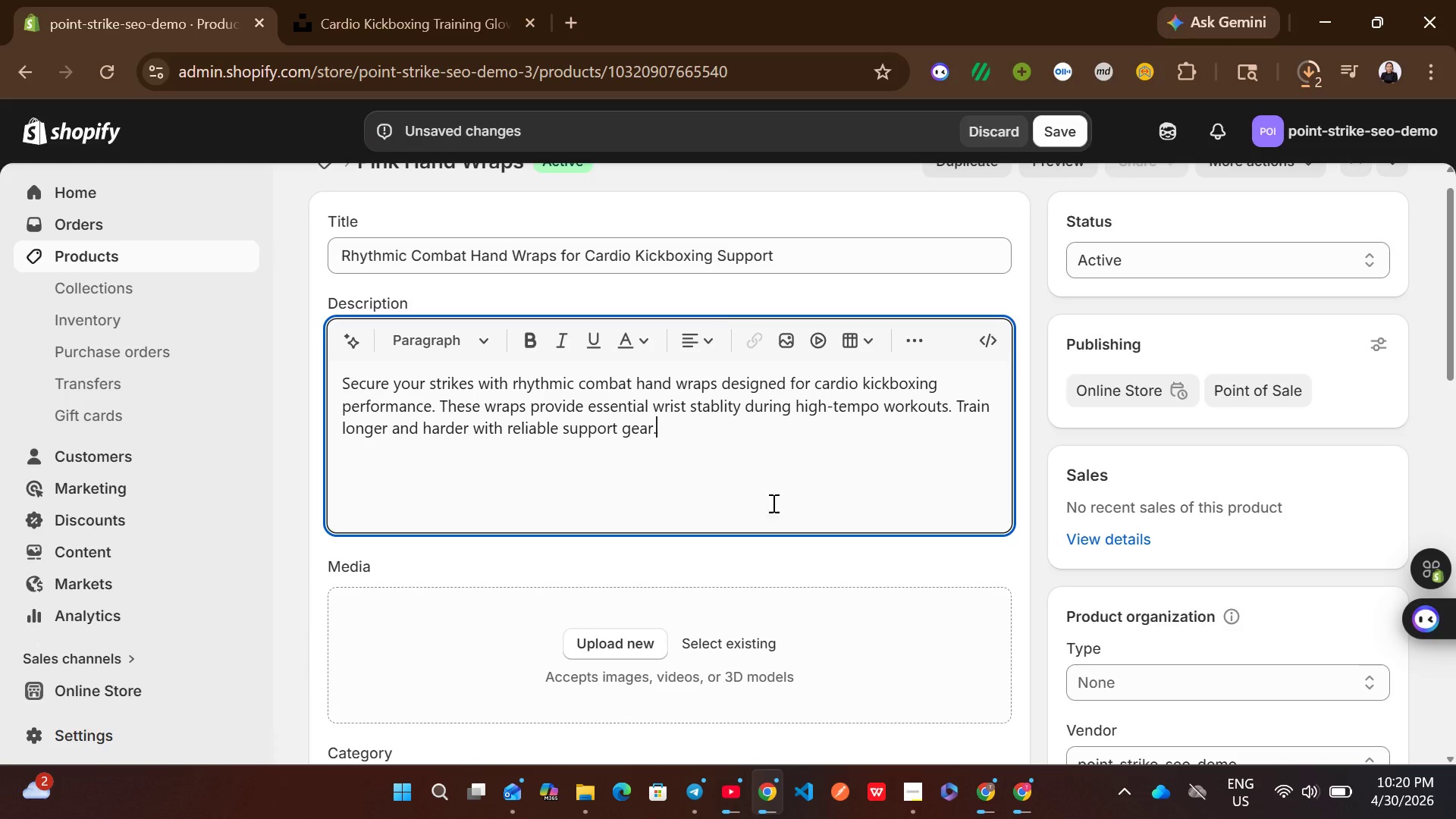 
left_click([1170, 679])
 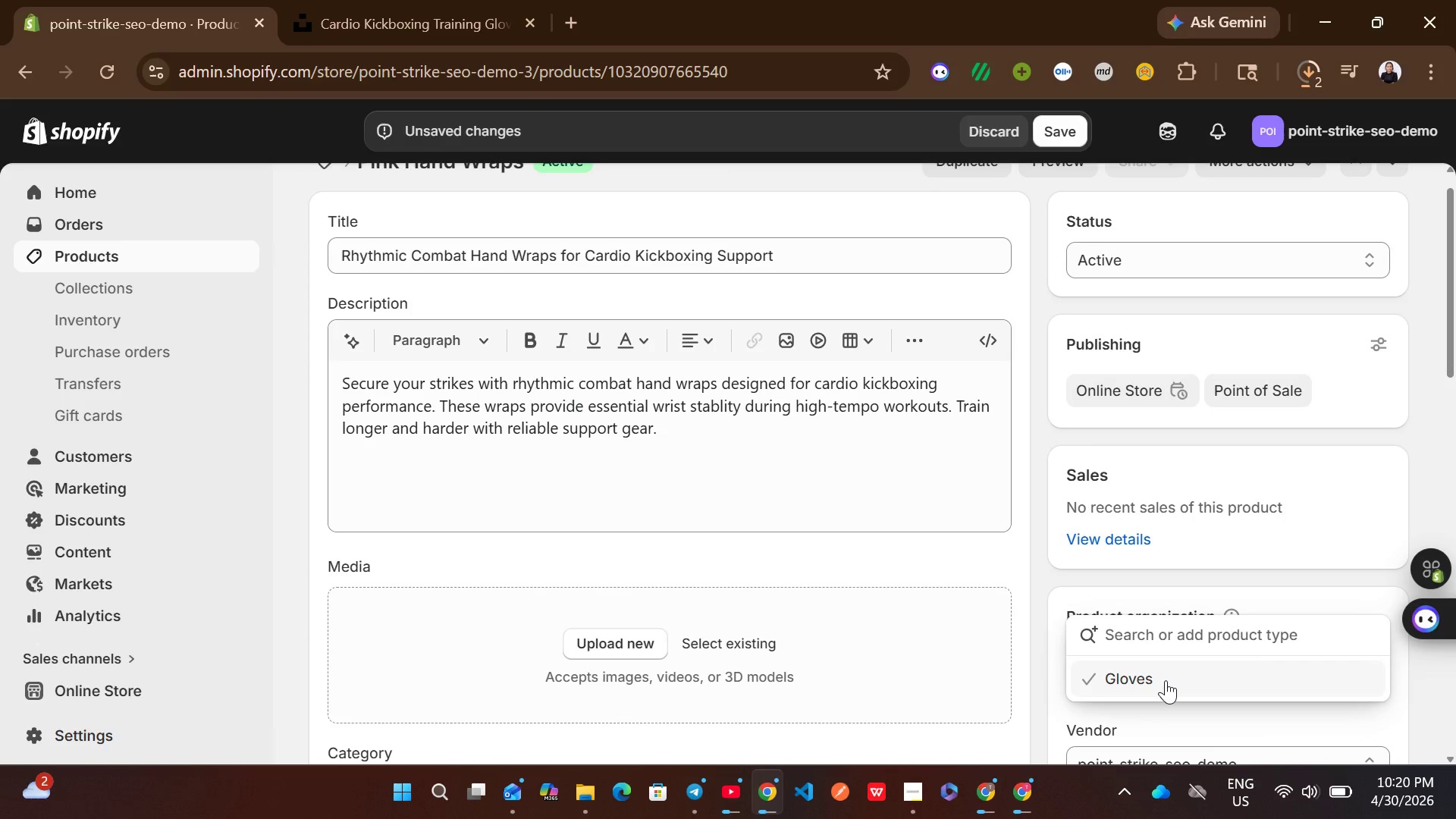 
wait(10.66)
 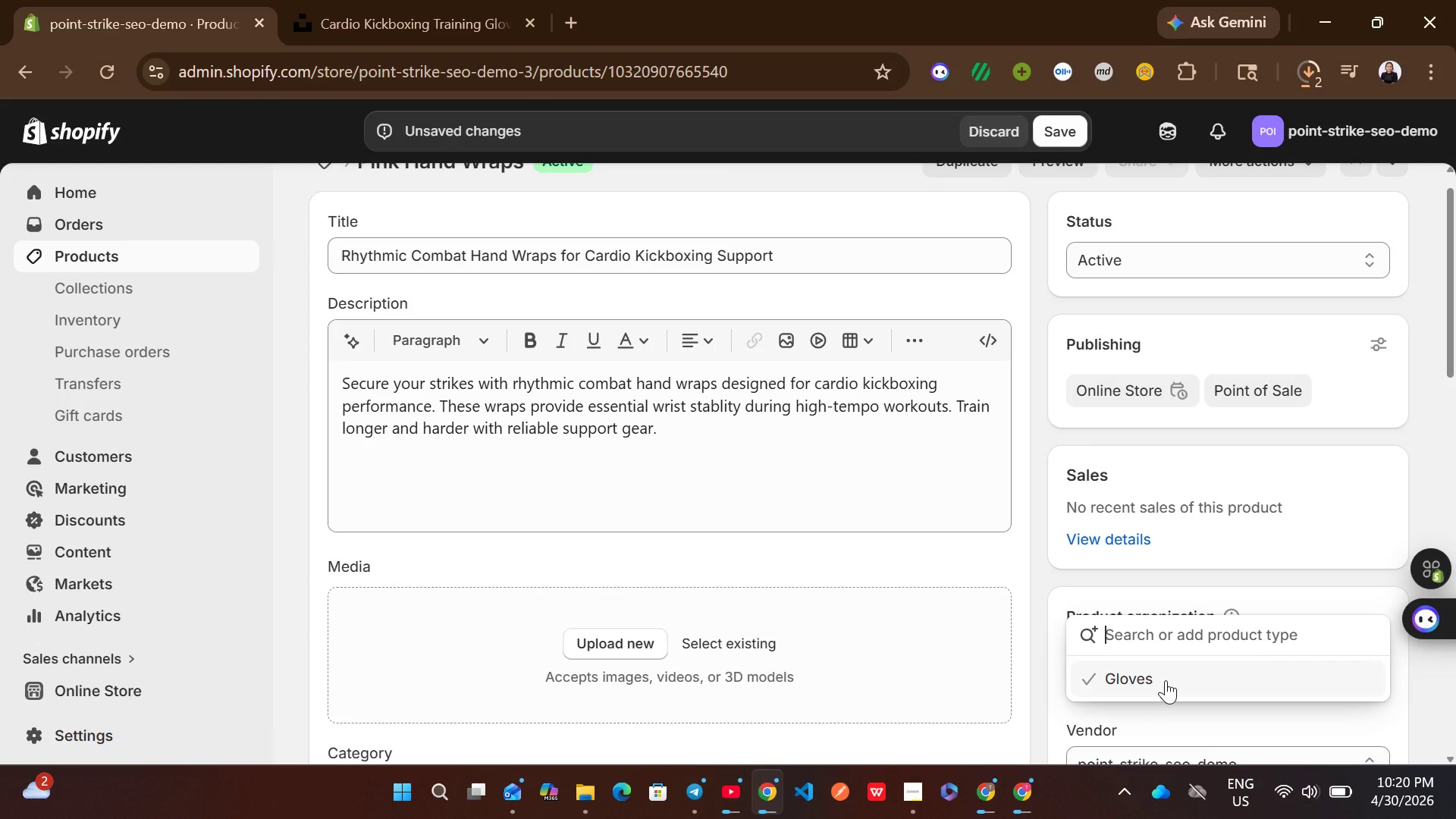 
type(Support Gear)
 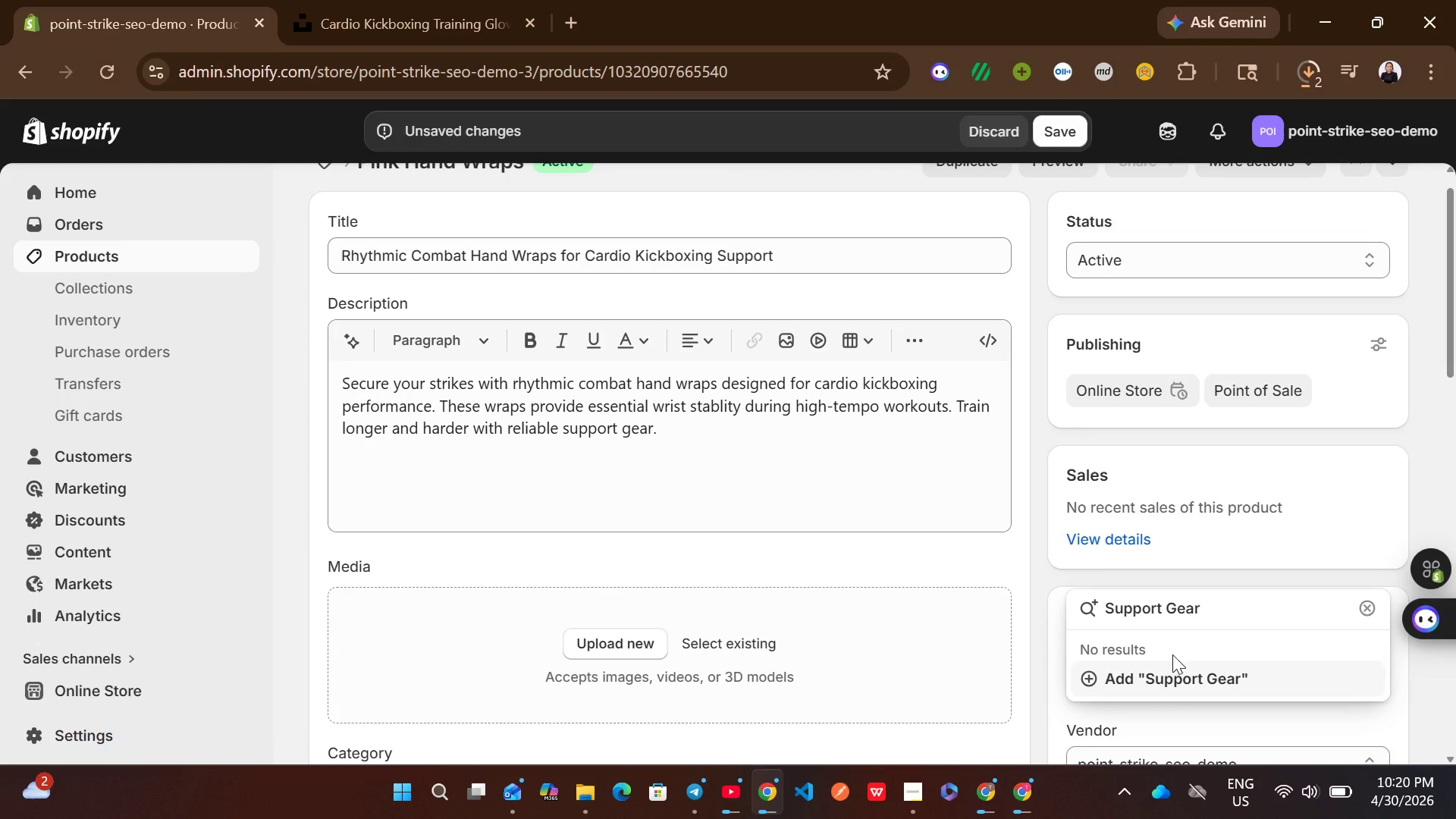 
left_click([1185, 682])
 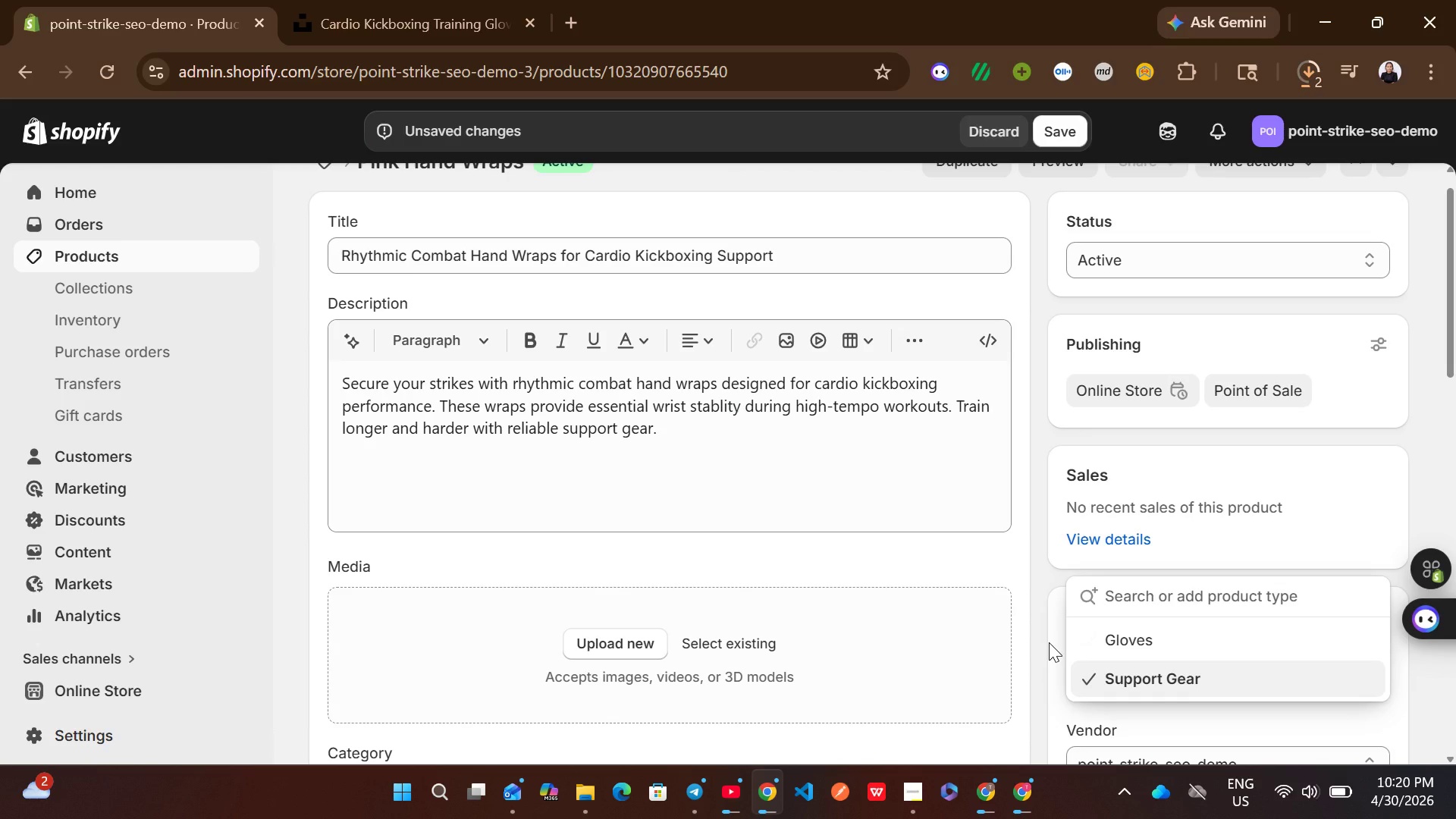 
left_click([1048, 642])
 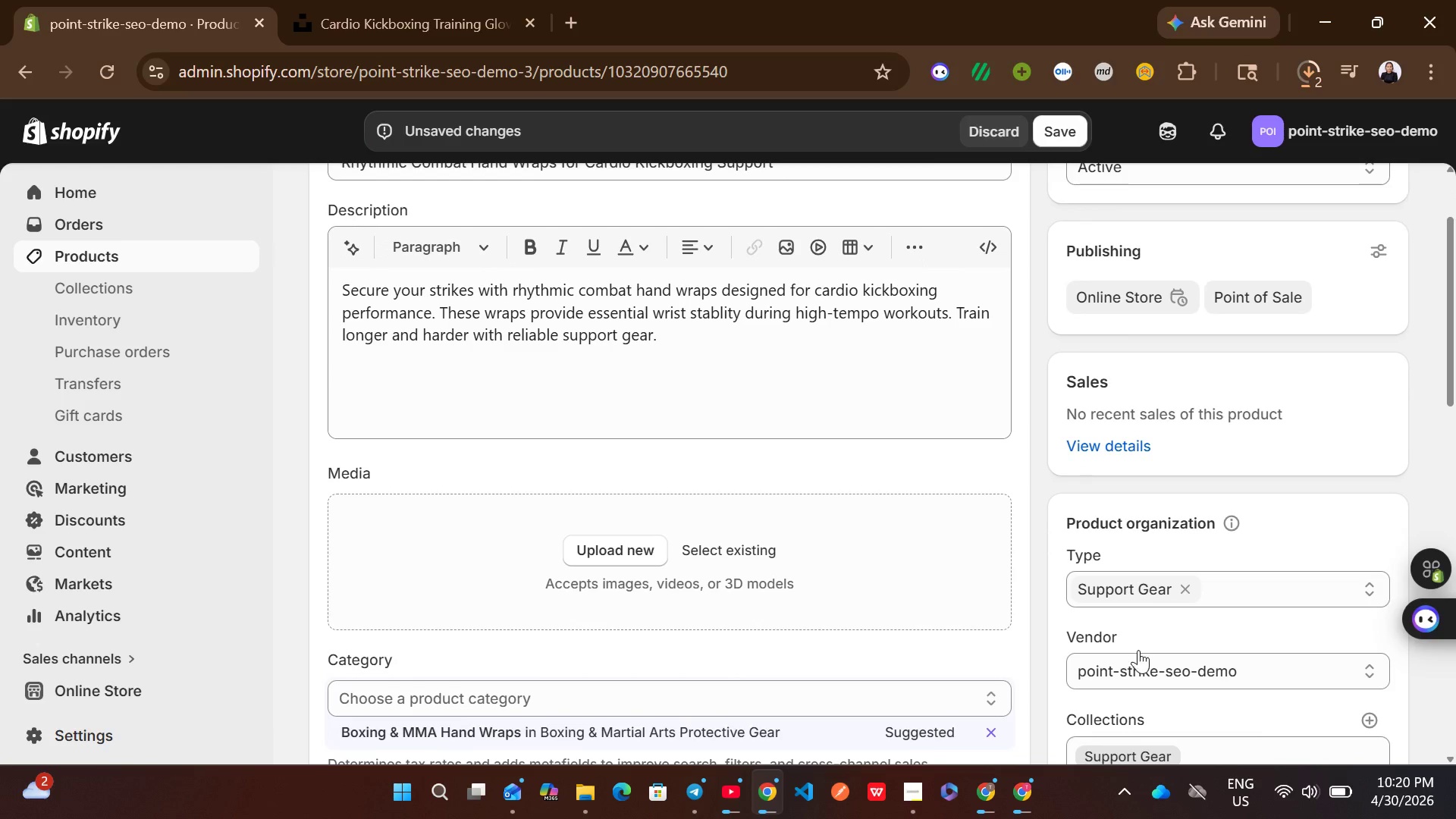 
left_click([1151, 682])
 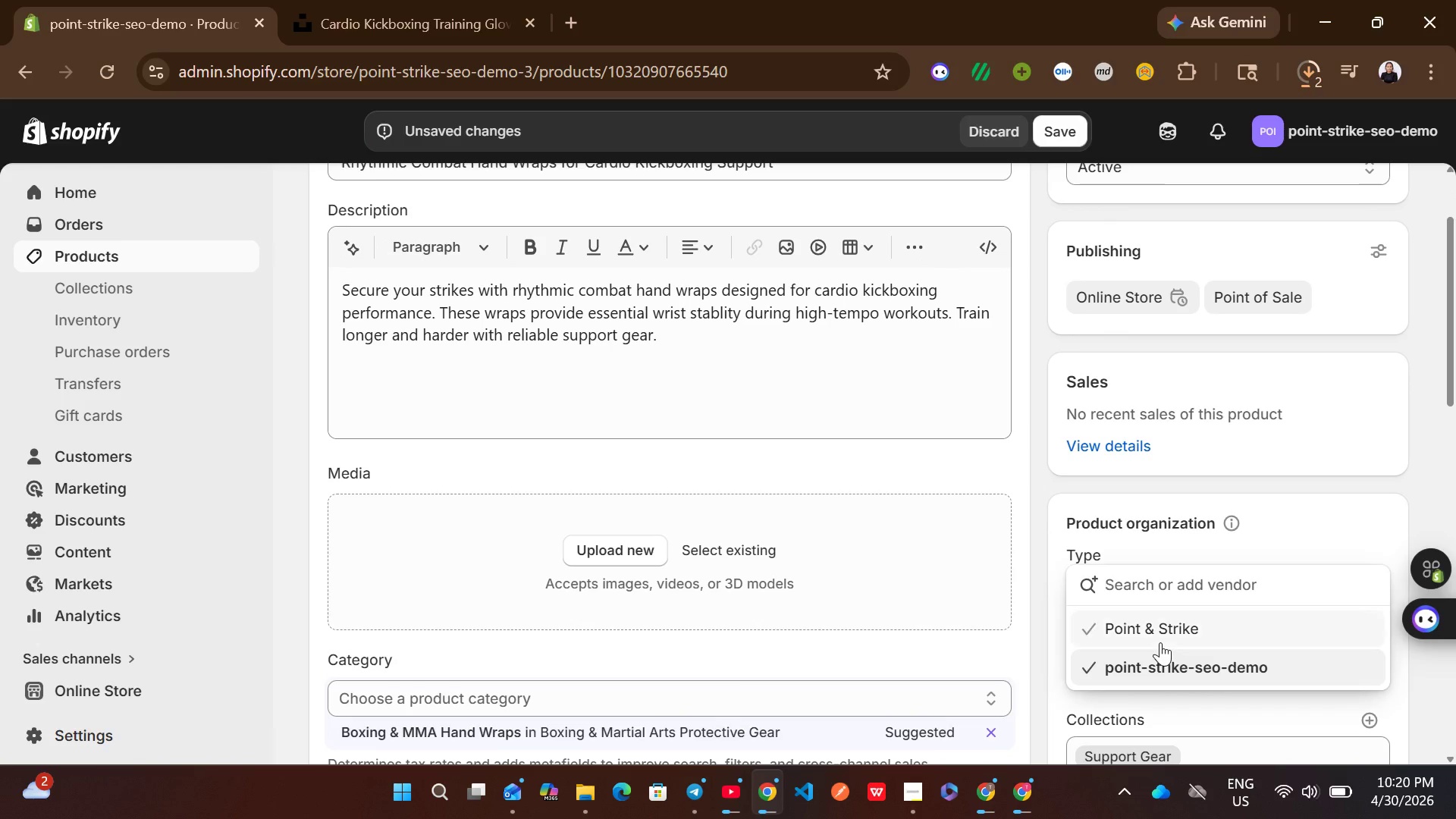 
left_click([1160, 642])
 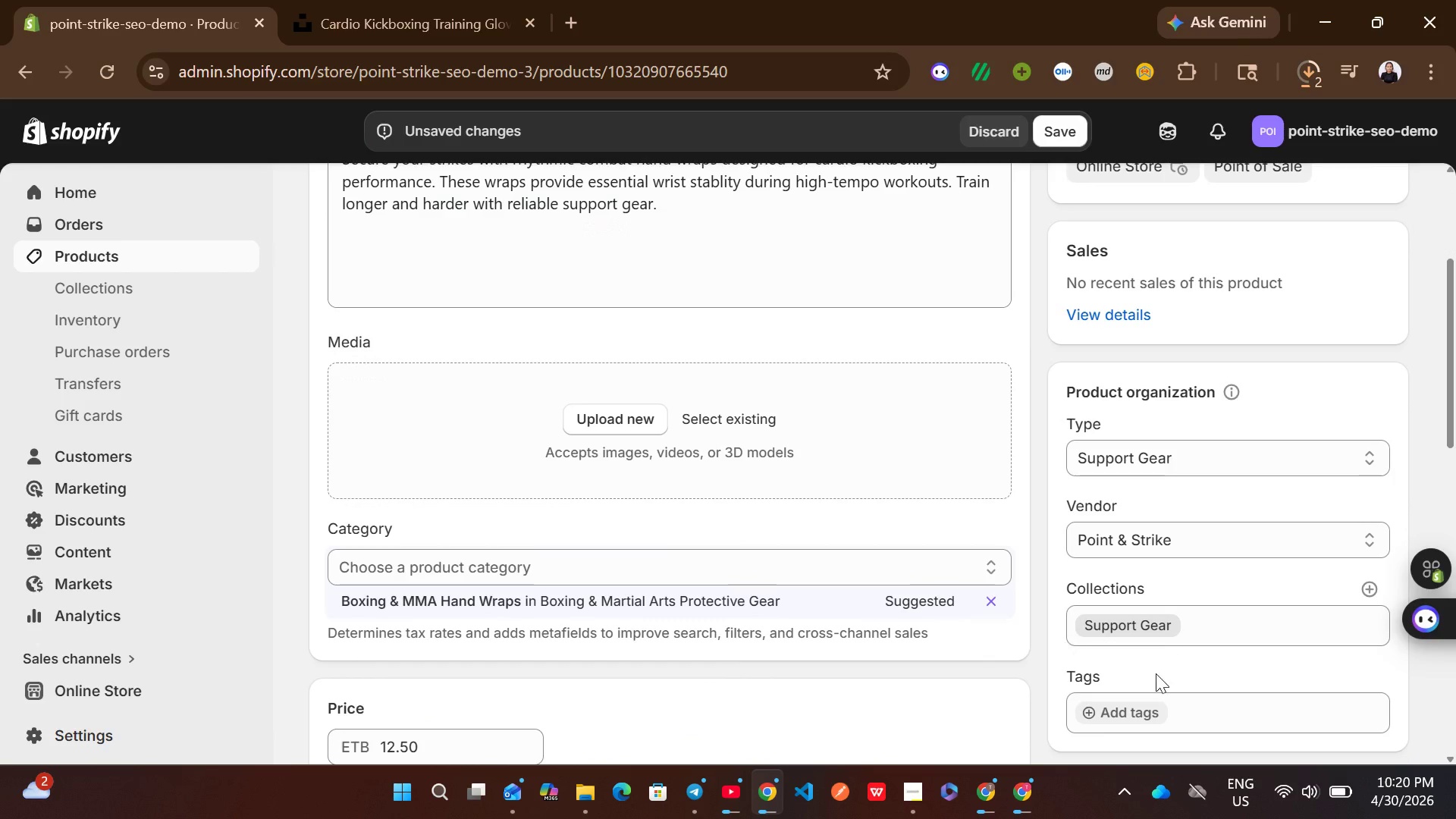 
left_click([1138, 703])
 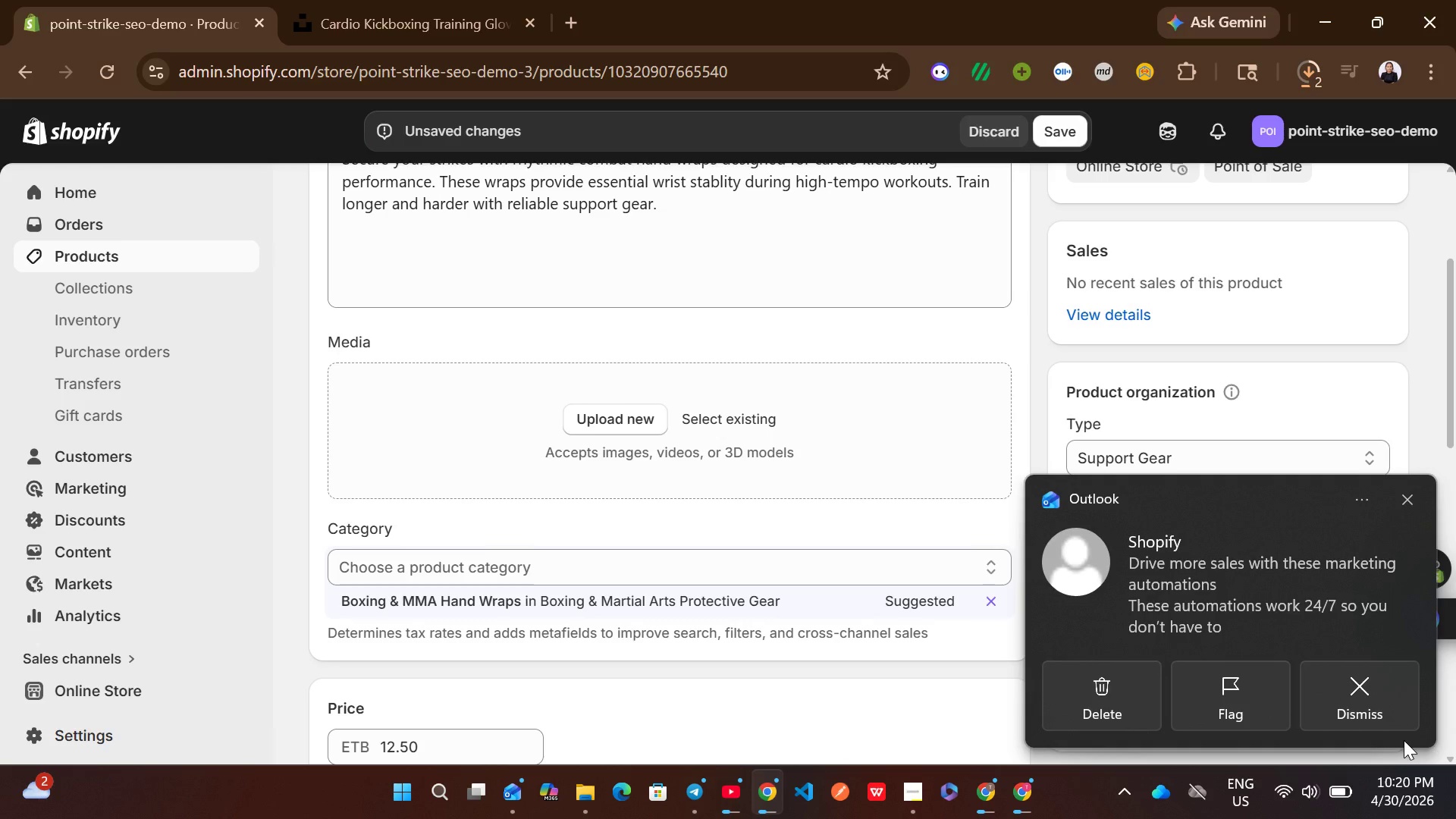 
wait(6.84)
 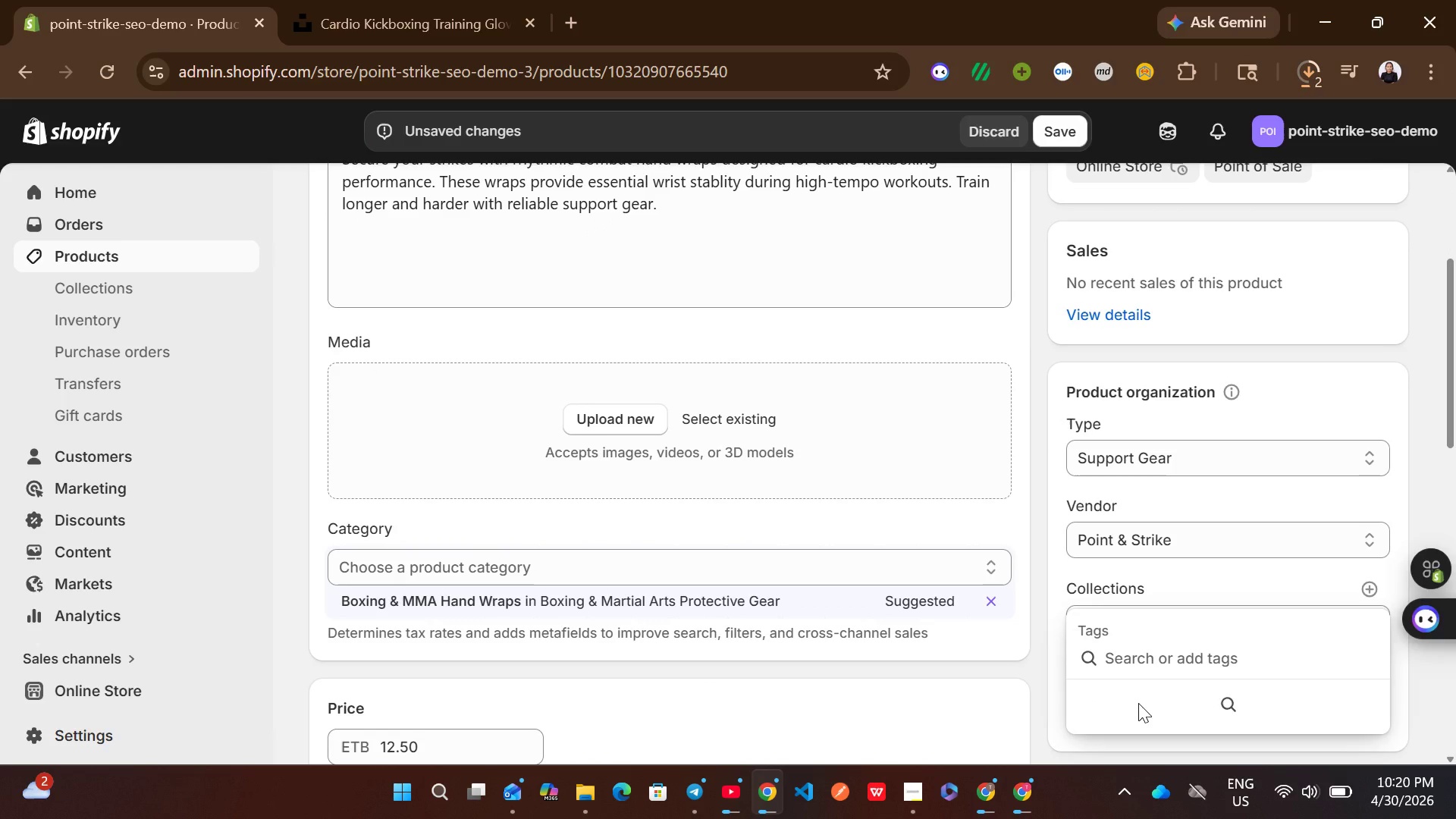 
left_click([1412, 507])
 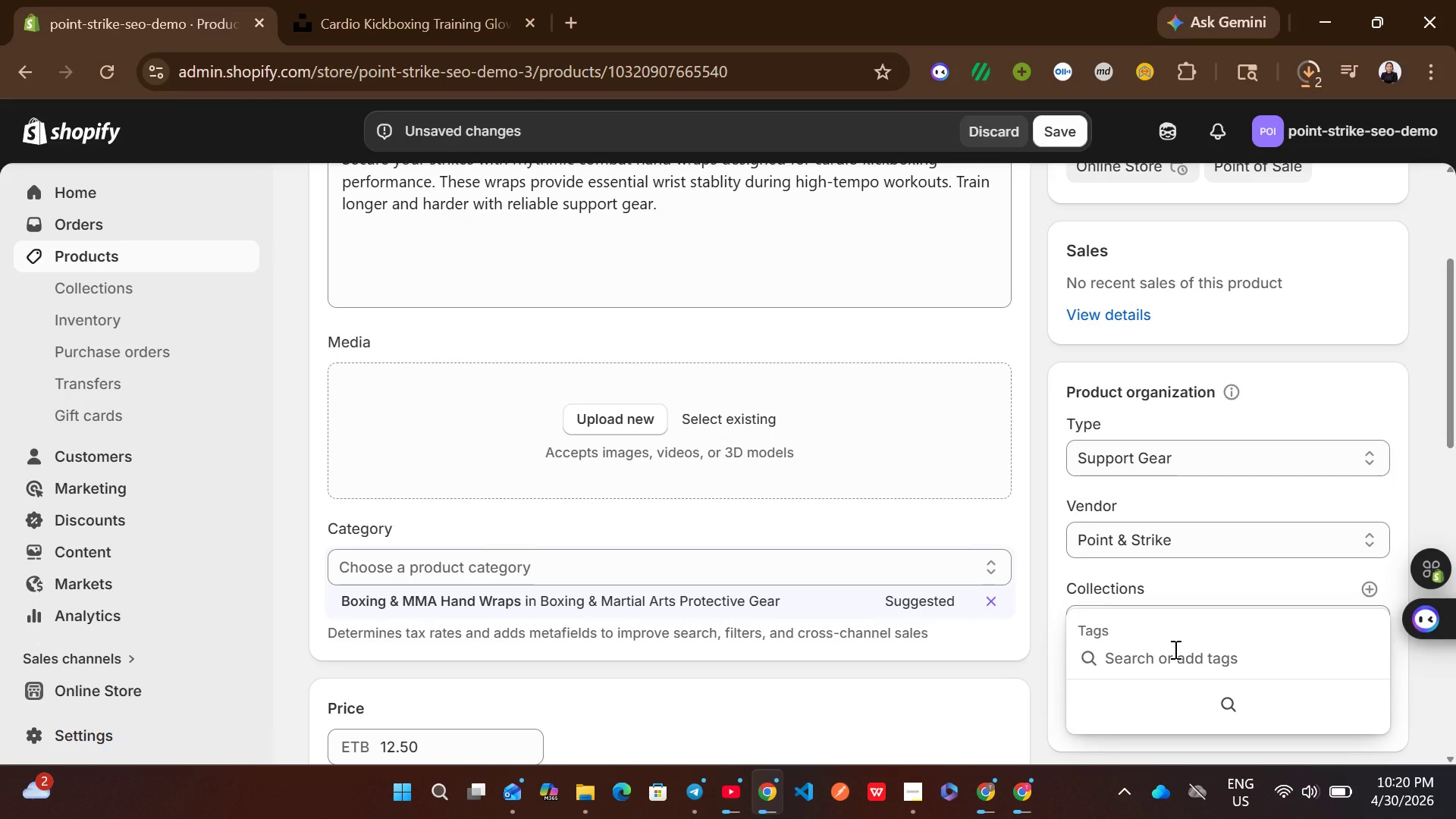 
type(rhyt)
 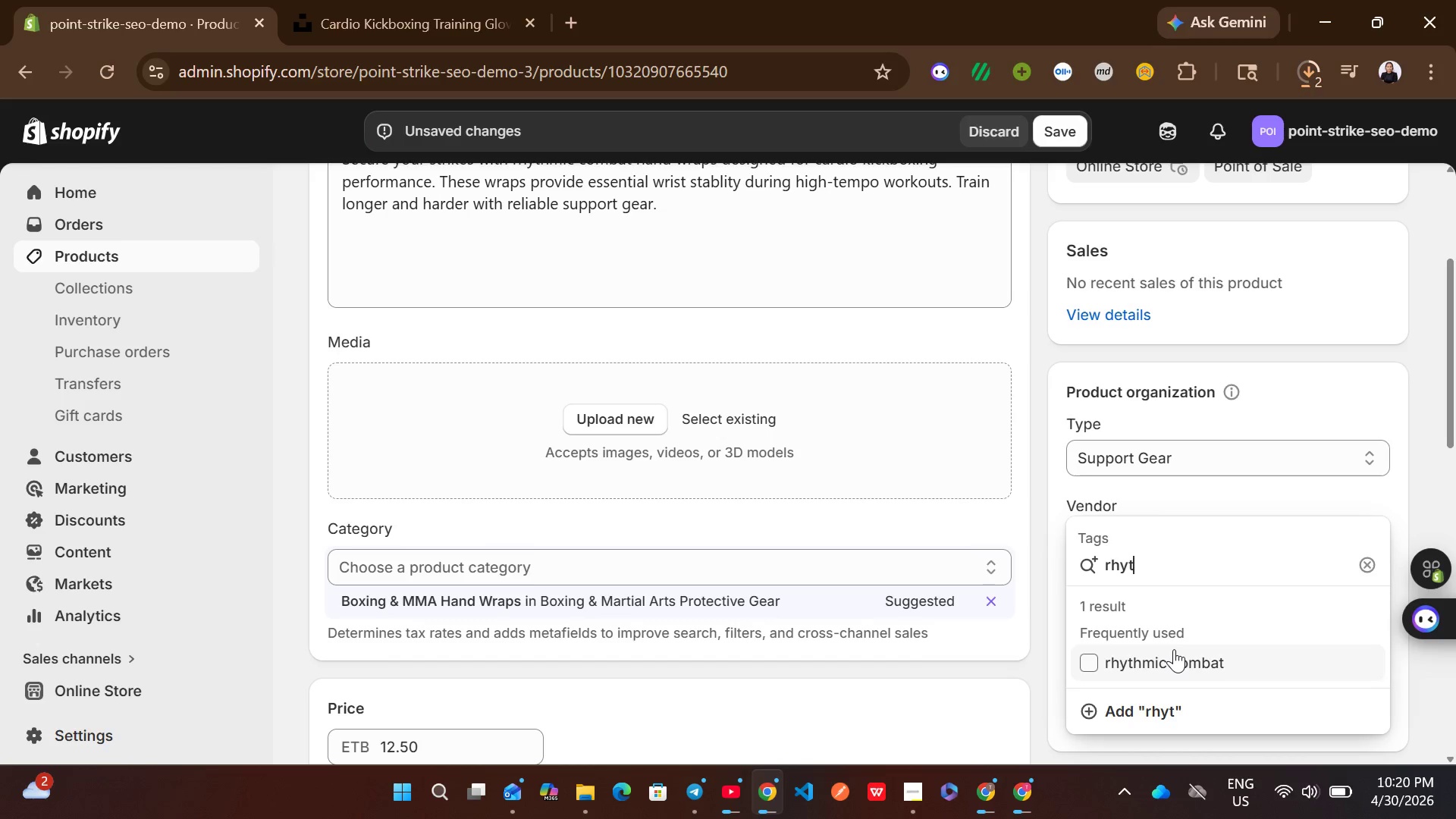 
left_click([1173, 649])
 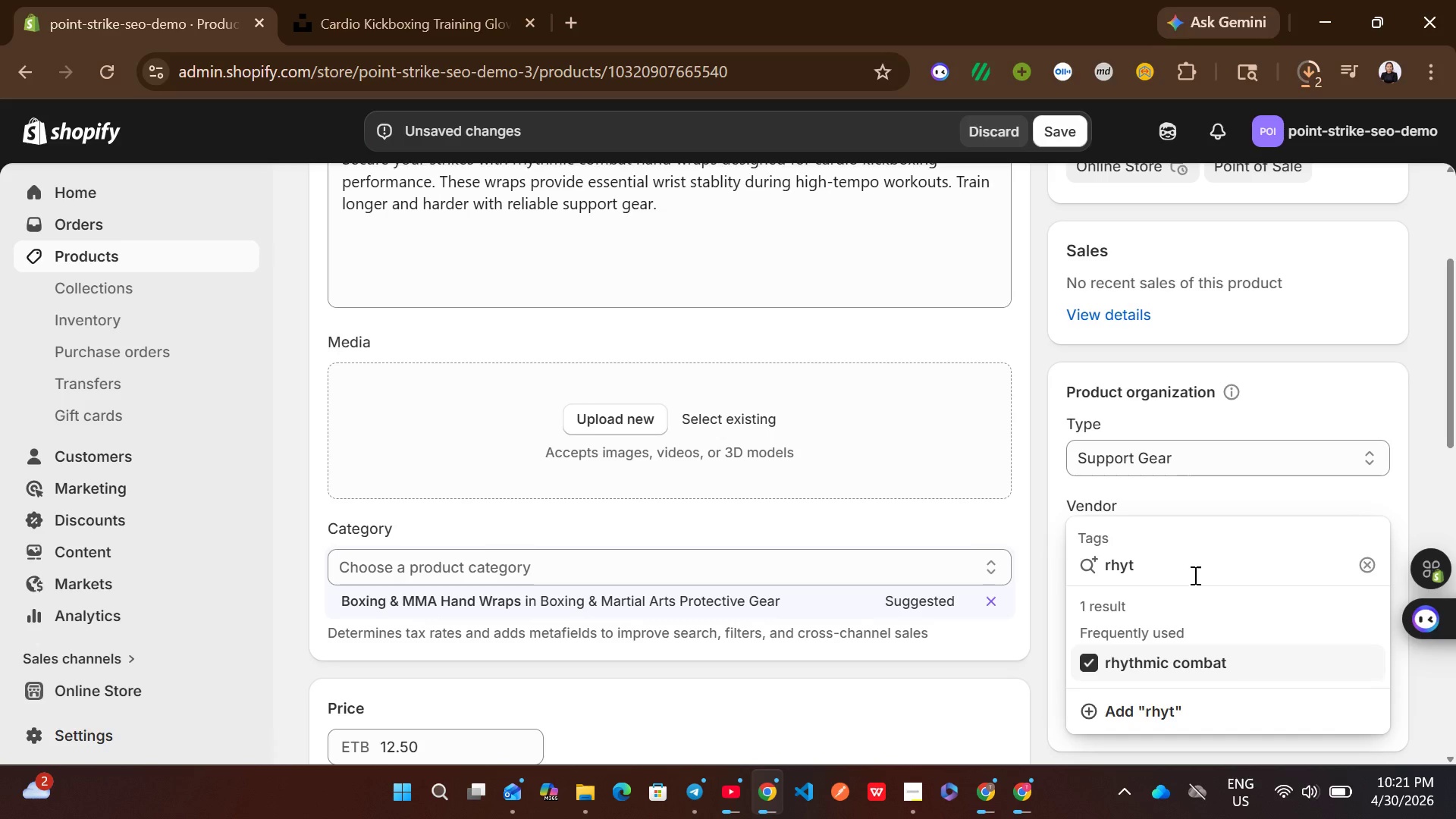 
left_click([1194, 575])
 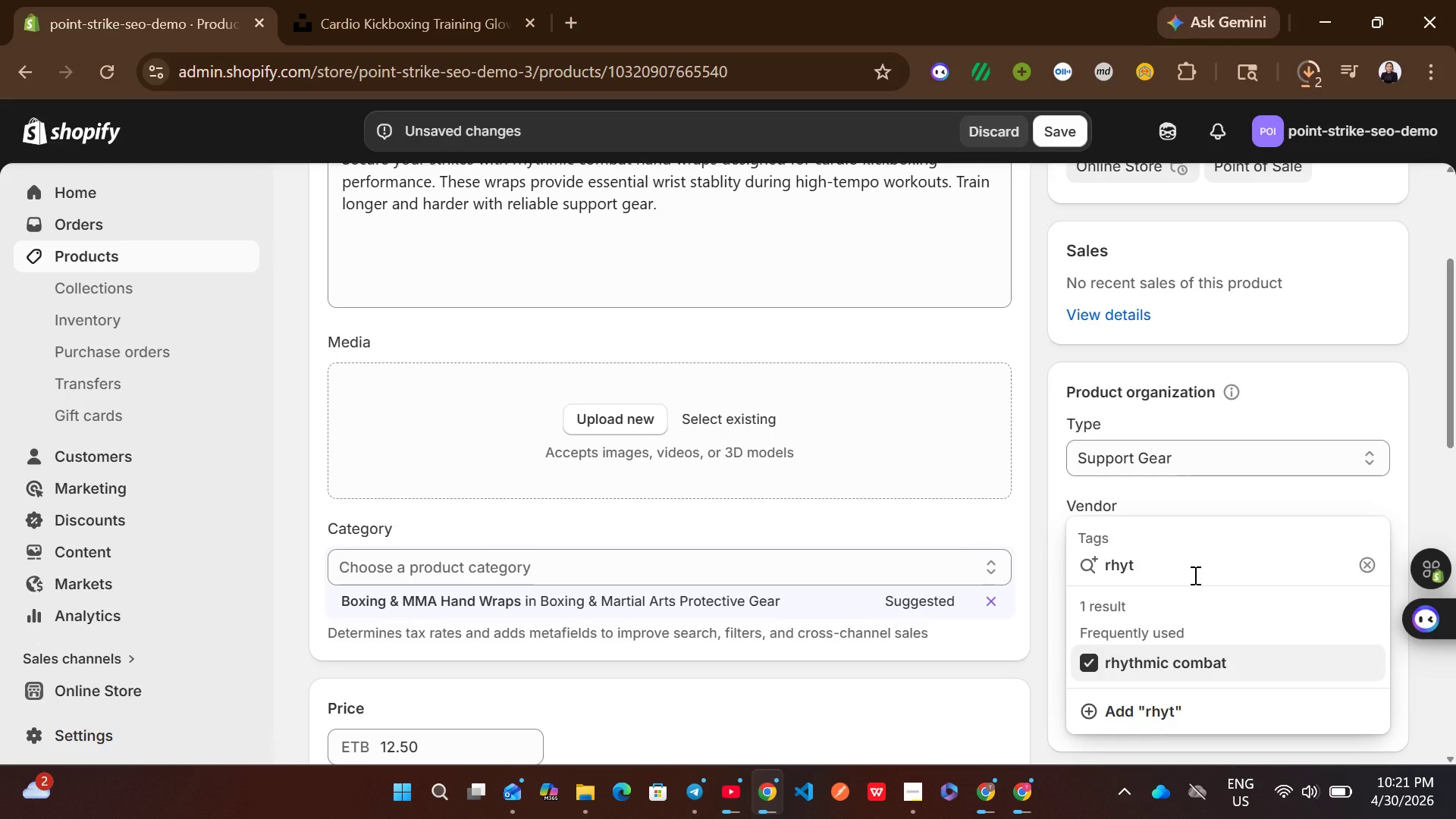 
key(Backspace)
key(Backspace)
key(Backspace)
key(Backspace)
type(C)
key(Backspace)
type(v)
key(Backspace)
type(car)
 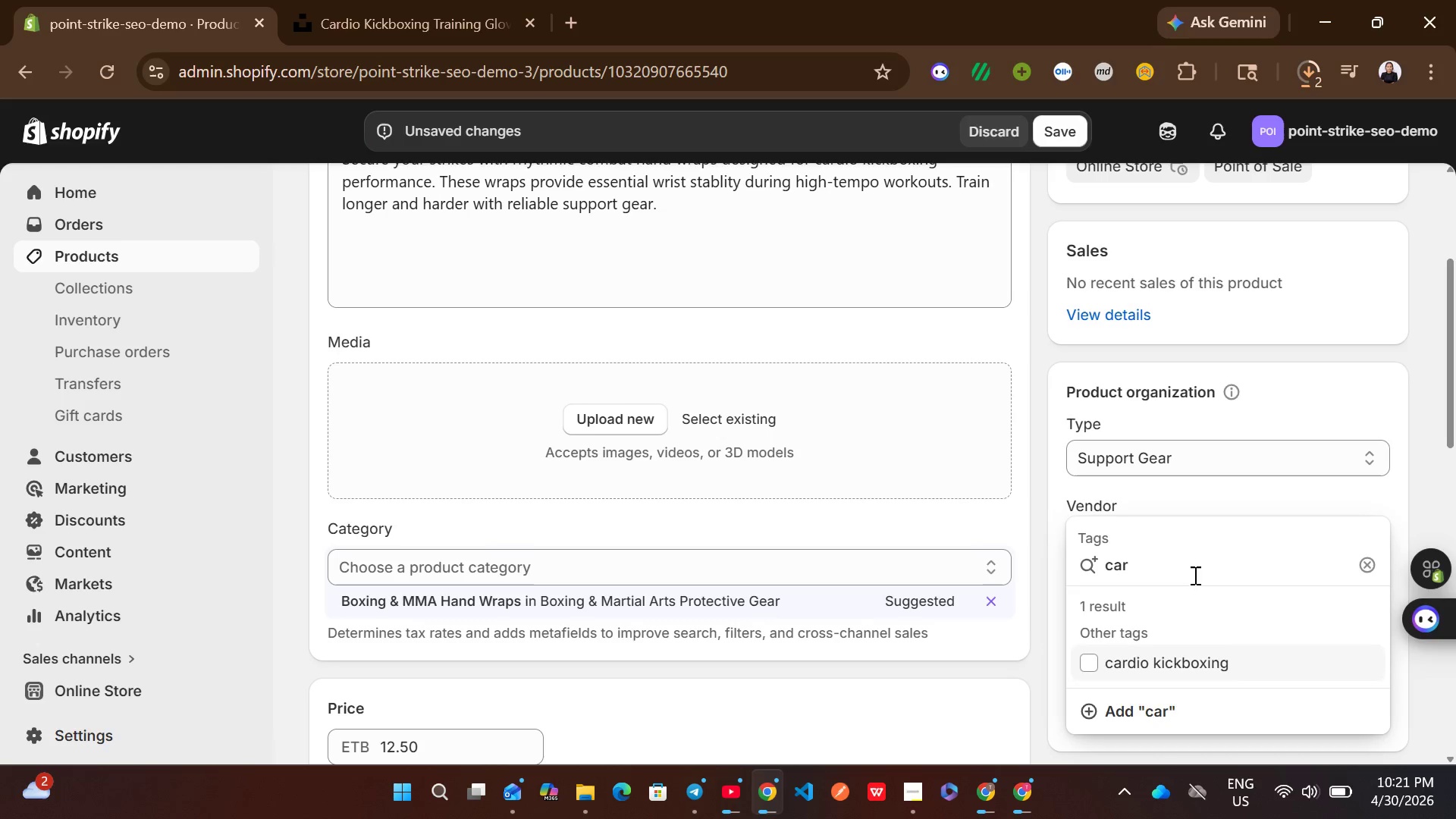 
left_click([1144, 660])
 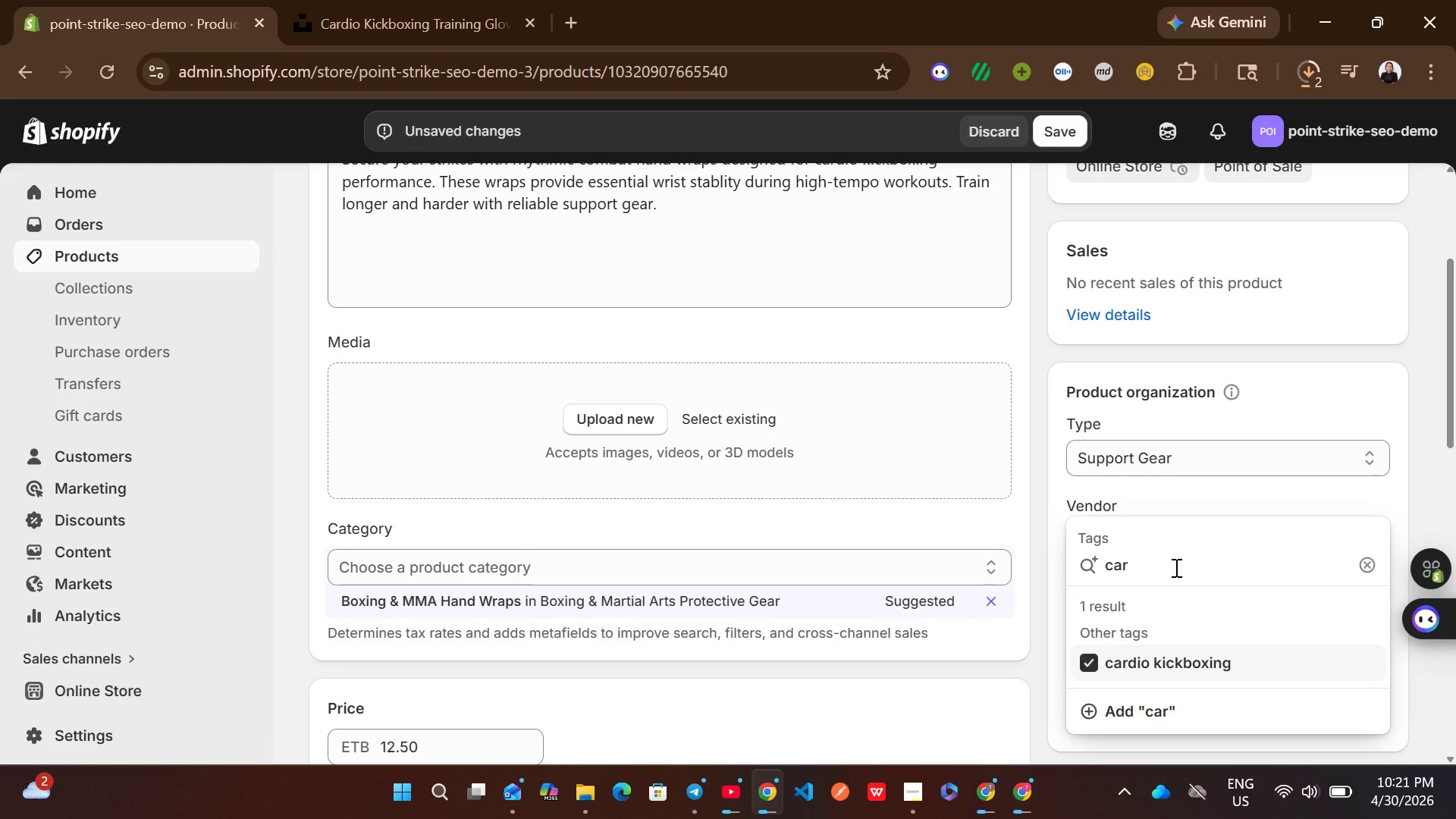 
left_click([1175, 567])
 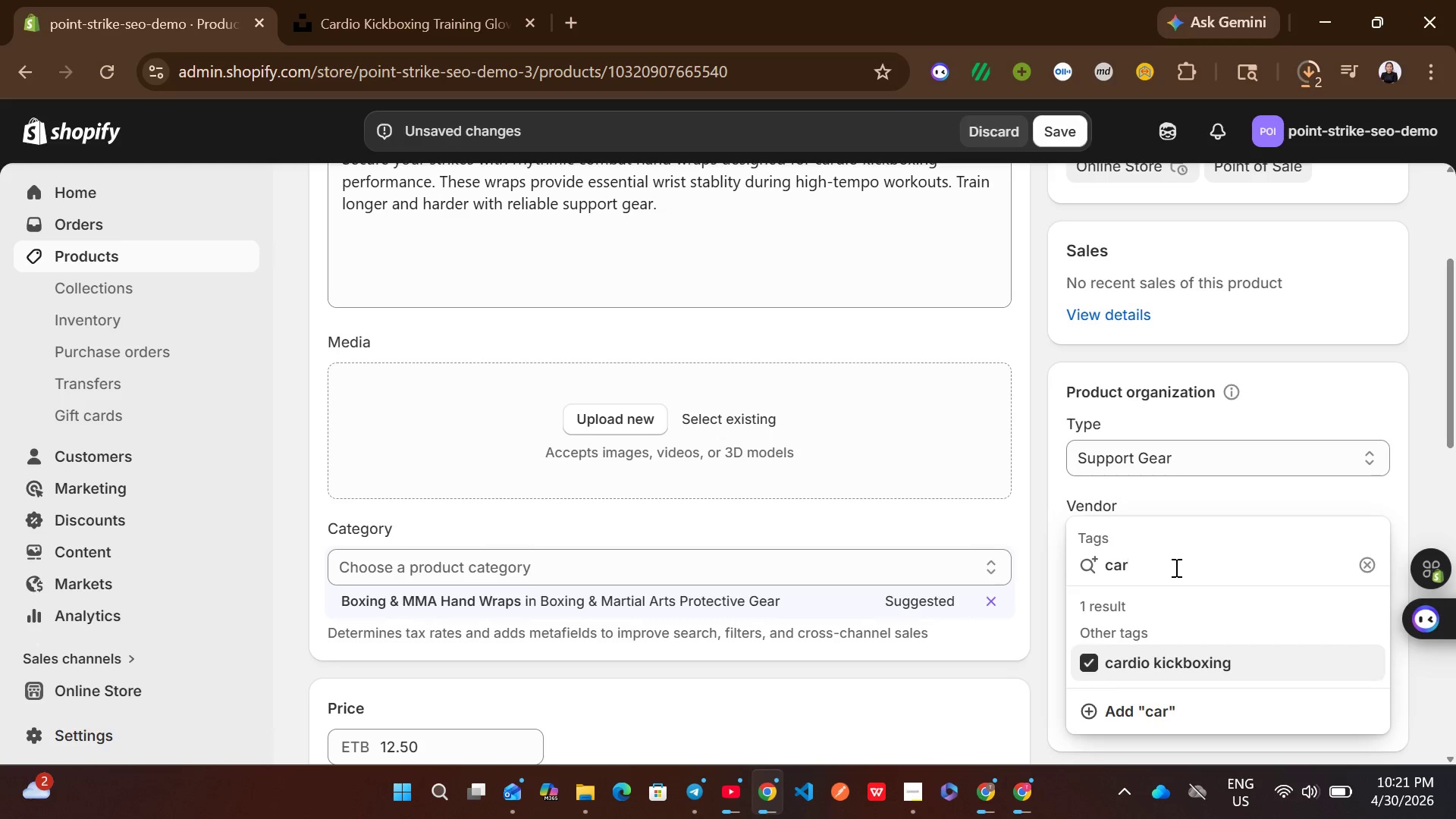 
key(Backspace)
 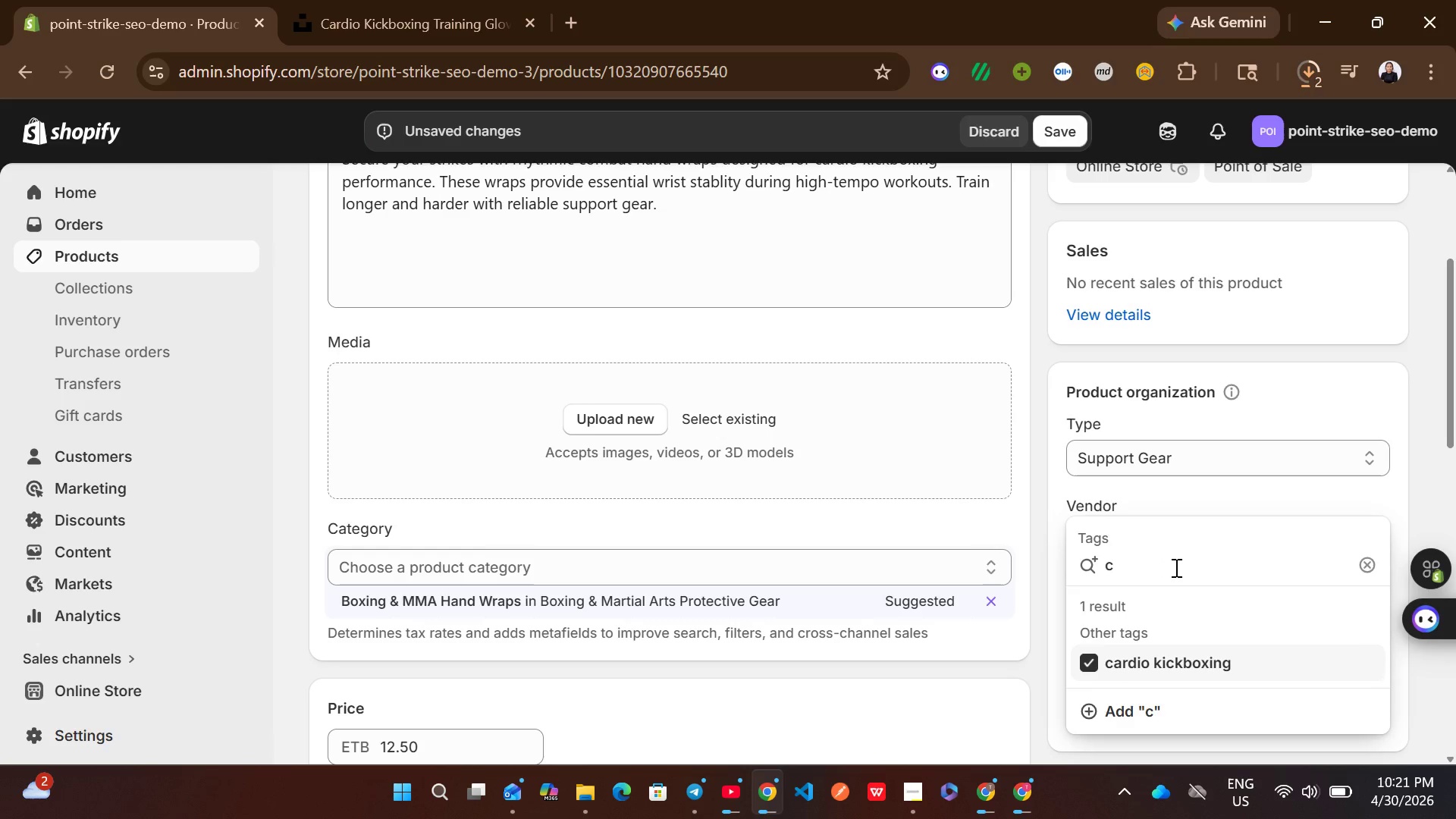 
key(Backspace)
 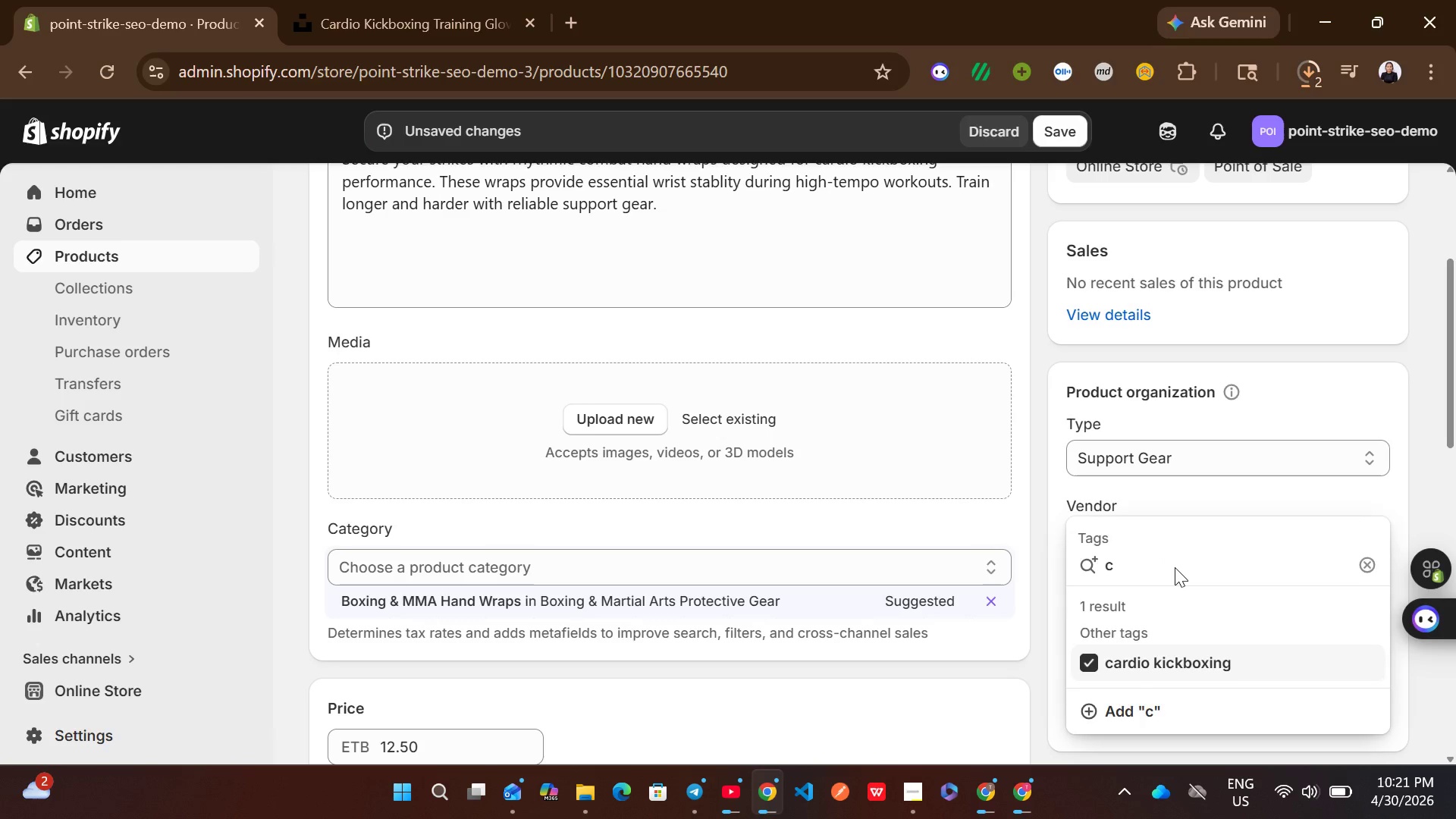 
key(Backspace)
 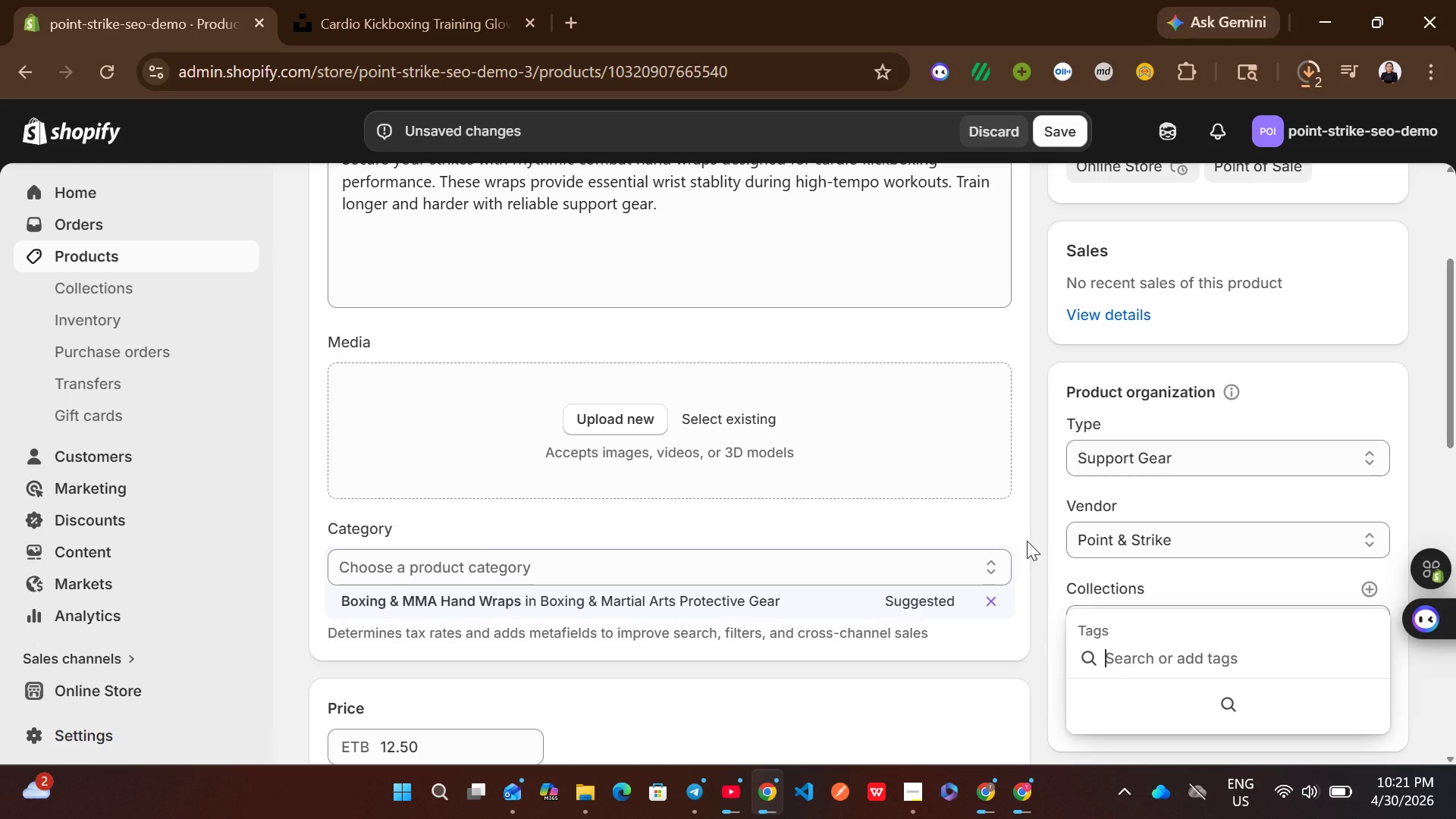 
left_click([1031, 542])
 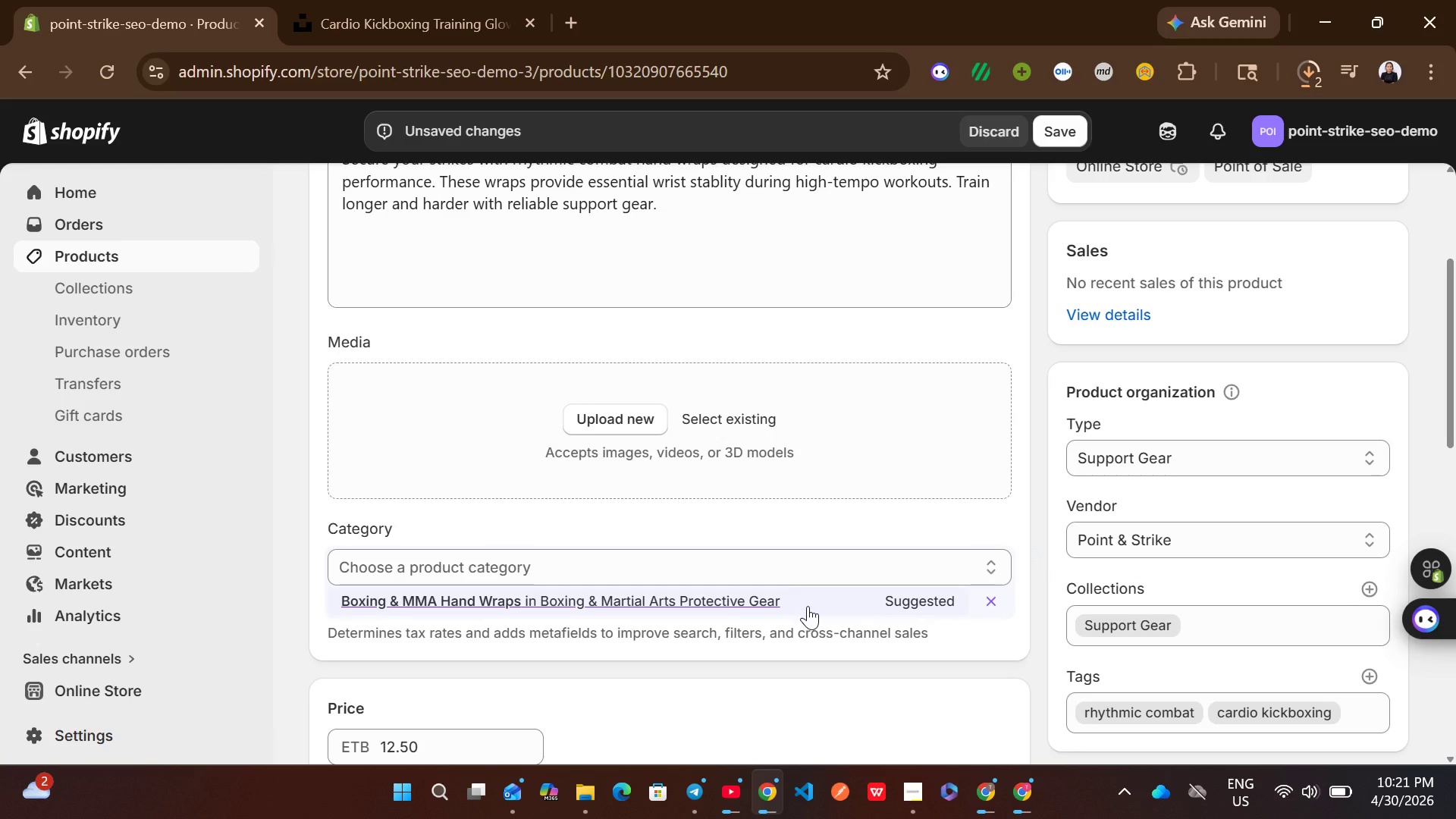 
left_click([742, 601])
 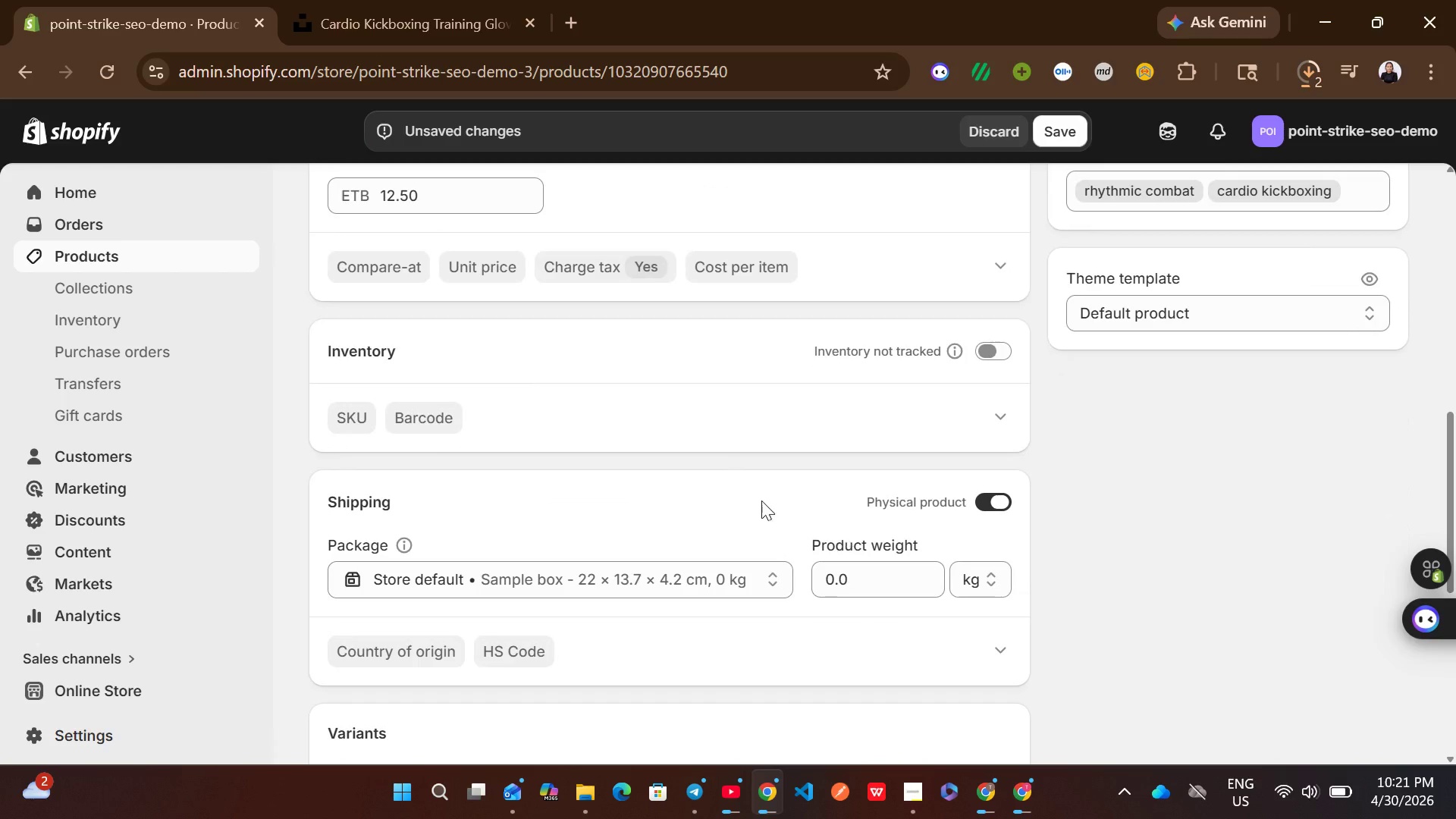 
left_click([1006, 348])
 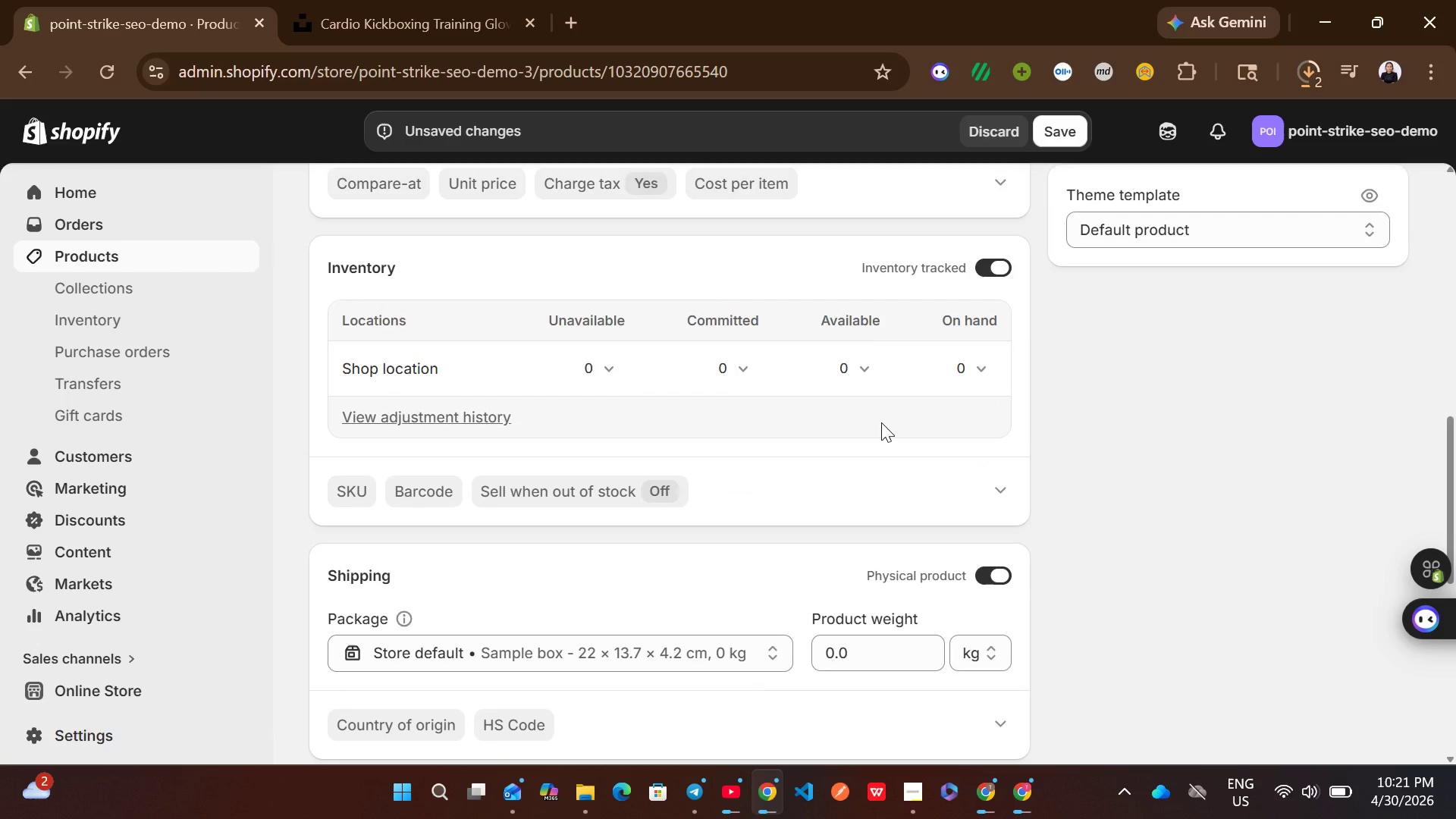 
left_click([846, 367])
 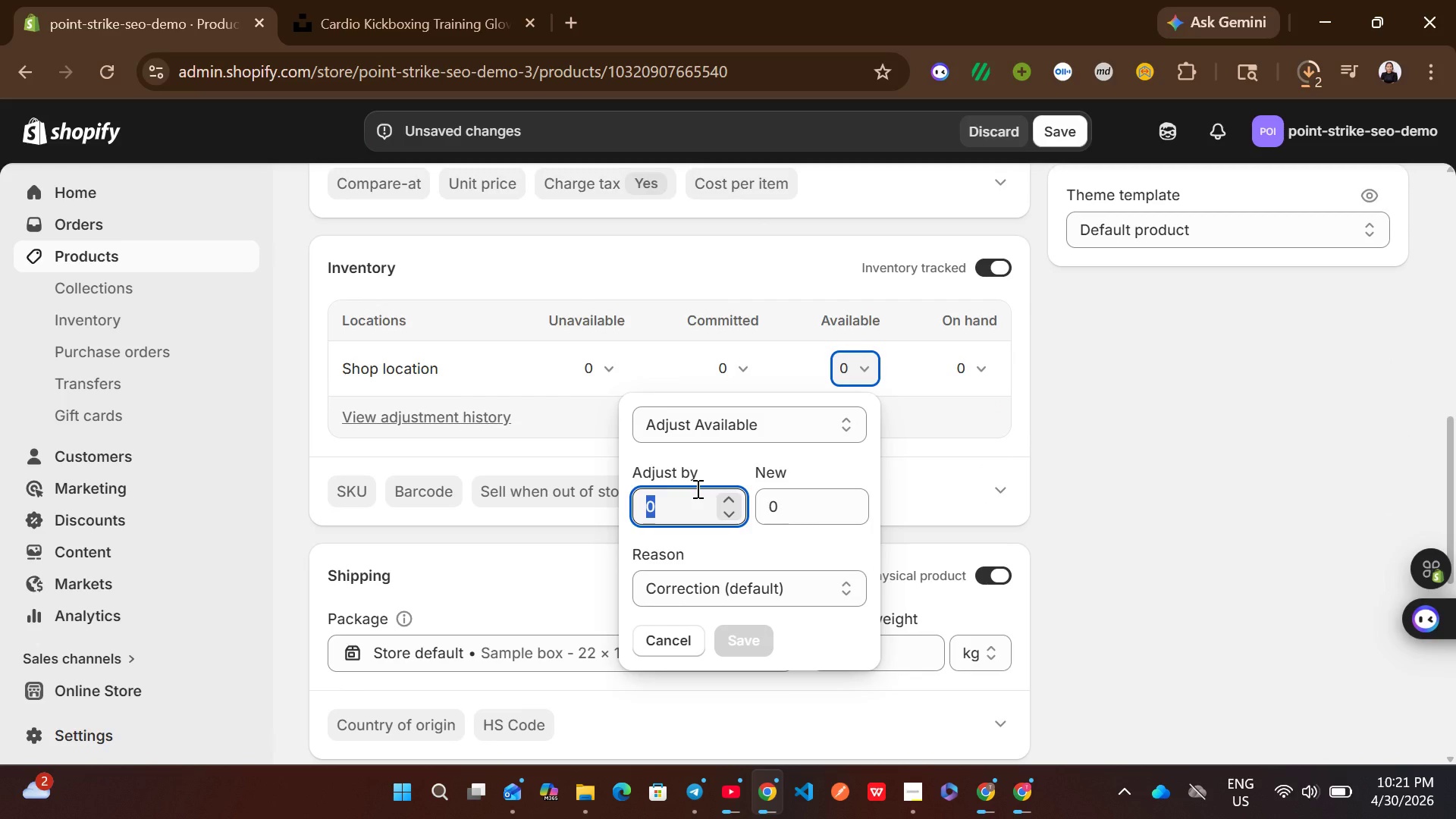 
key(6)
 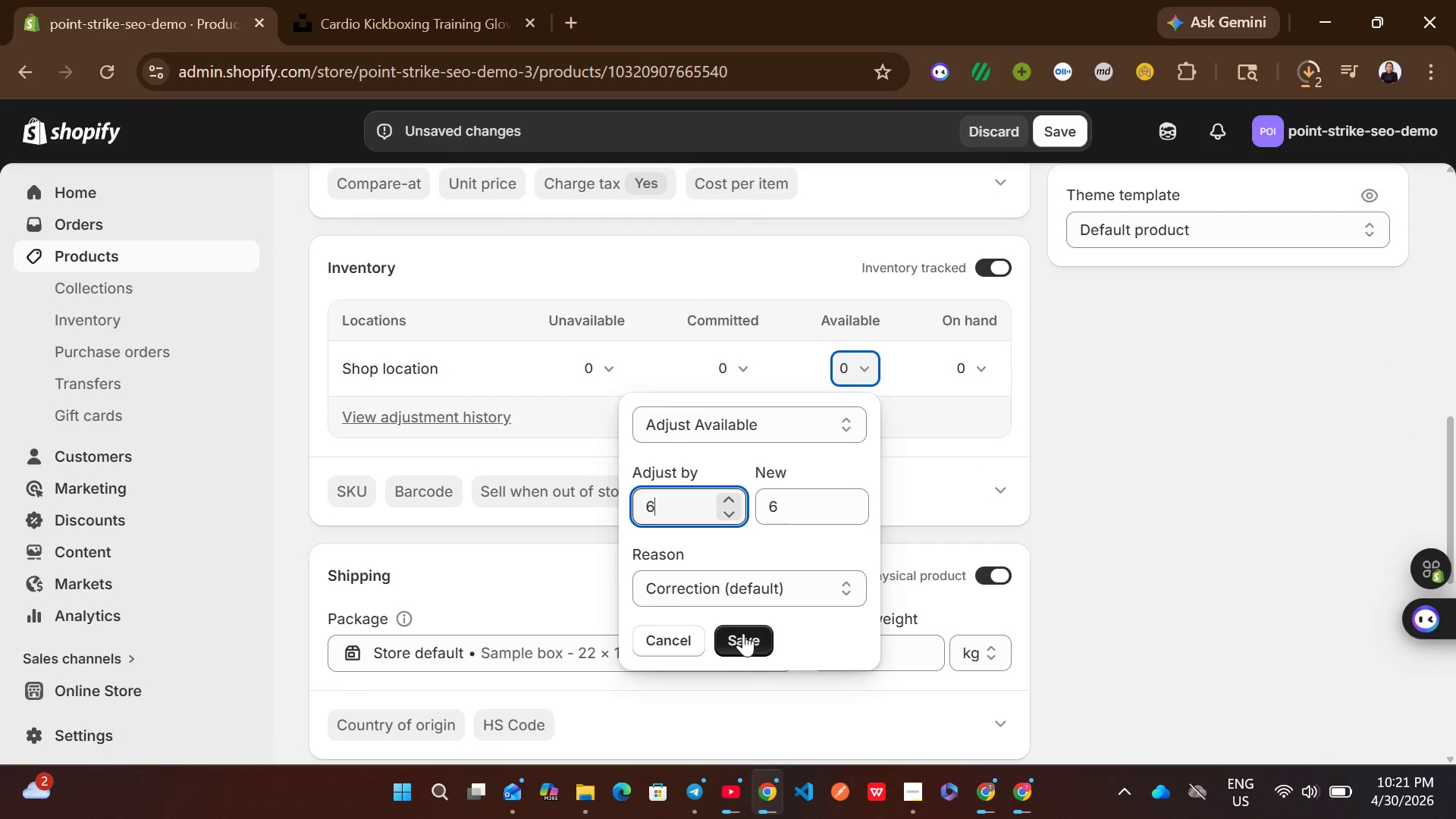 
left_click([743, 633])
 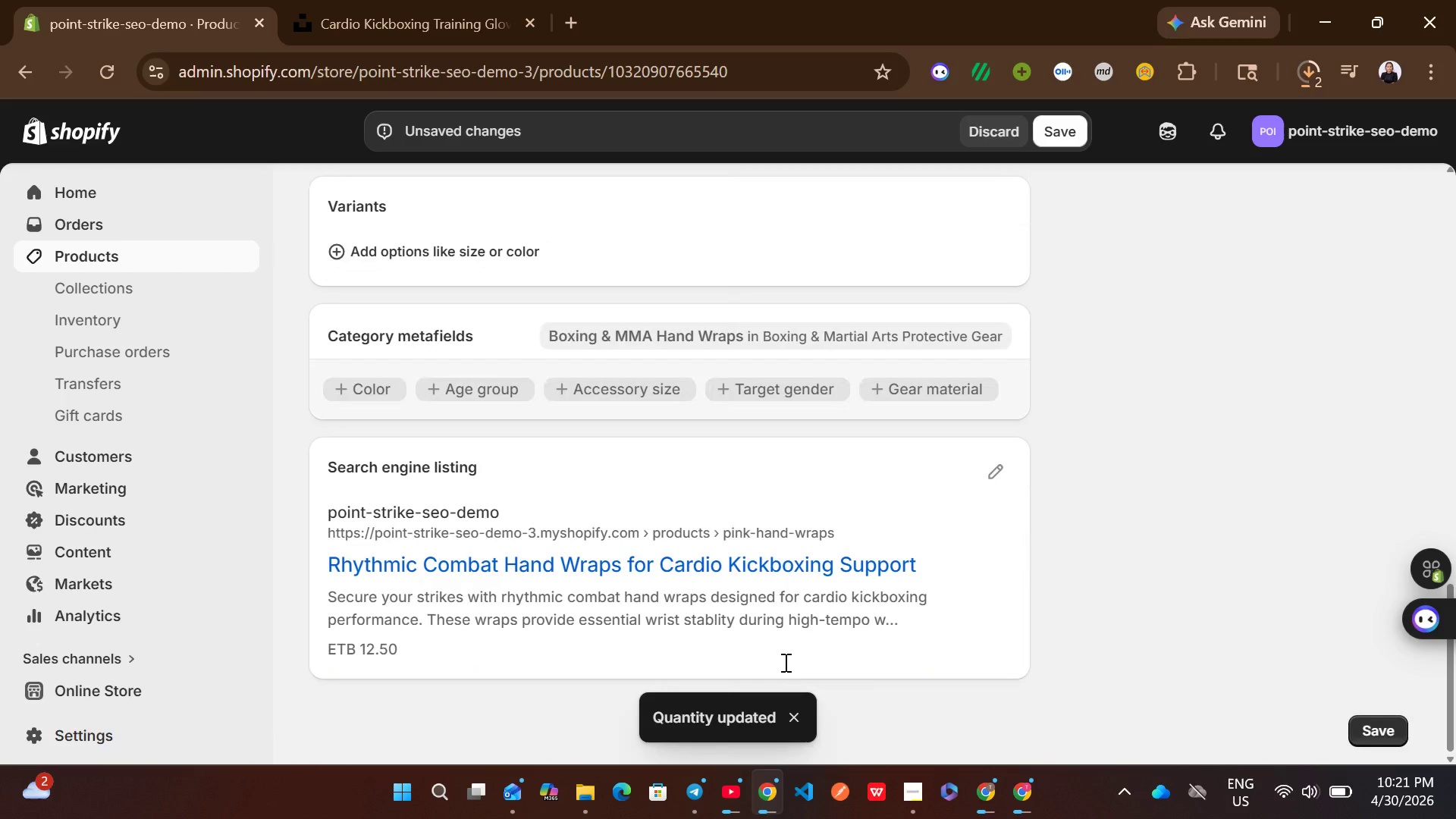 
left_click([990, 460])
 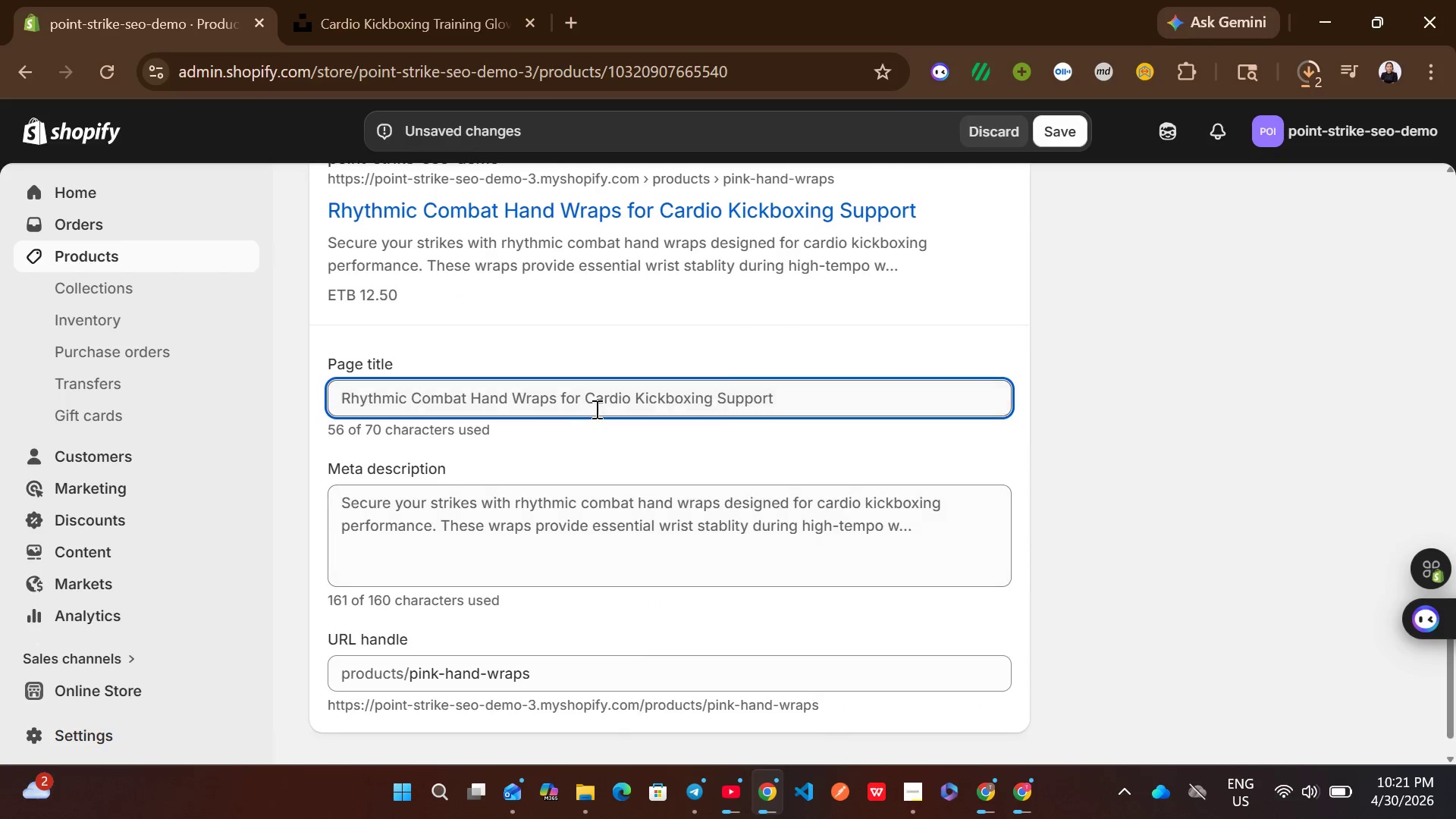 
left_click([569, 391])
 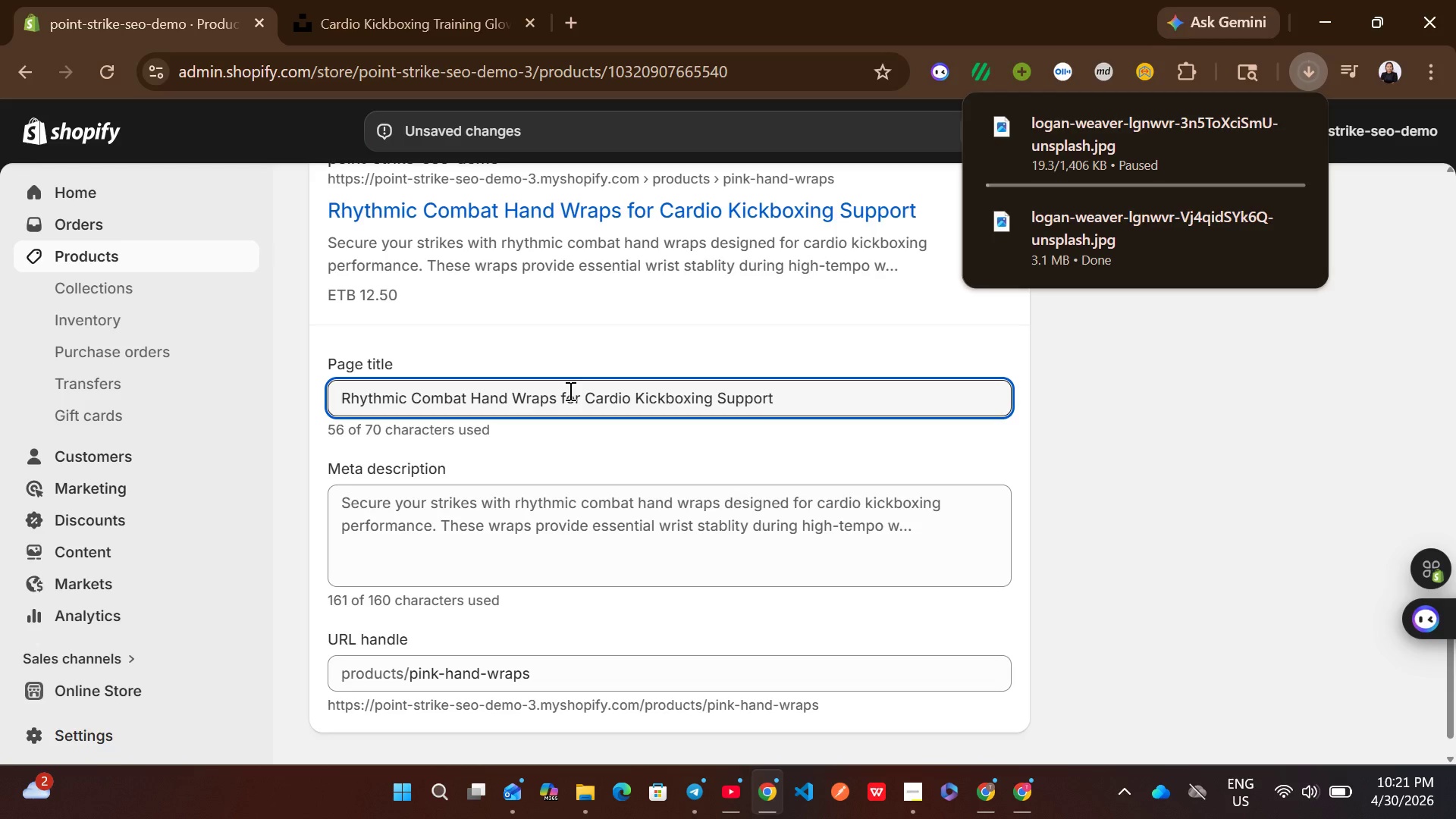 
wait(11.23)
 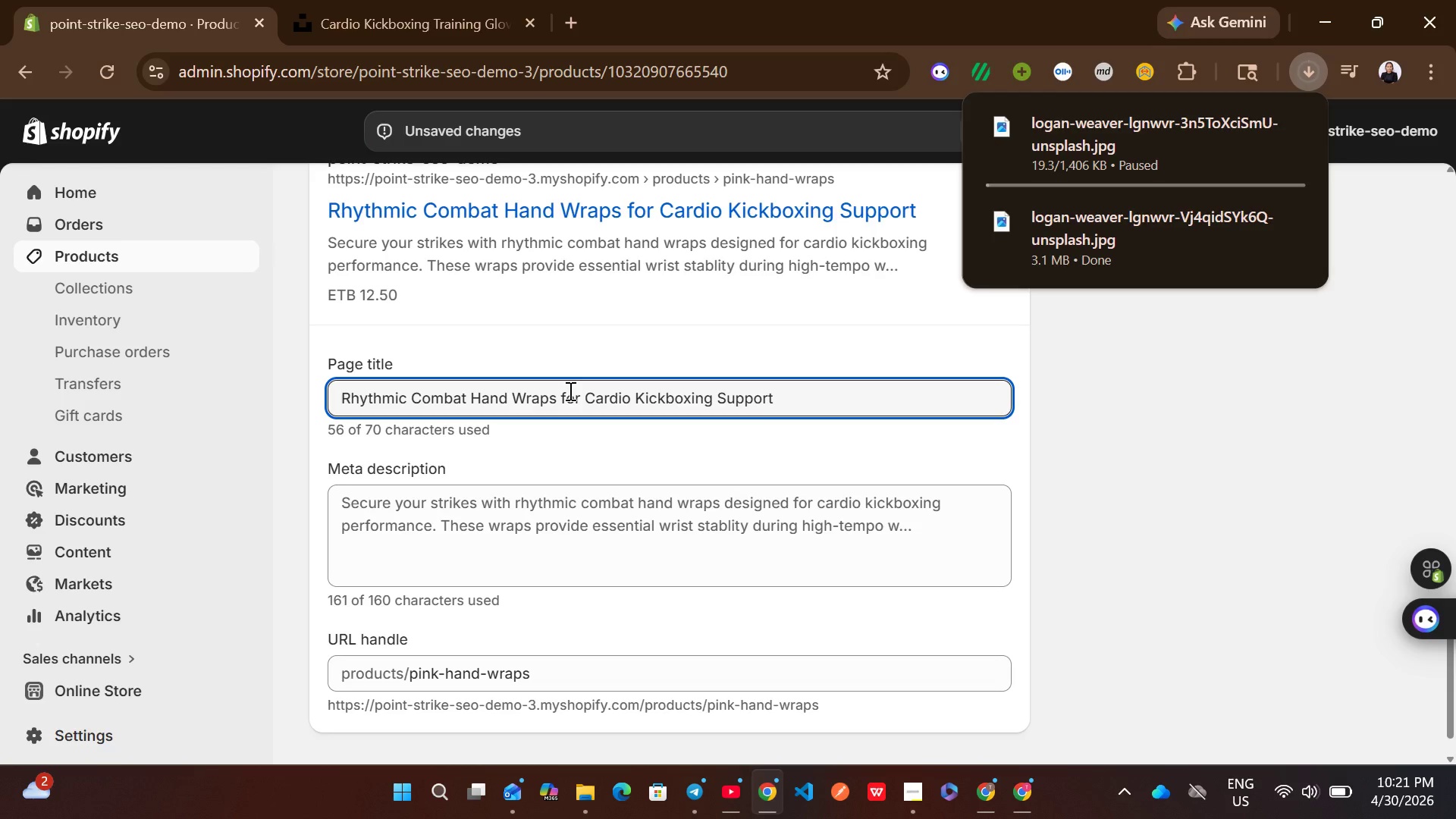 
left_click_drag(start_coordinate=[559, 395], to_coordinate=[583, 399])
 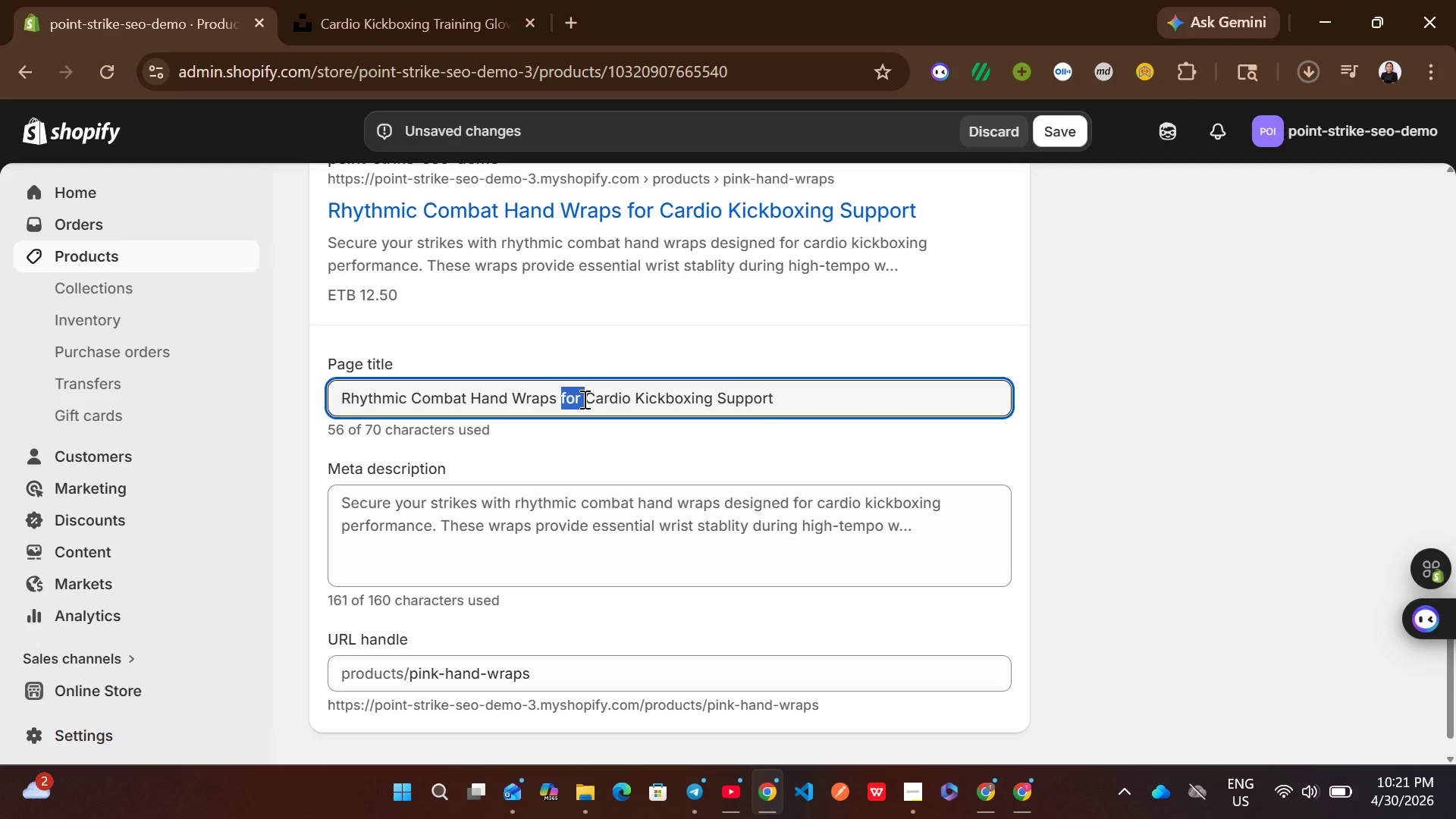 
key(Backspace)
 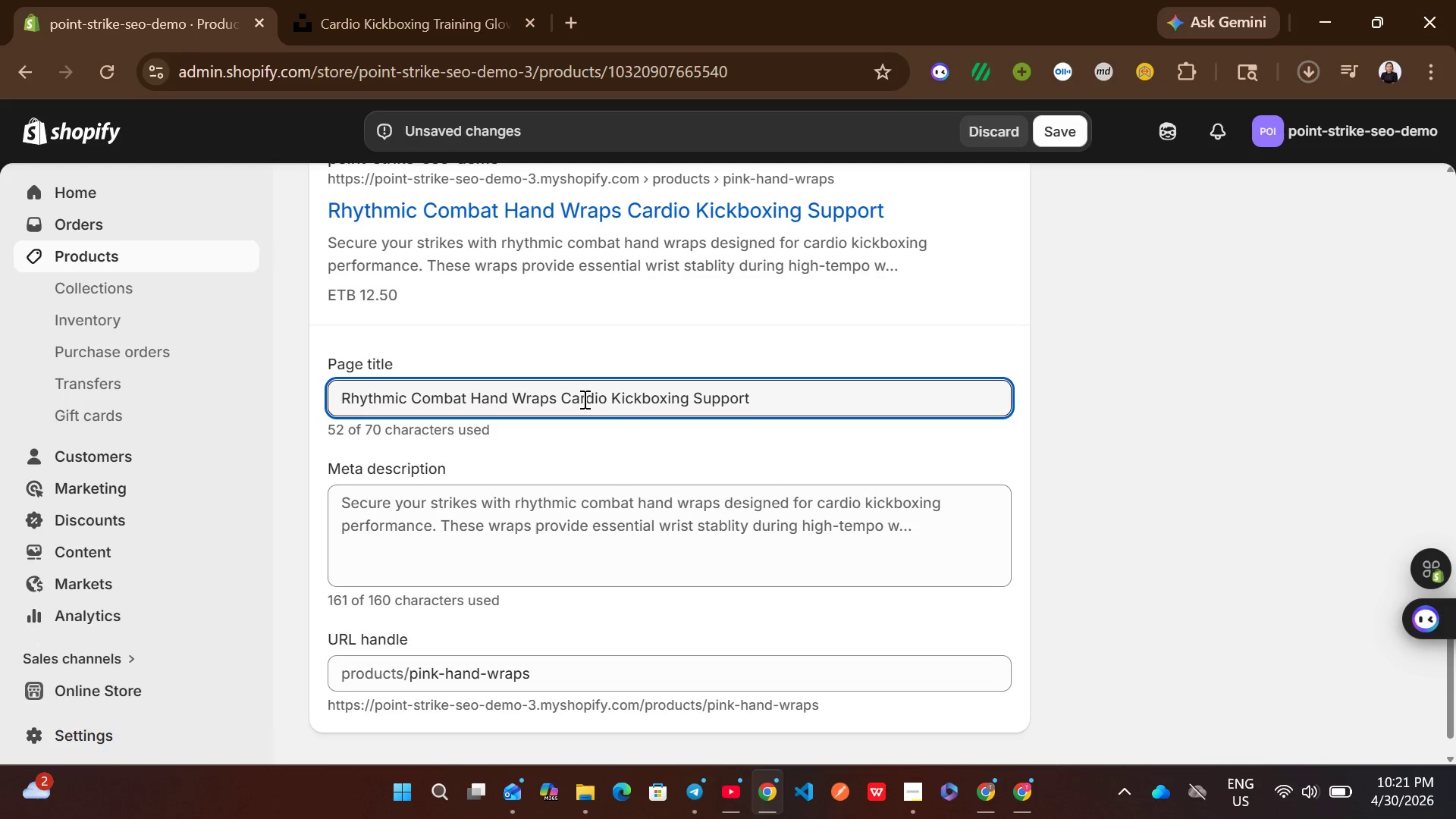 
key(Shift+Backslash)
 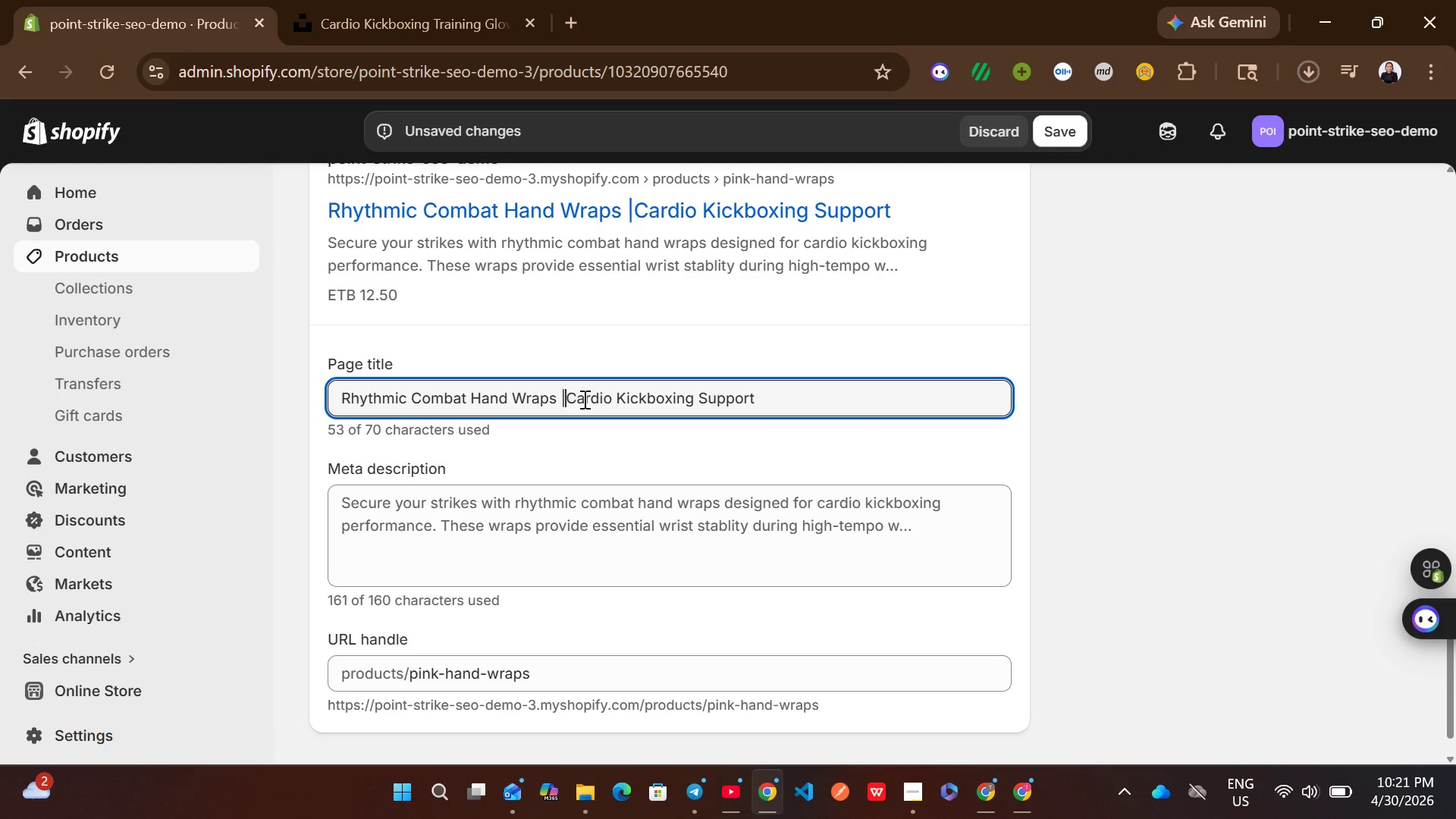 
key(Space)
 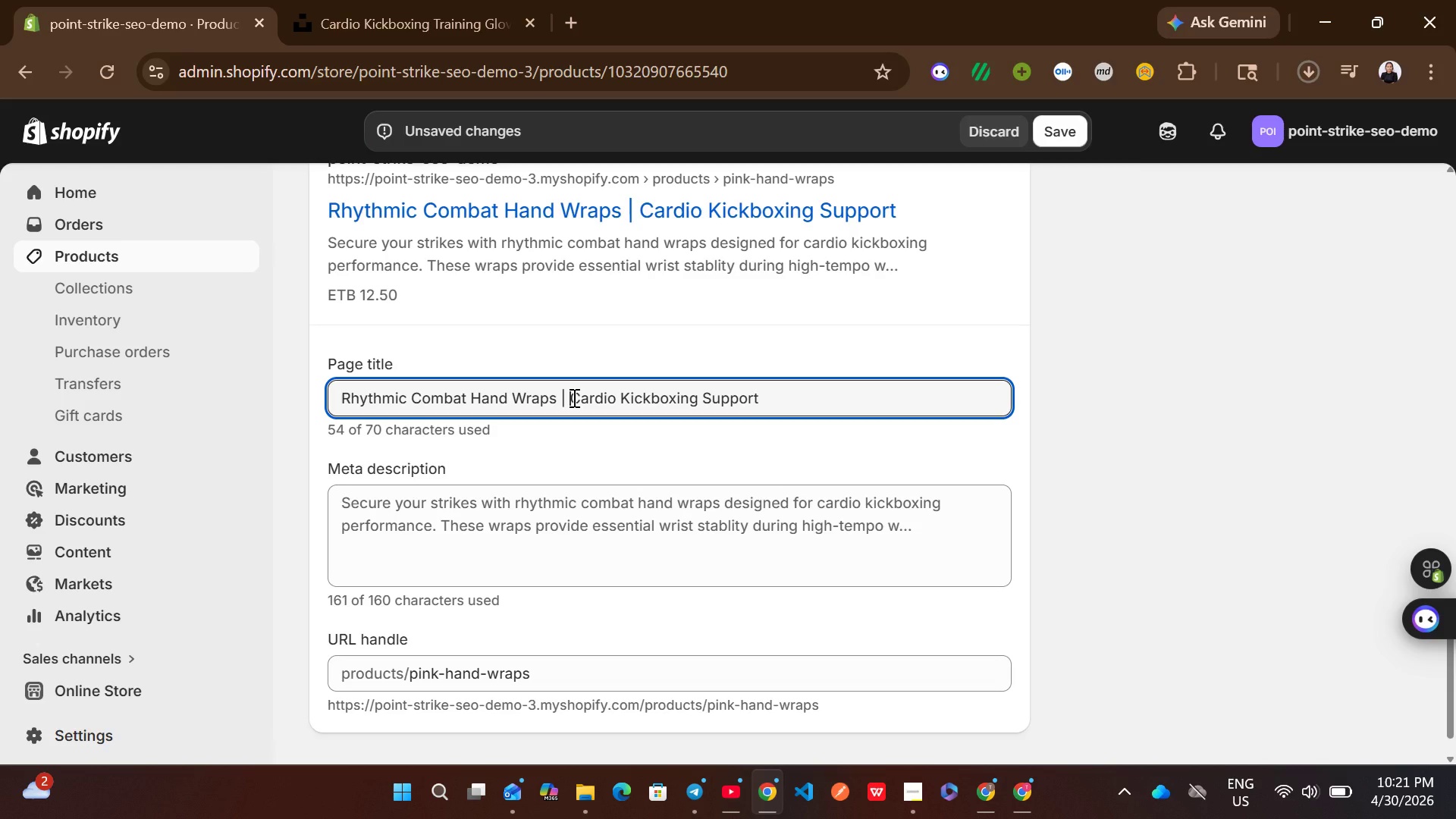 
wait(7.39)
 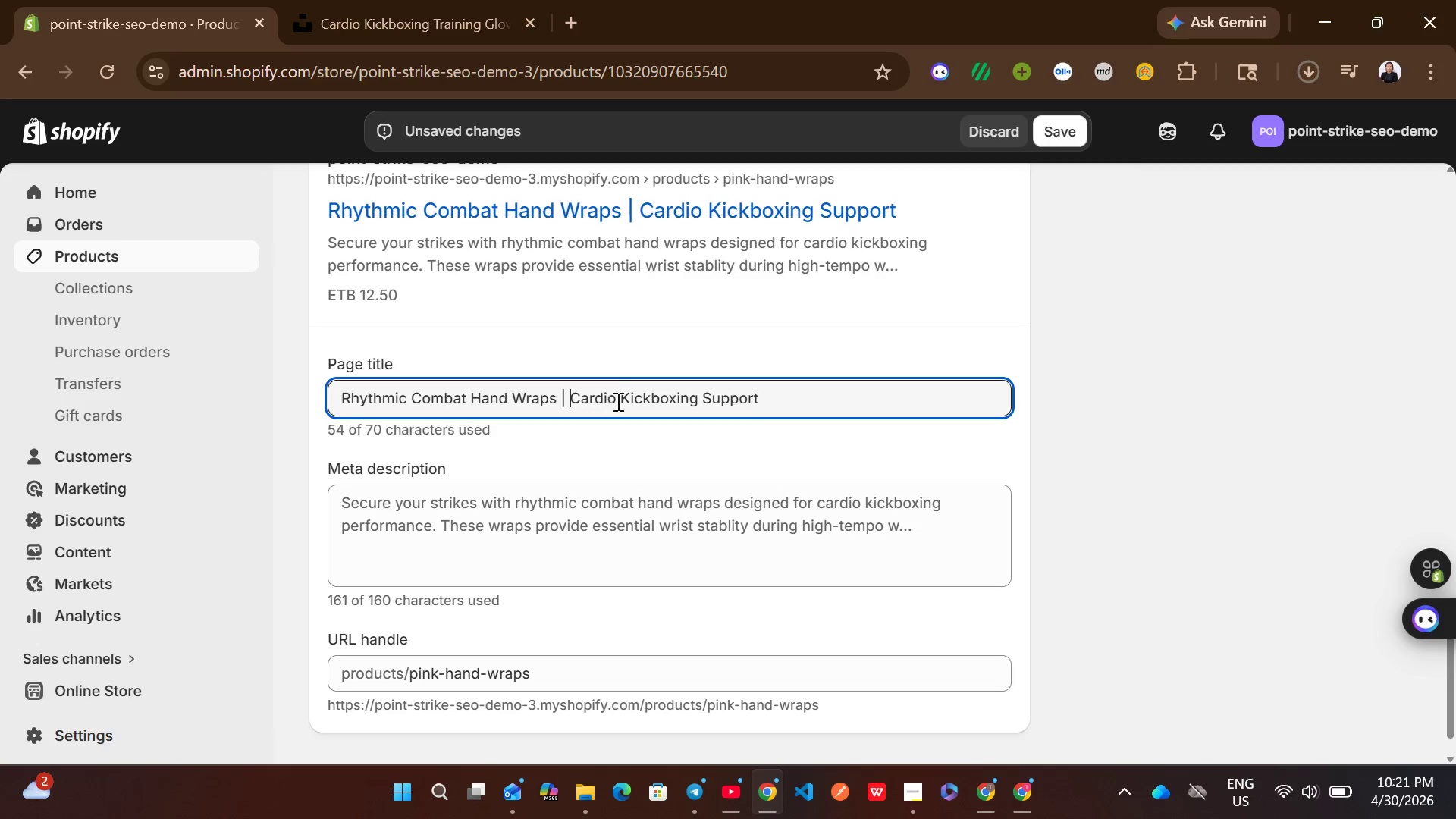 
left_click_drag(start_coordinate=[569, 394], to_coordinate=[783, 379])
 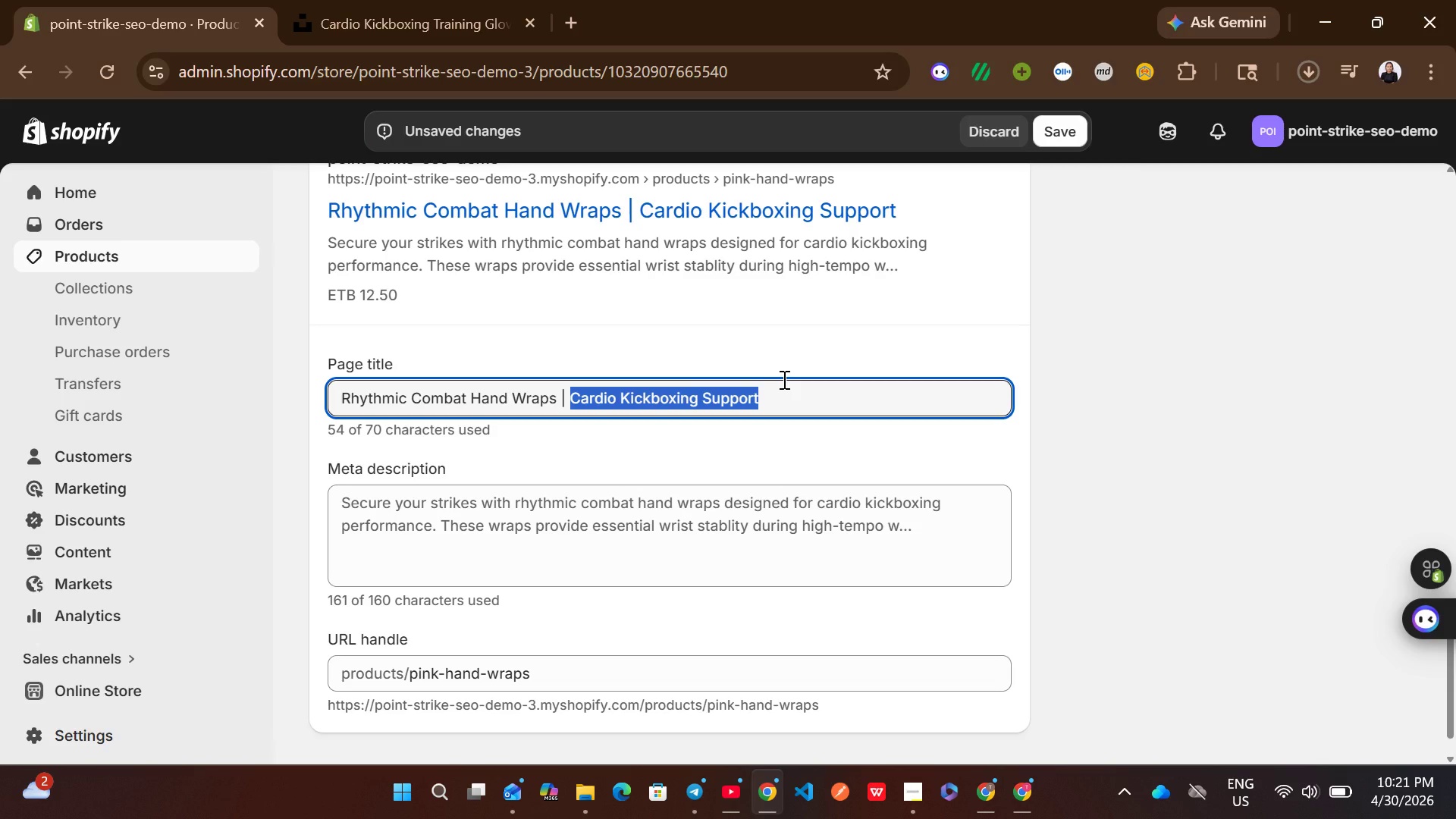 
type(Wrist Support Gear)
 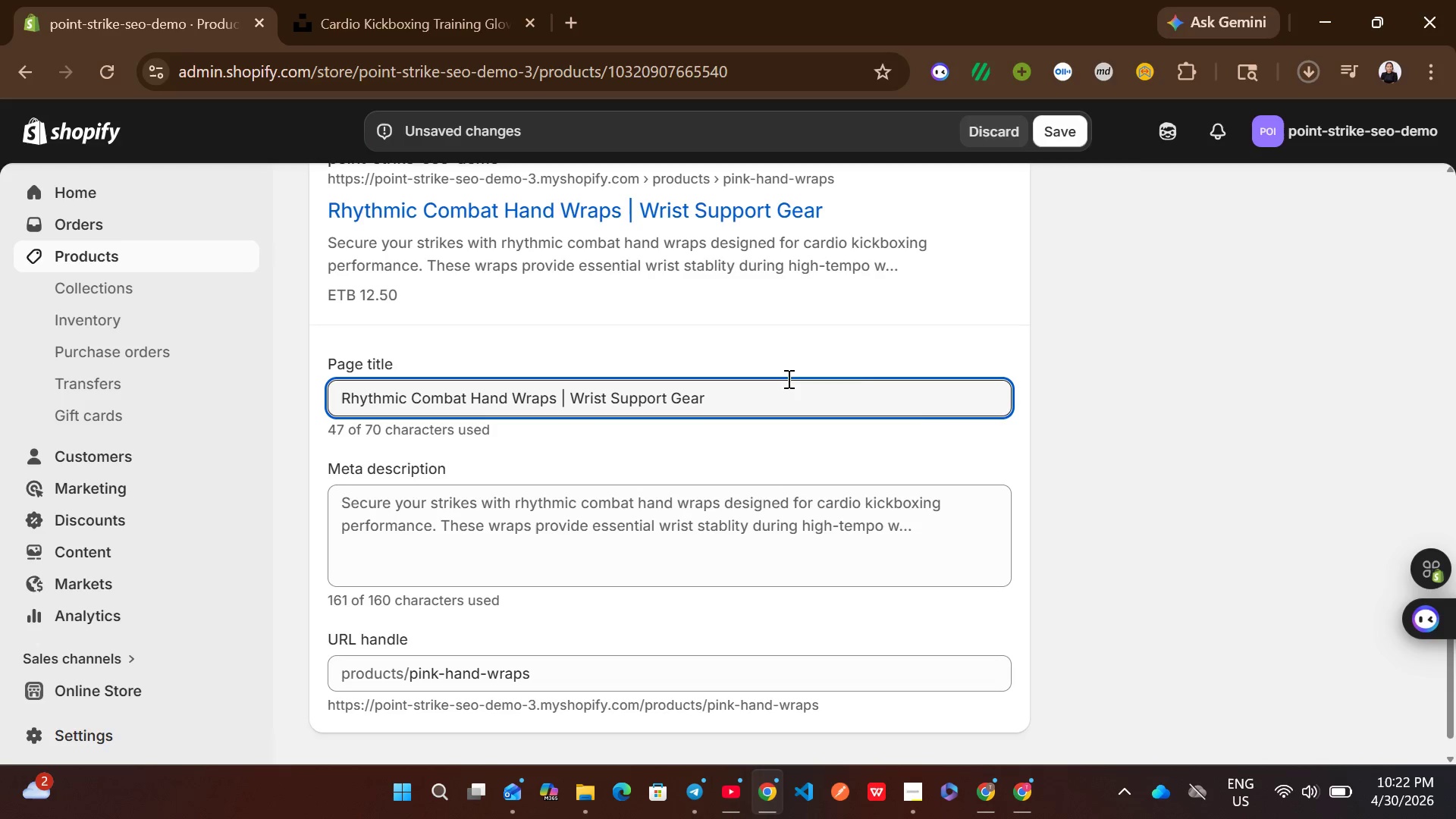 
left_click([685, 543])
 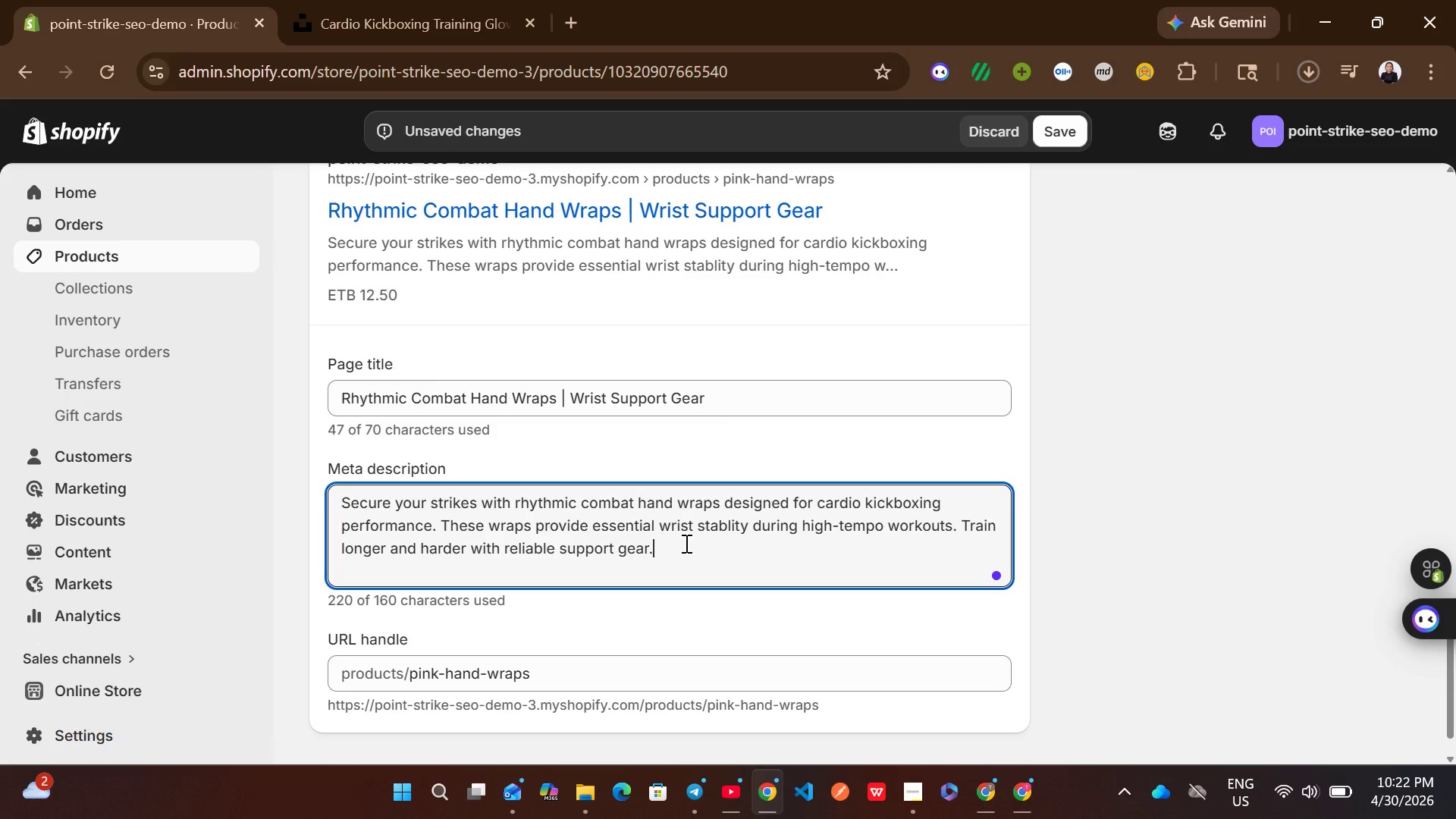 
key(Control+A)
 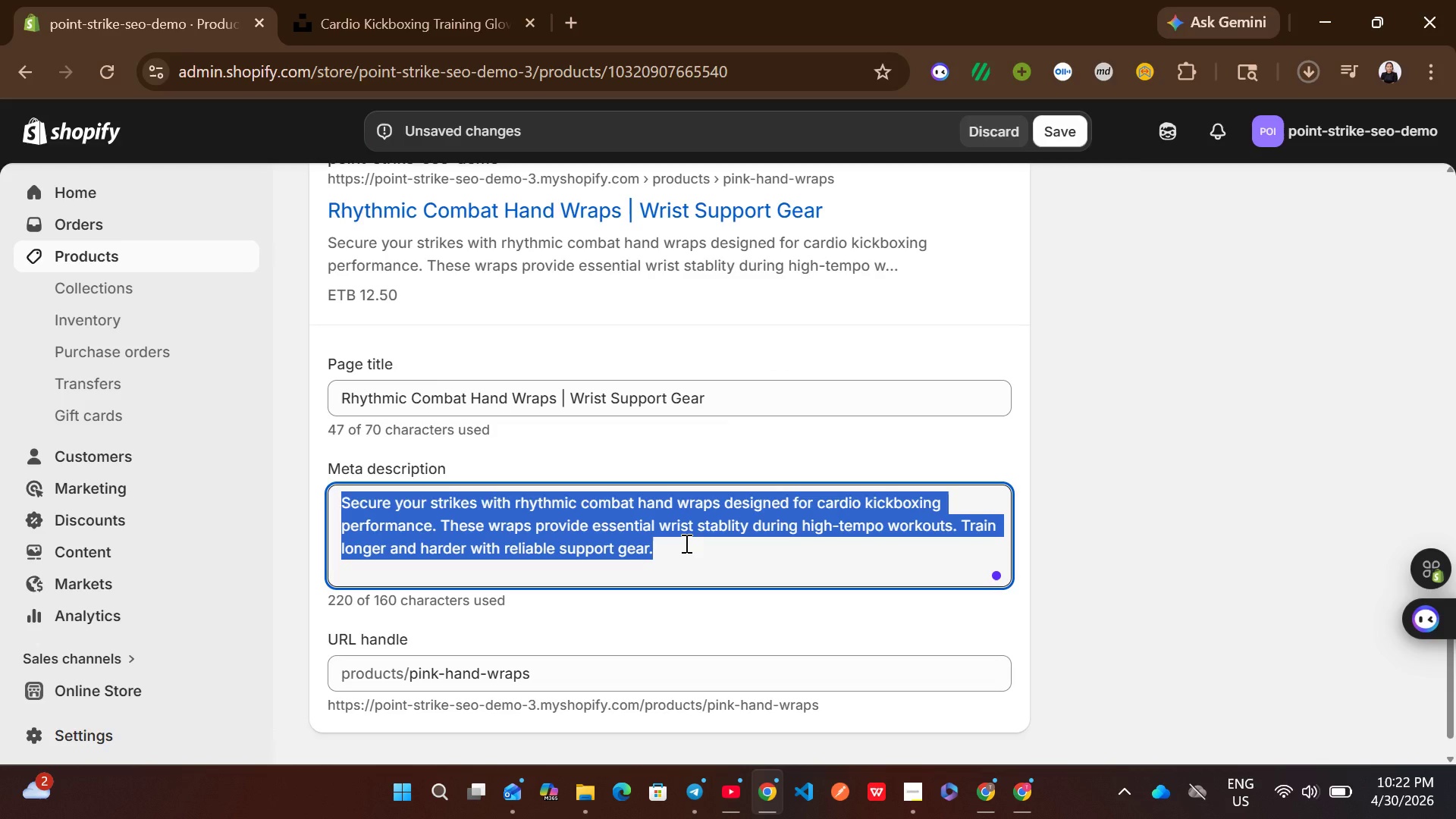 
wait(5.83)
 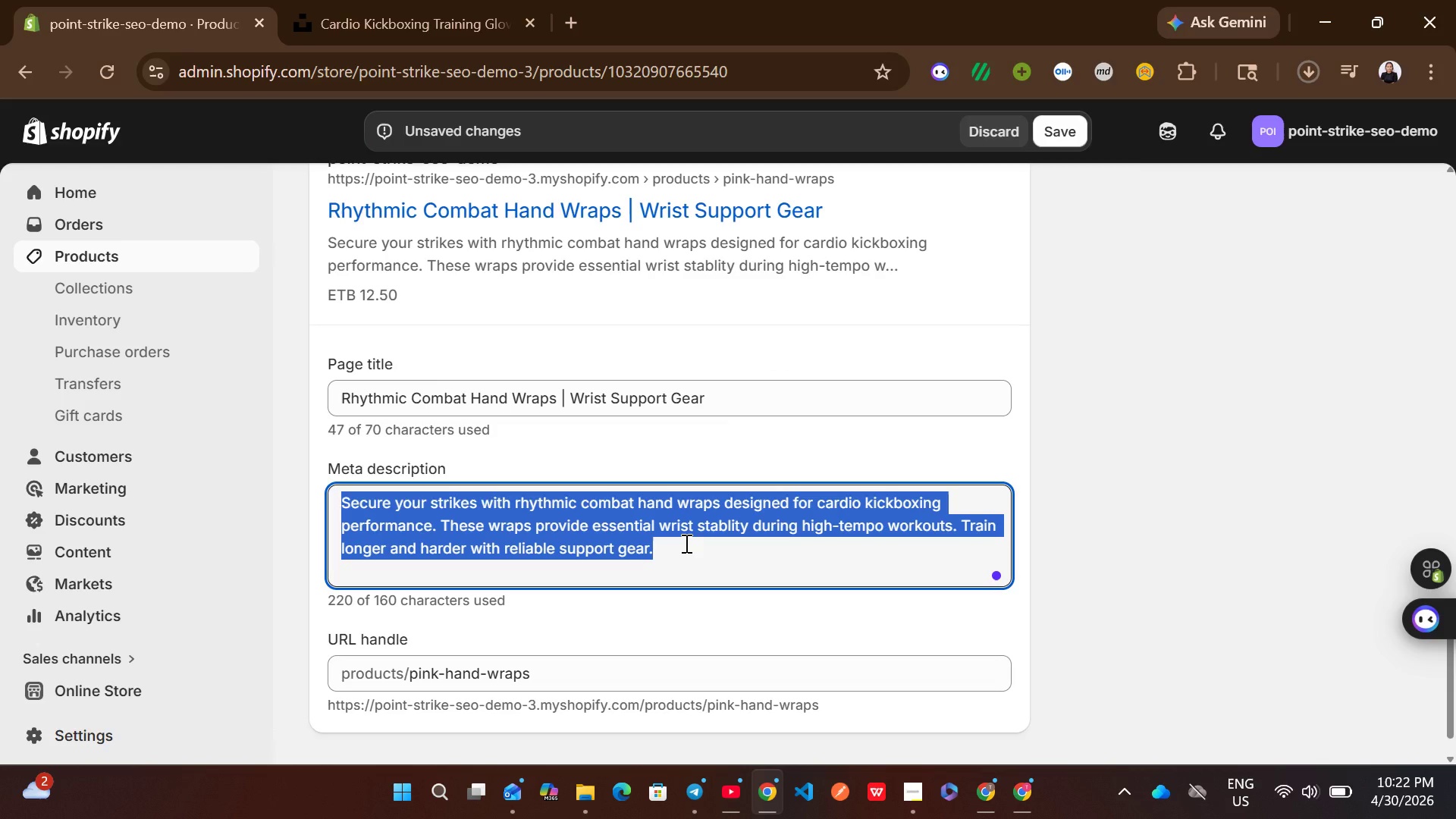 
type(Protective hand wraps for rhythmic )
 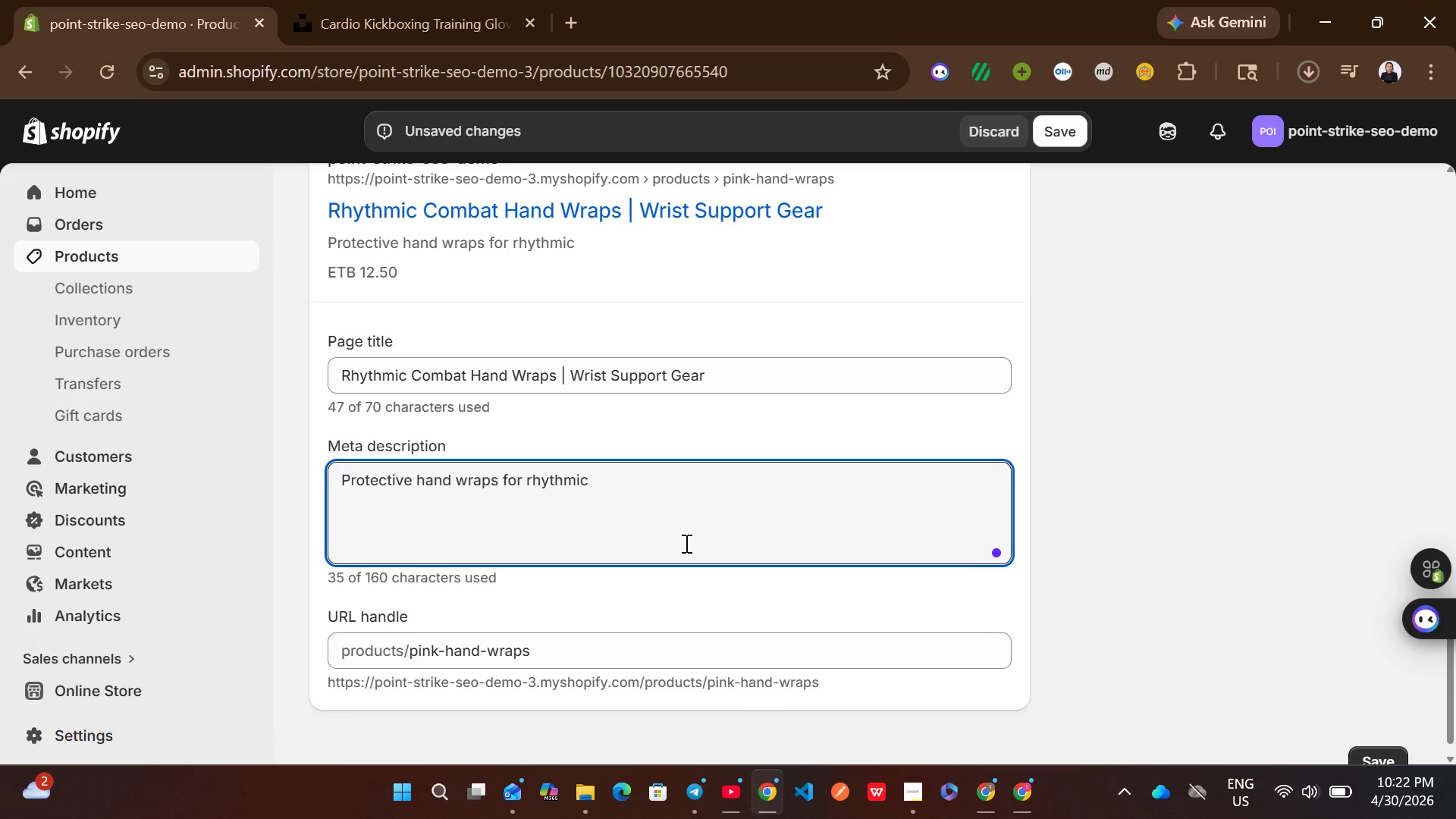 
wait(5.42)
 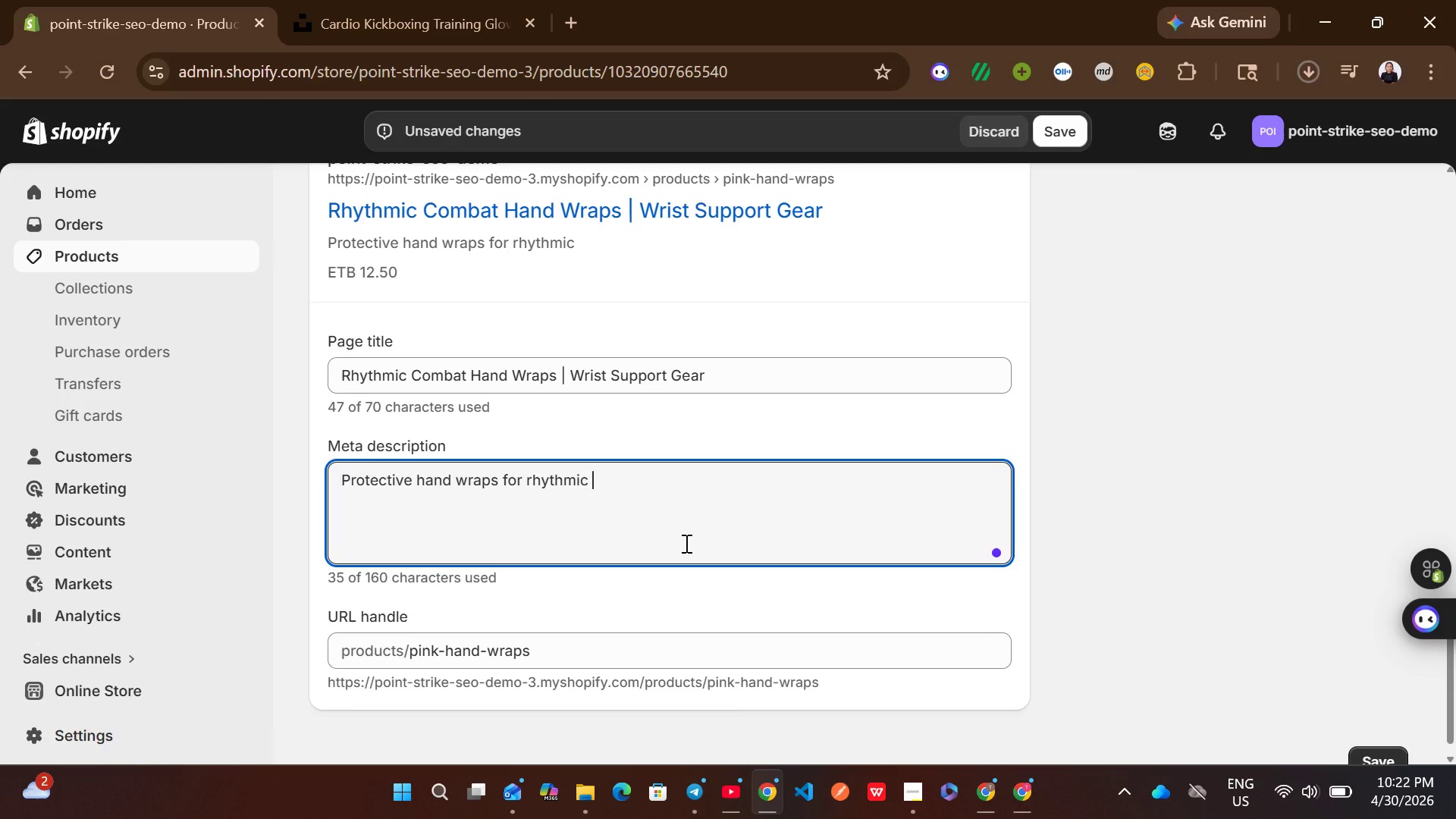 
type(combat and )
 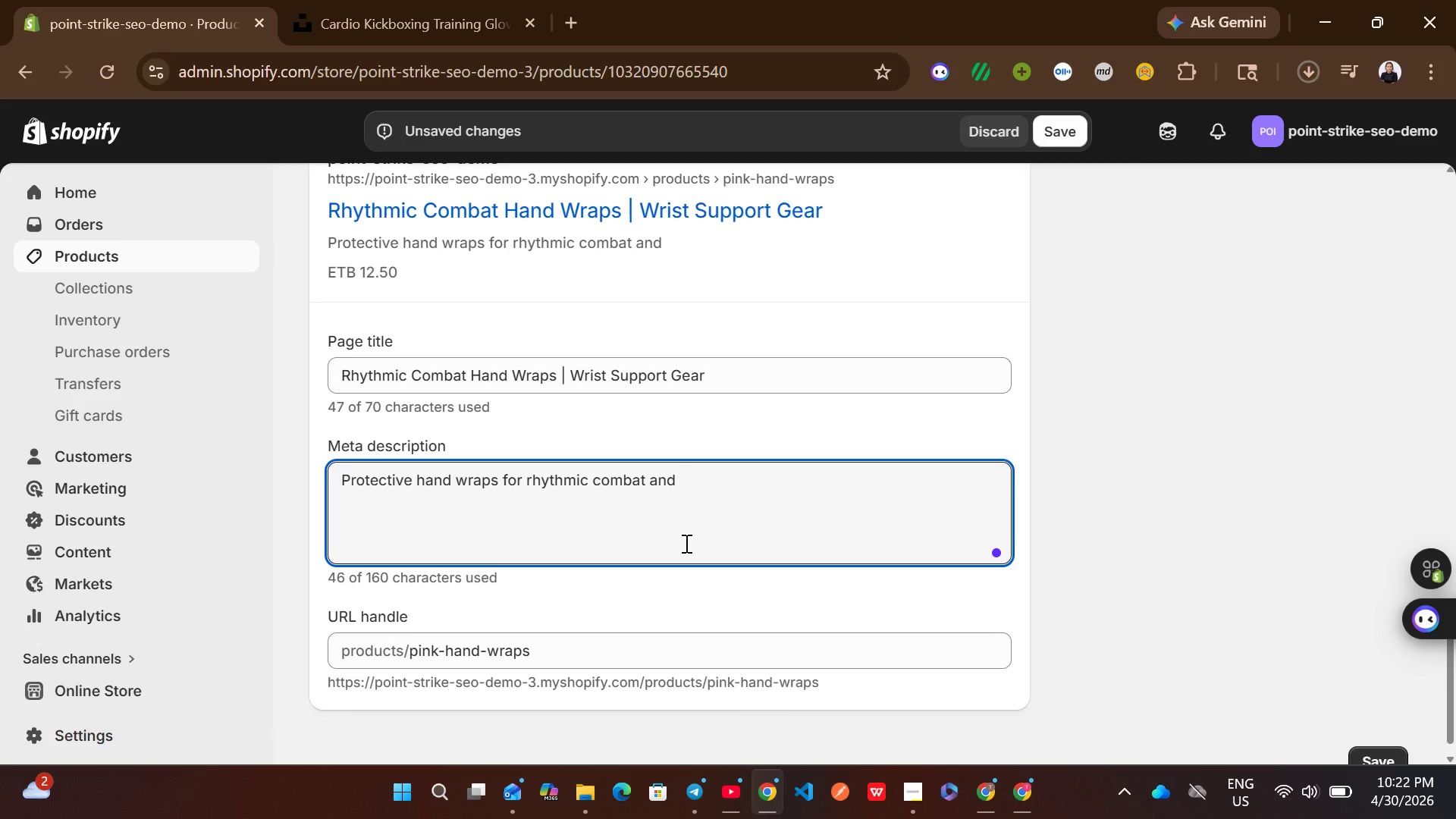 
wait(6.36)
 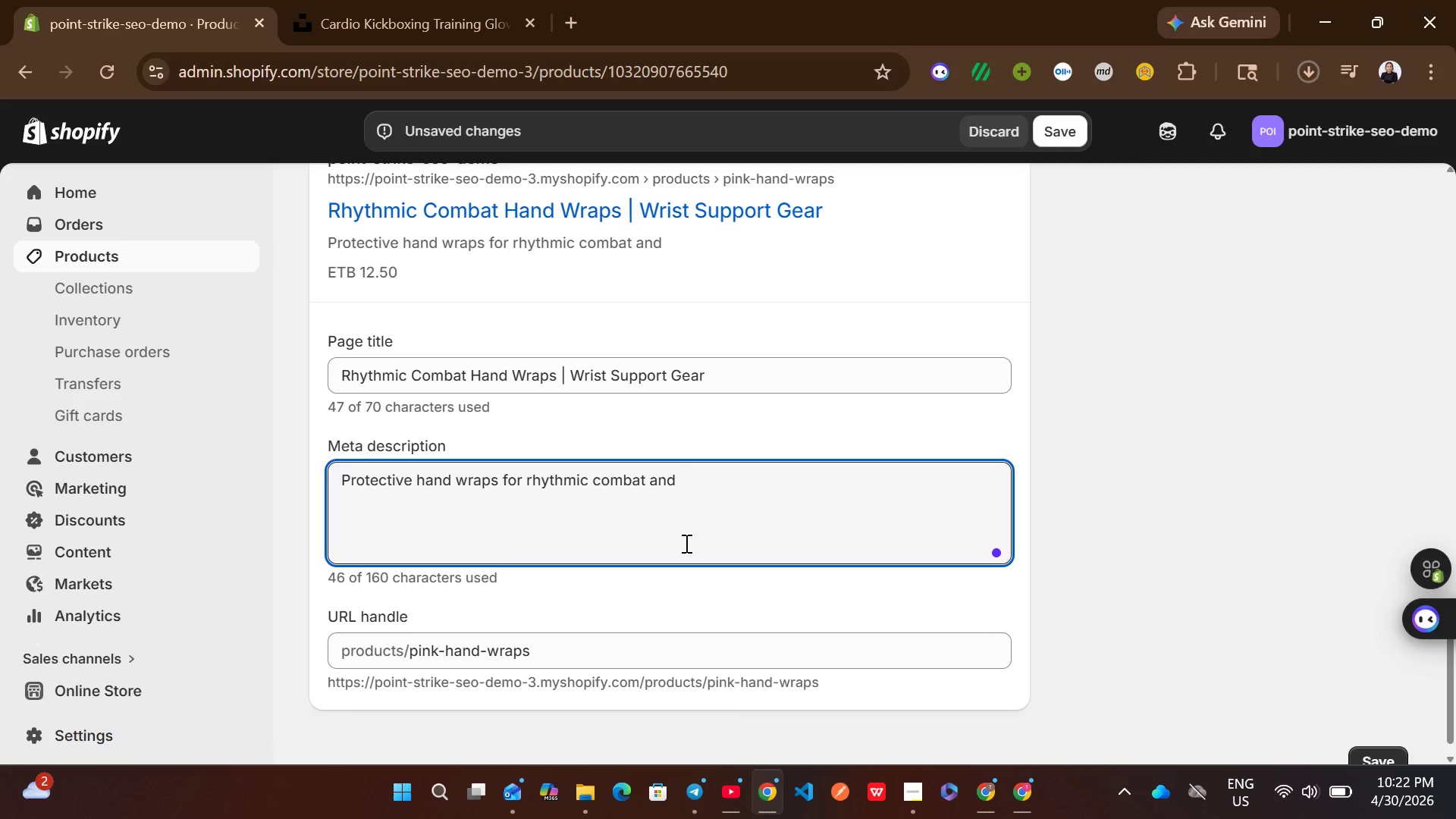 
type(cardio kickboxing )
key(Backspace)
type(. Improve stablity and performav)
key(Backspace)
type(ce in high )
key(Backspace)
type(-energty)
key(Backspace)
key(Backspace)
type(y workouts.)
 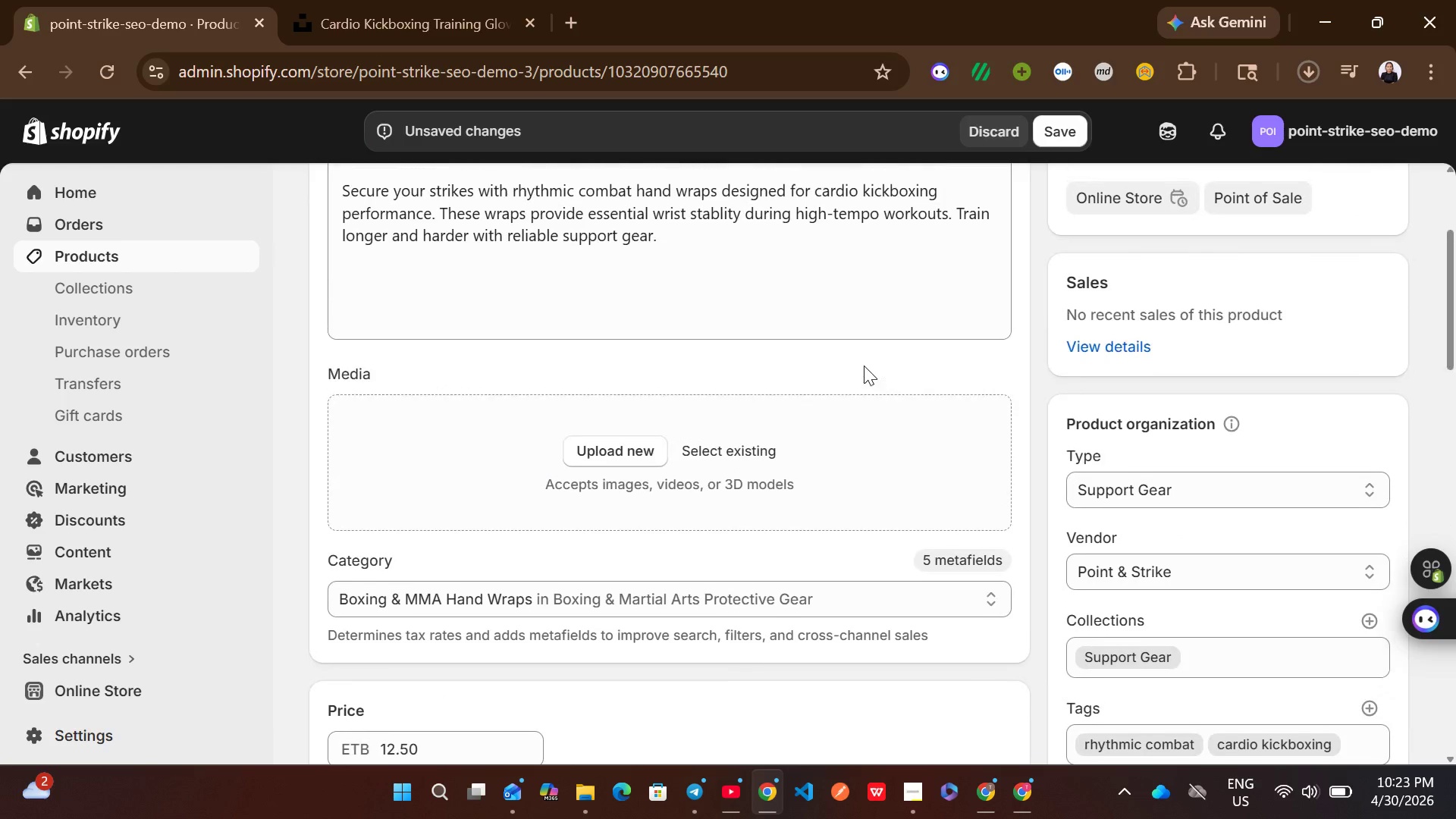 
left_click([1056, 143])
 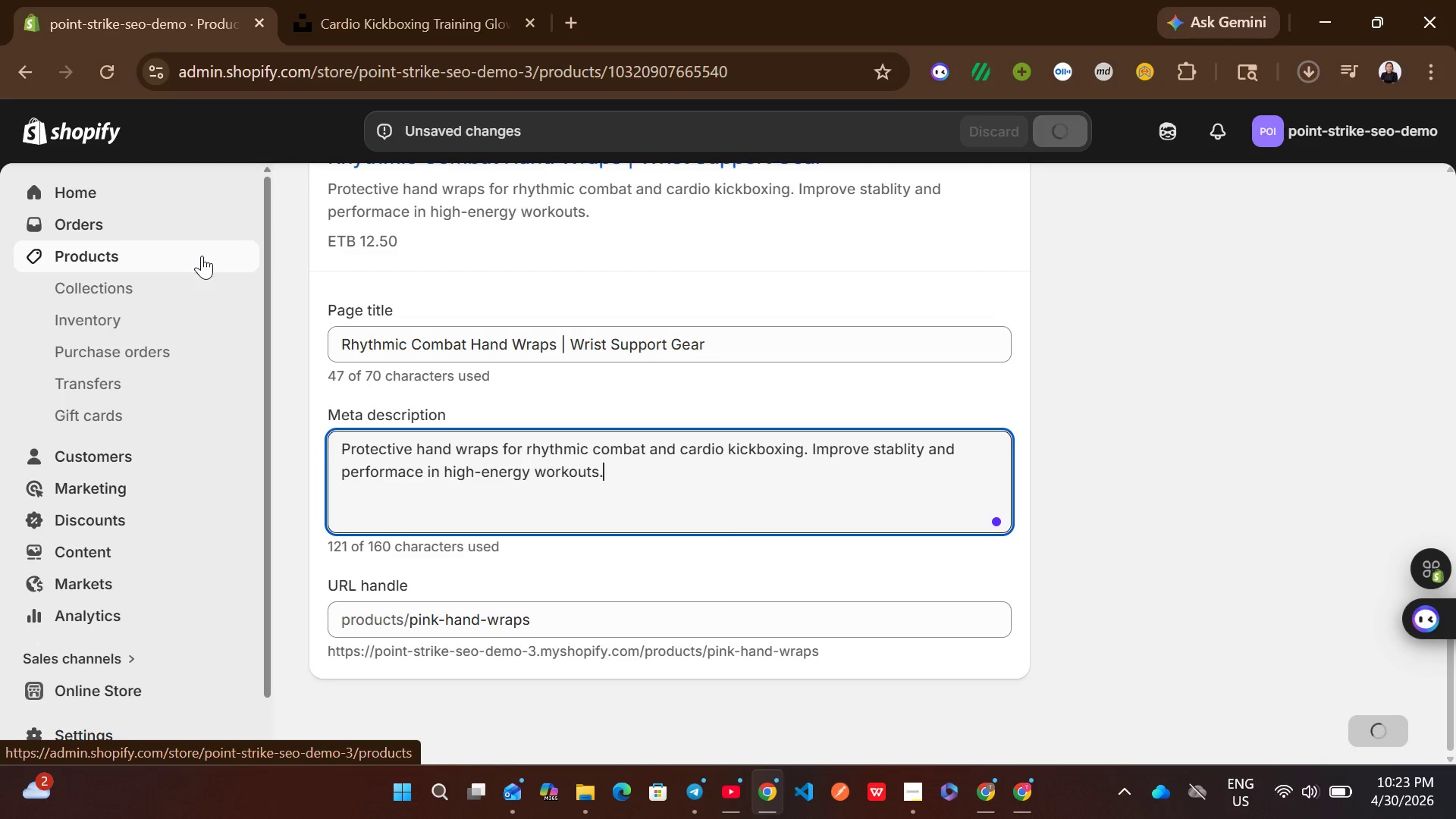 
wait(6.3)
 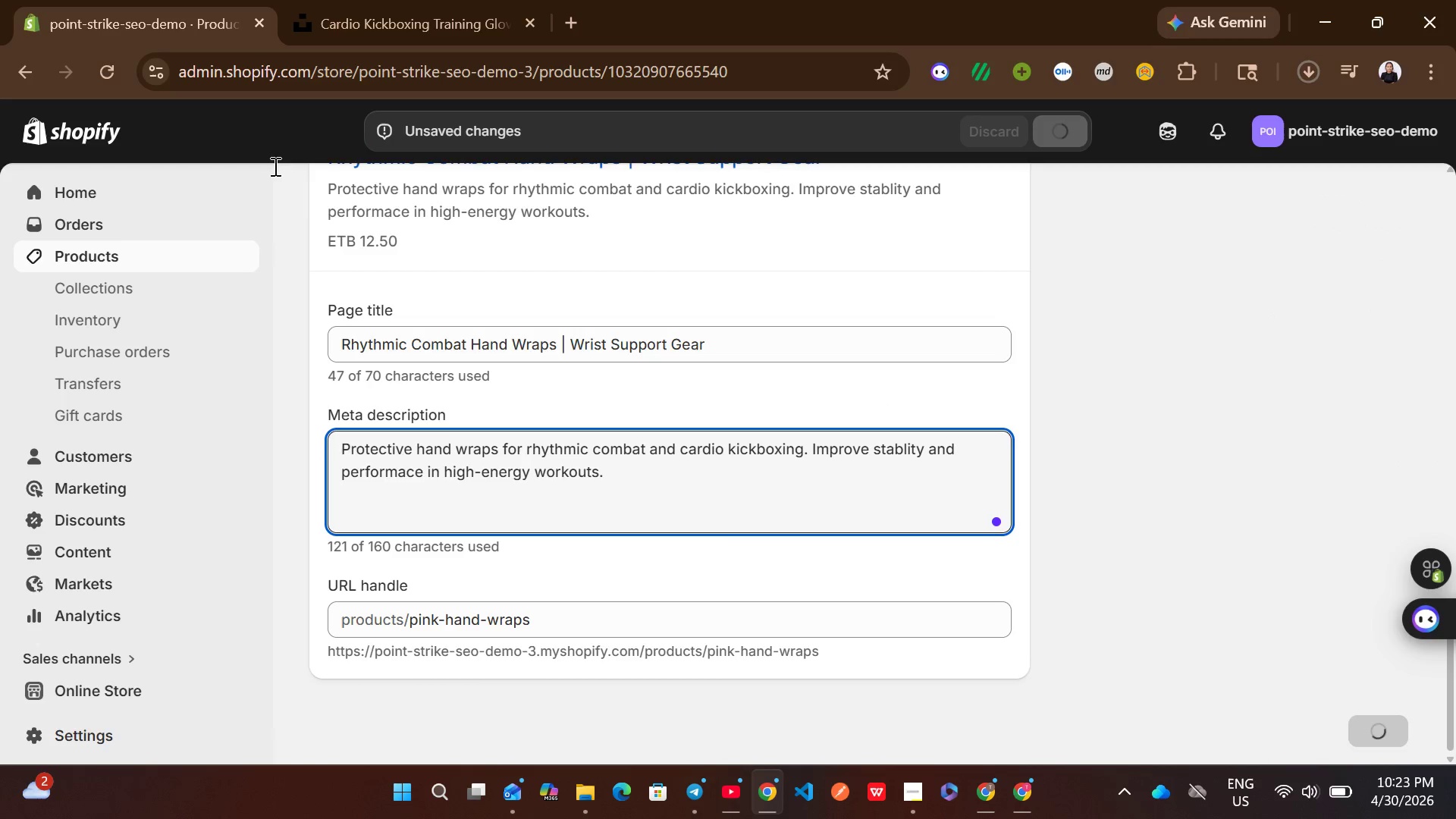 
left_click([202, 256])
 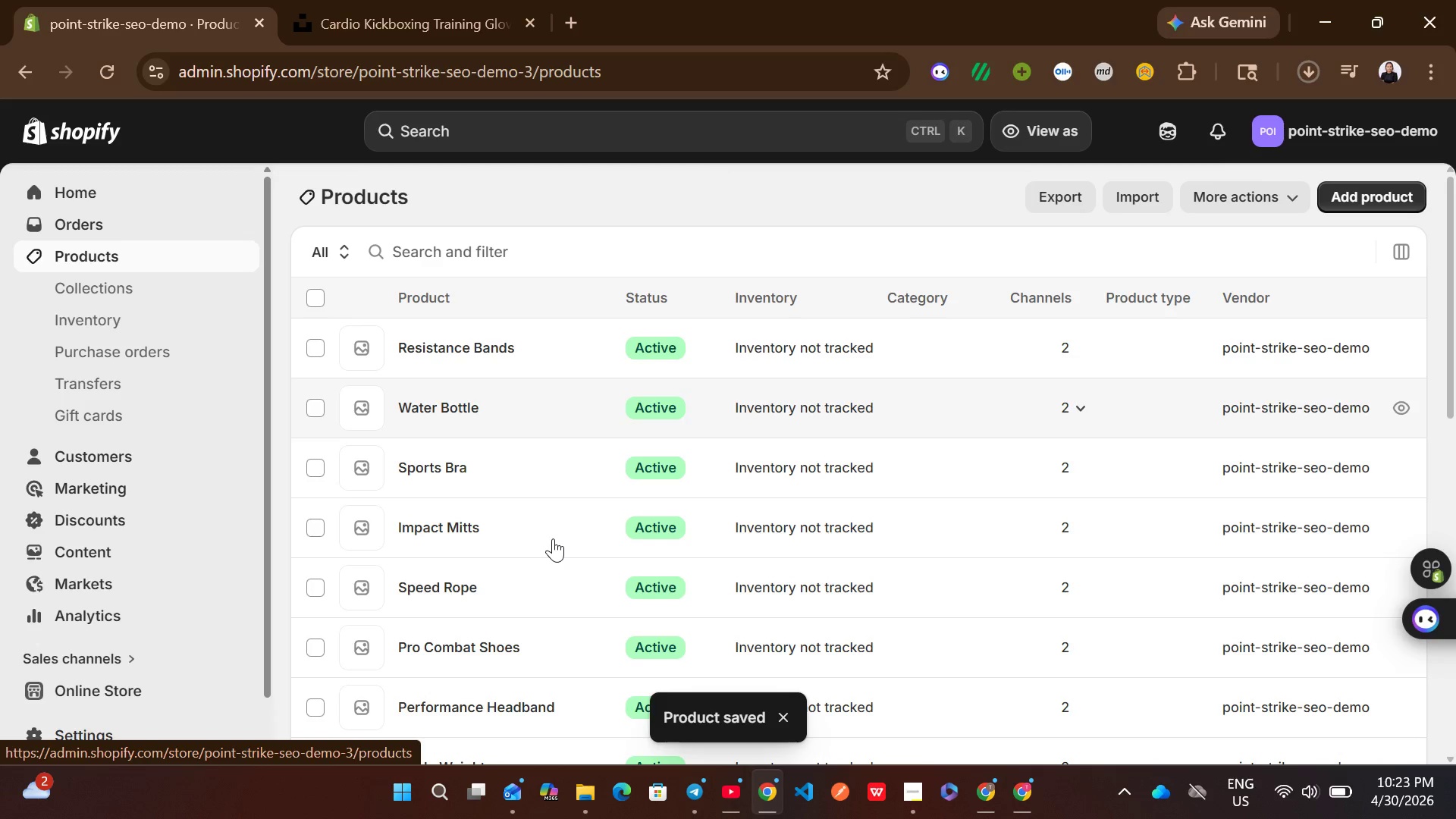 
mouse_move([872, 610])
 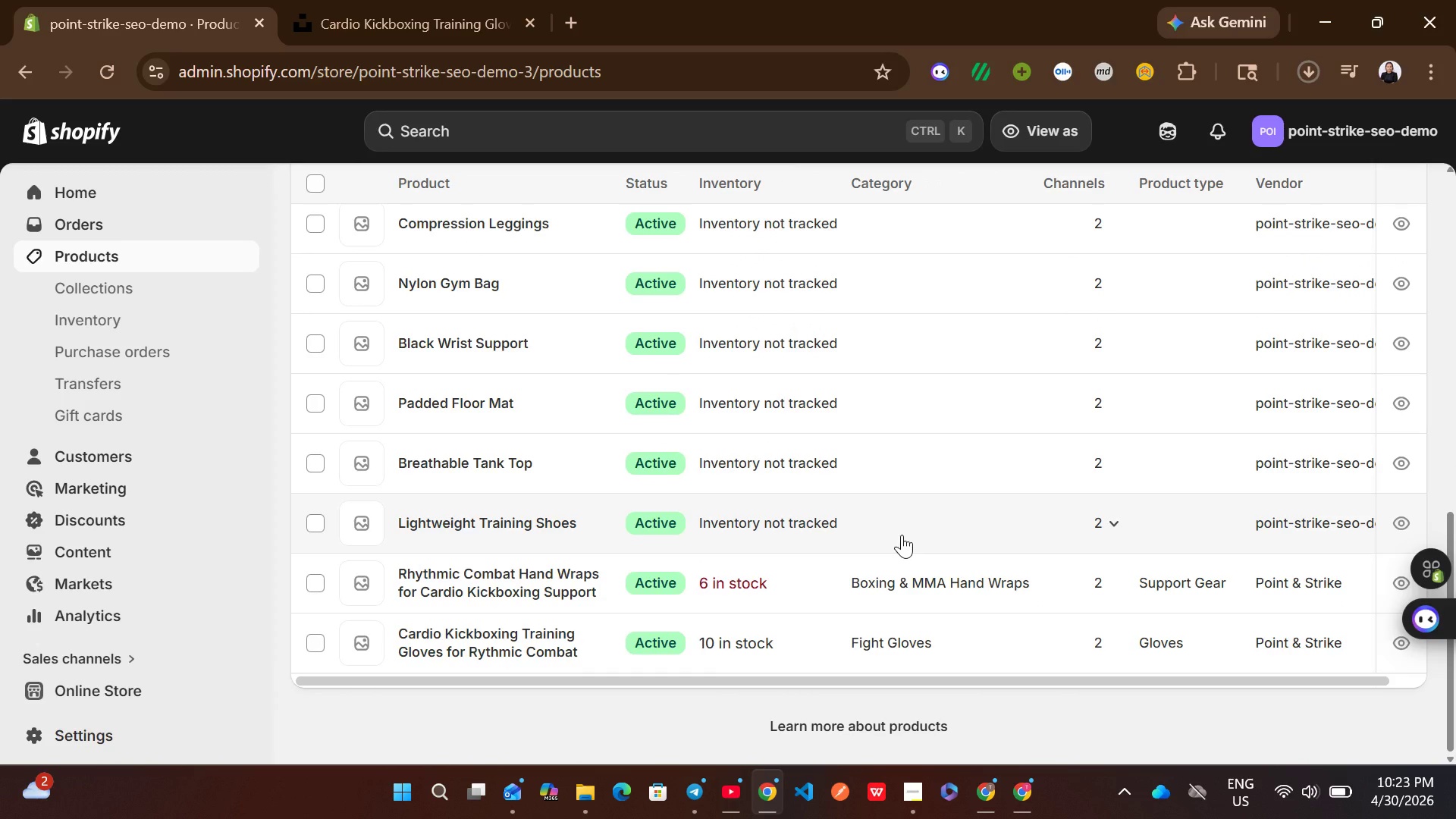 
left_click([902, 535])
 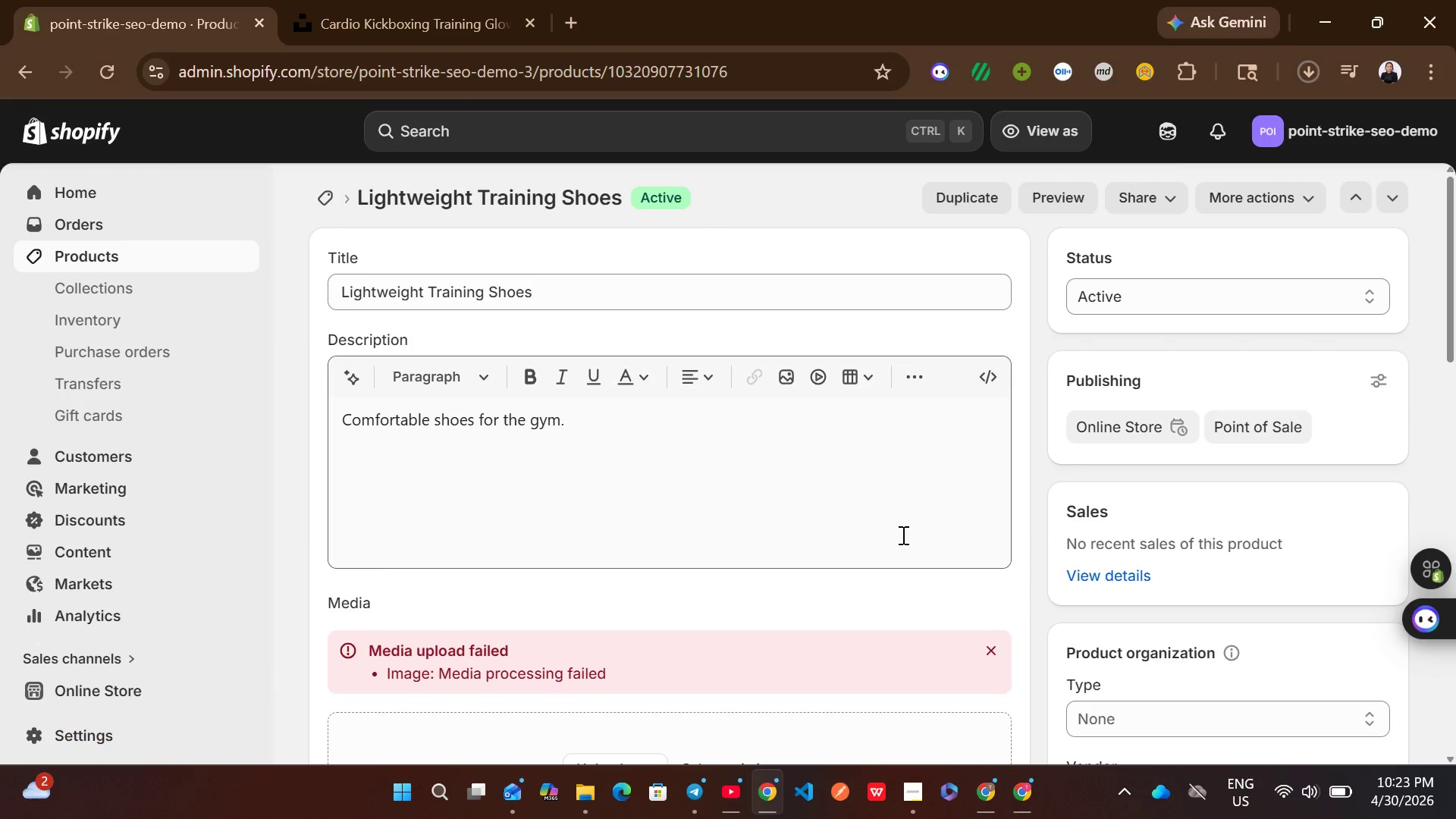 
wait(10.42)
 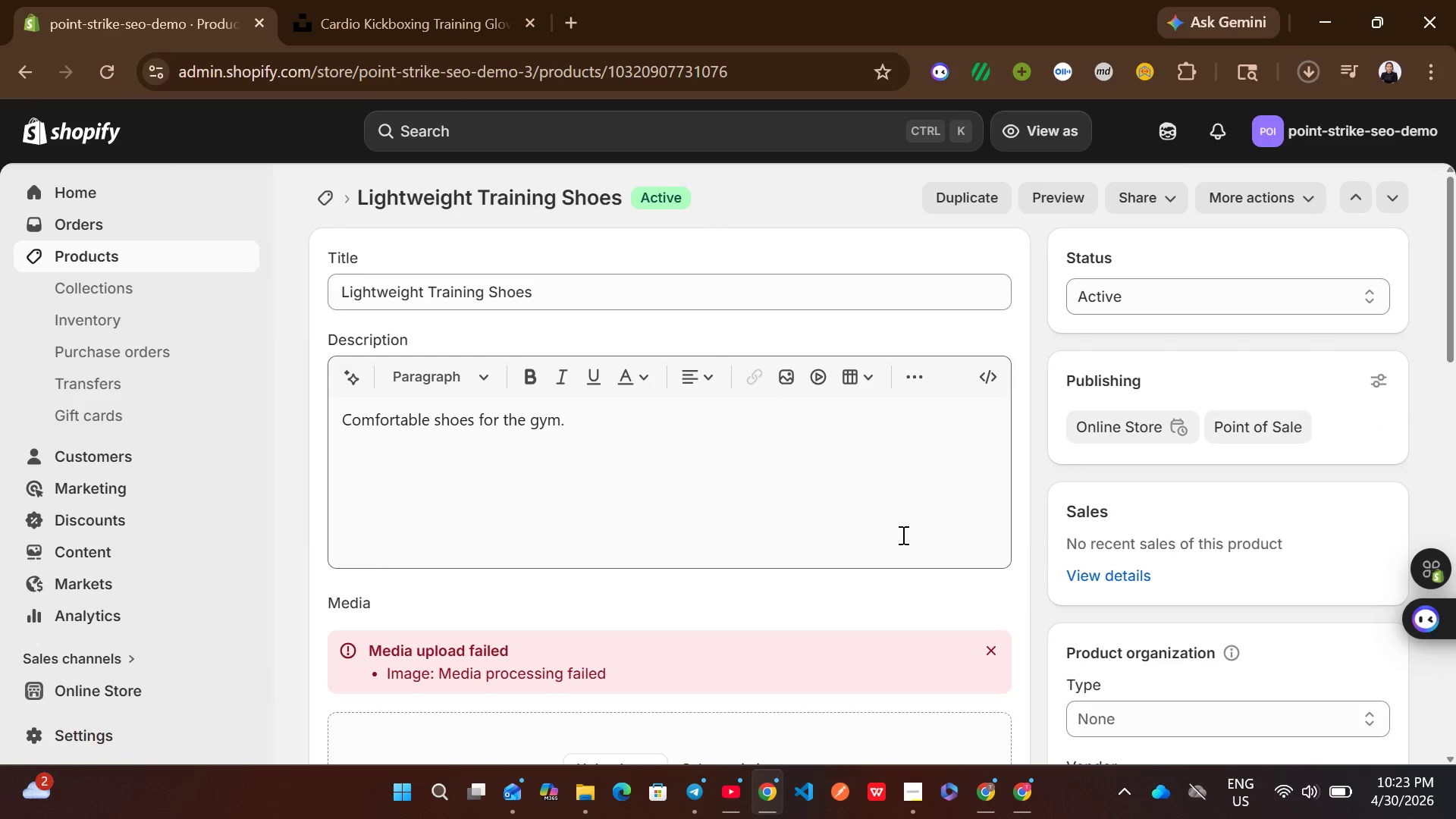 
left_click([993, 657])
 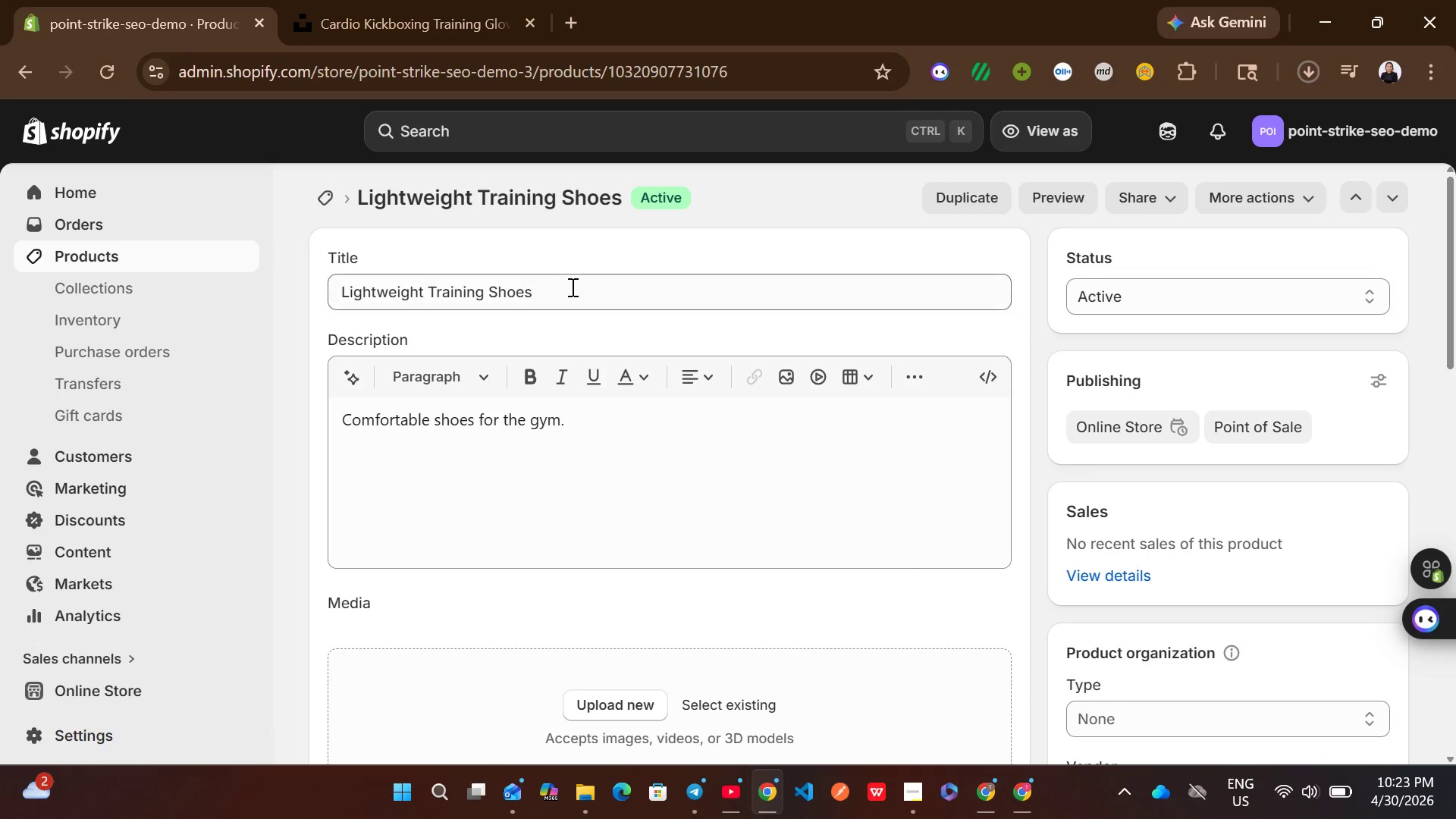 
left_click([571, 287])
 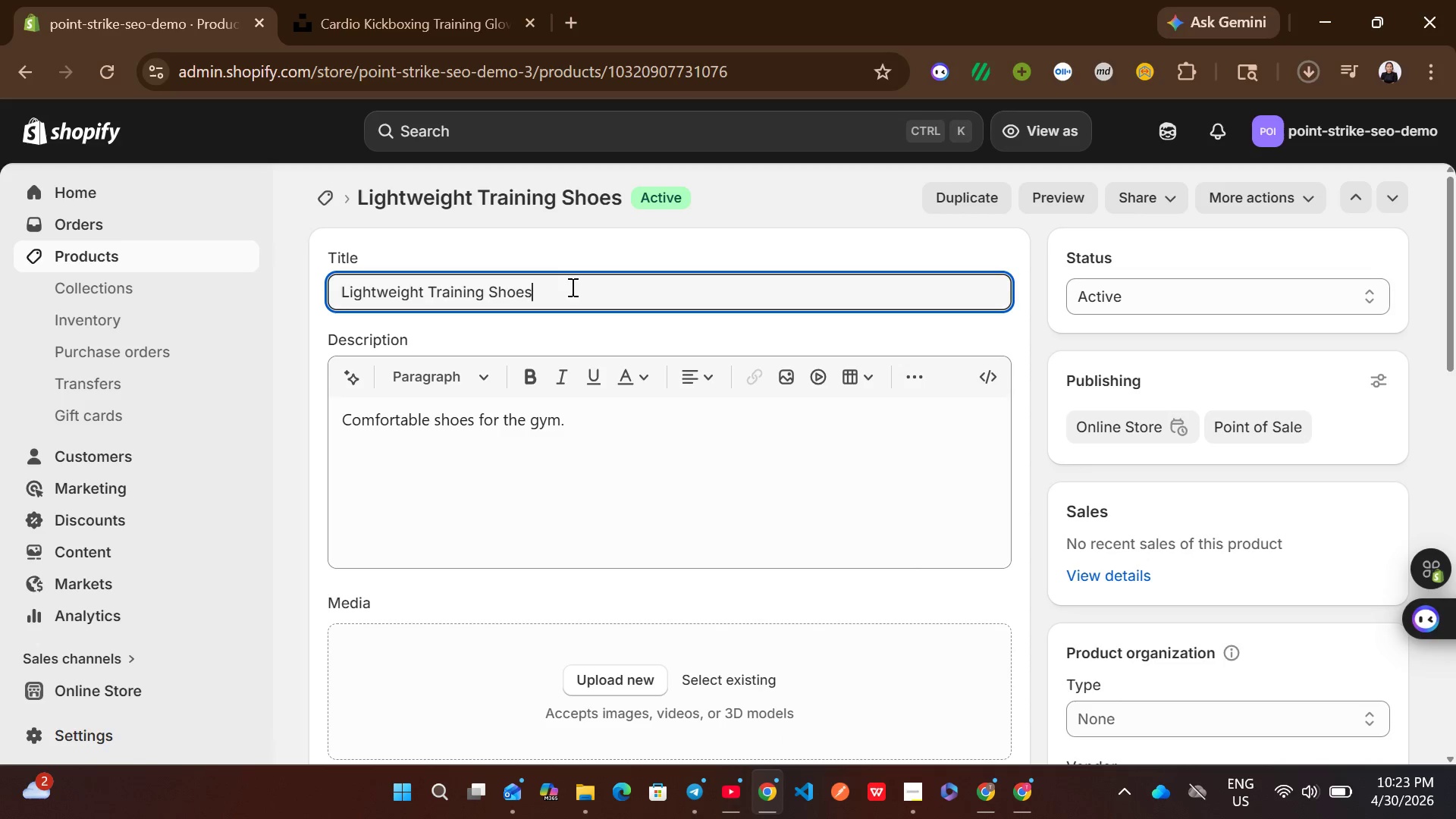 
key(Control+A)
 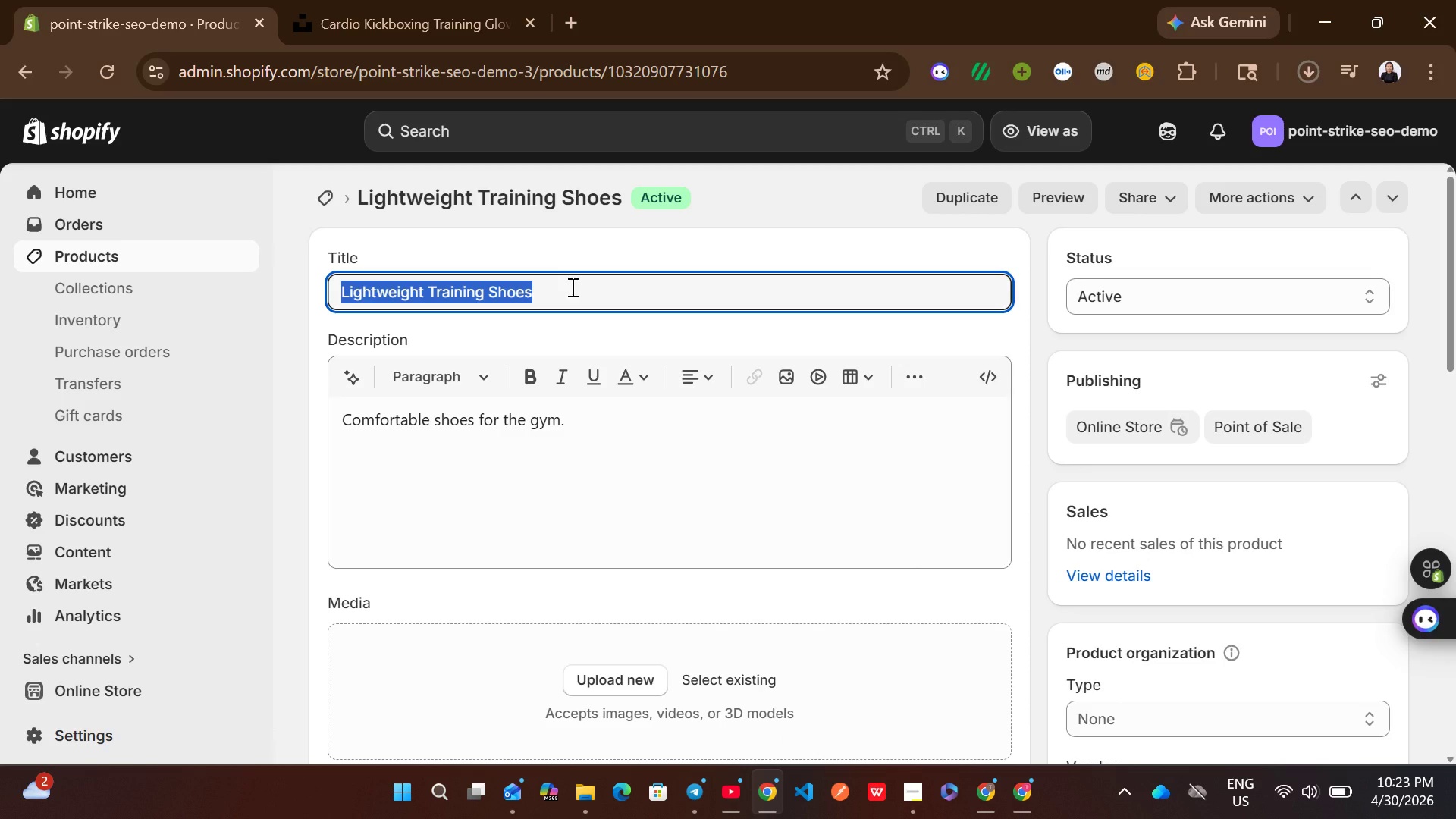 
type(Dande )
 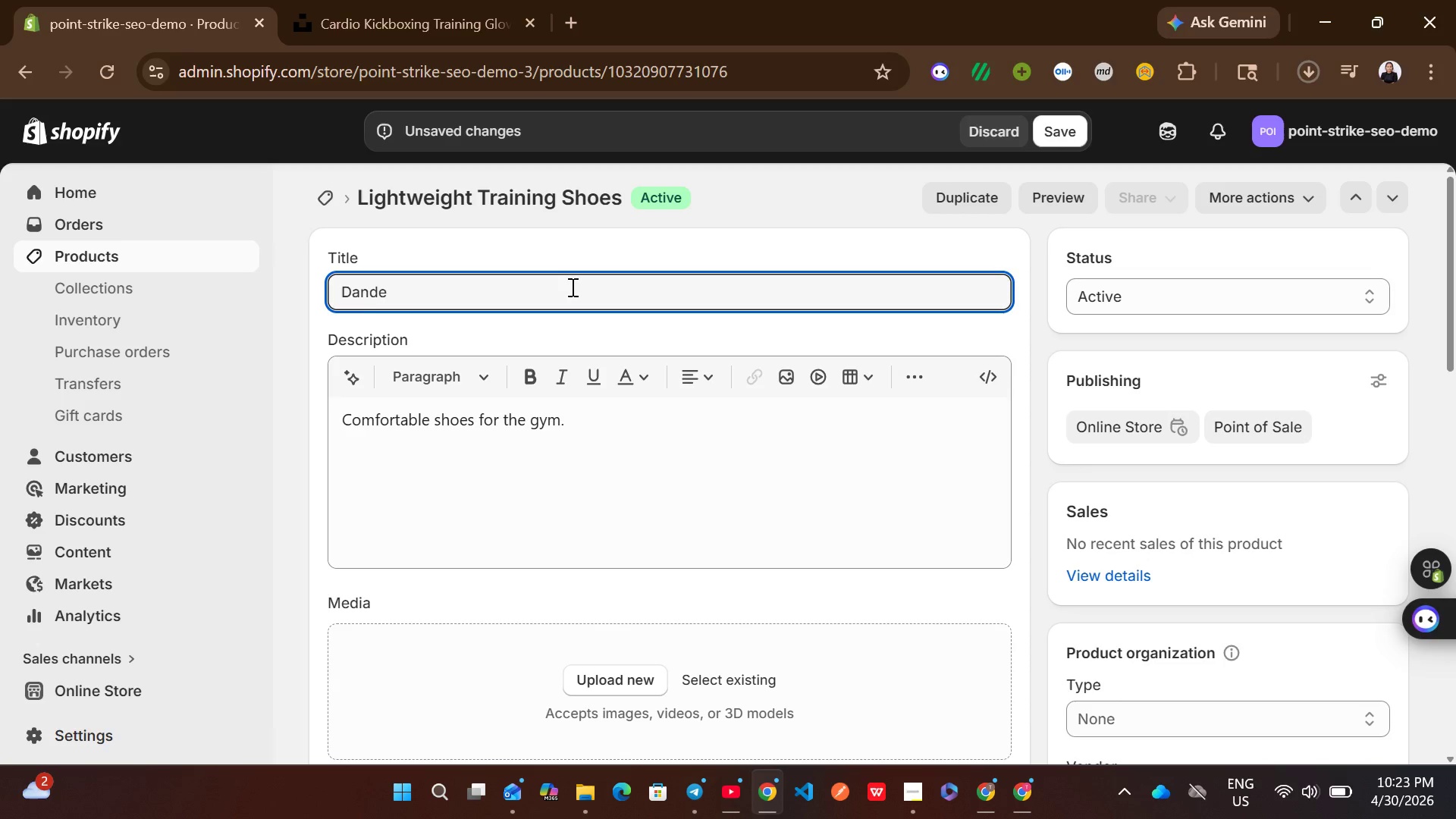 
key(Backspace)
key(Backspace)
key(Backspace)
key(Backspace)
type(nse Fitness)
 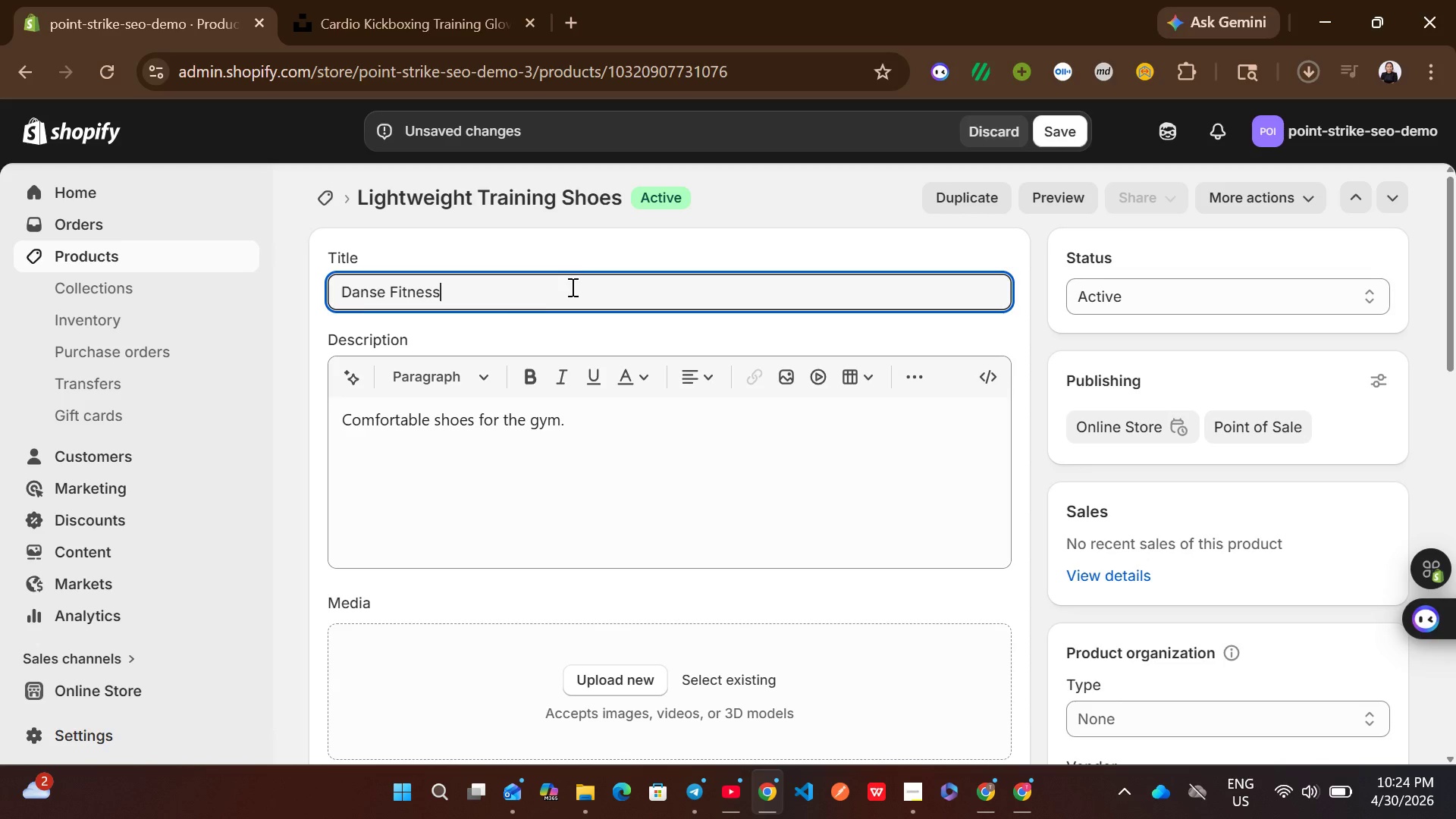 
left_click([377, 293])
 